 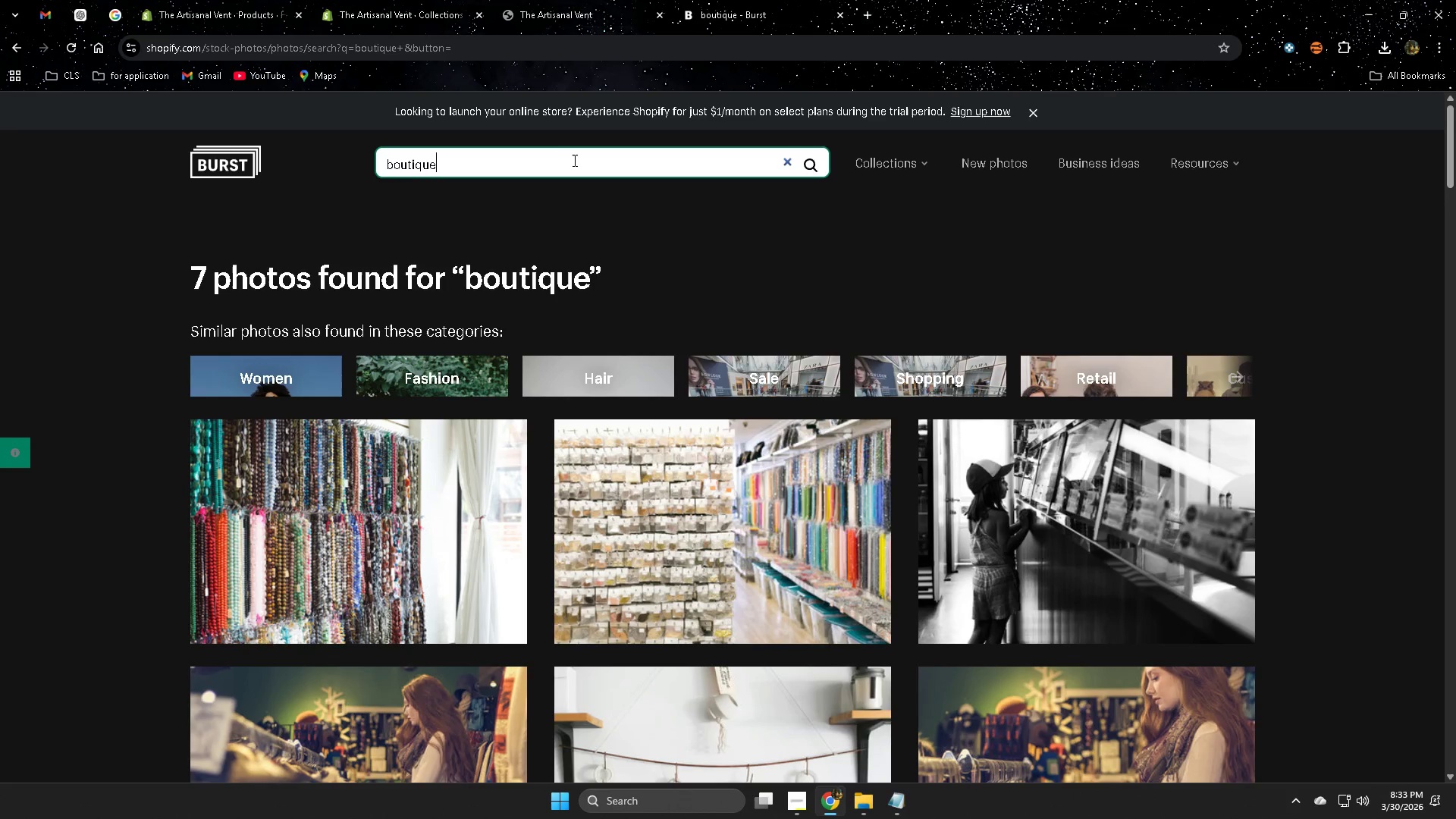 
key(Control+ControlLeft)
 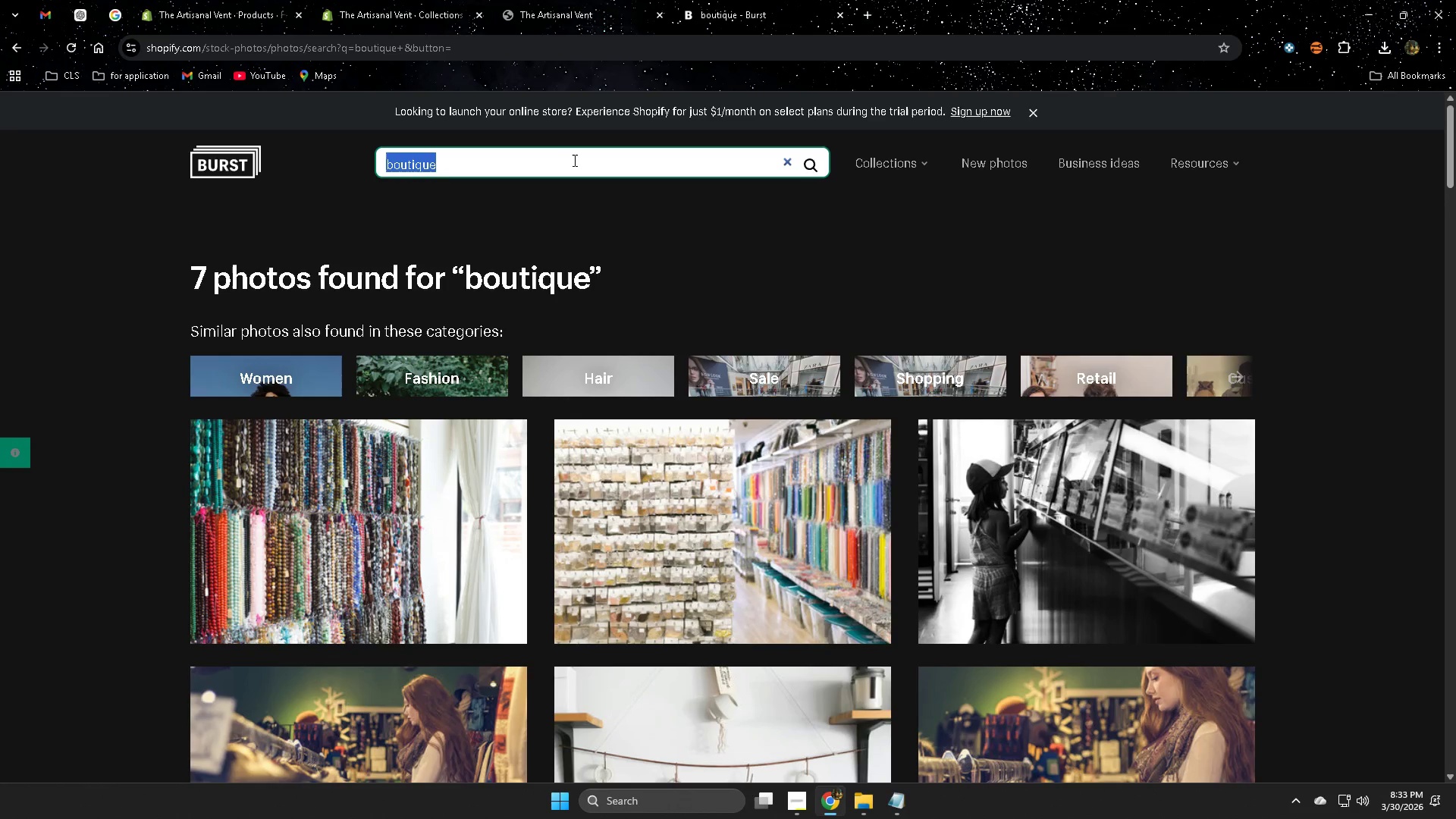 
double_click([573, 160])
 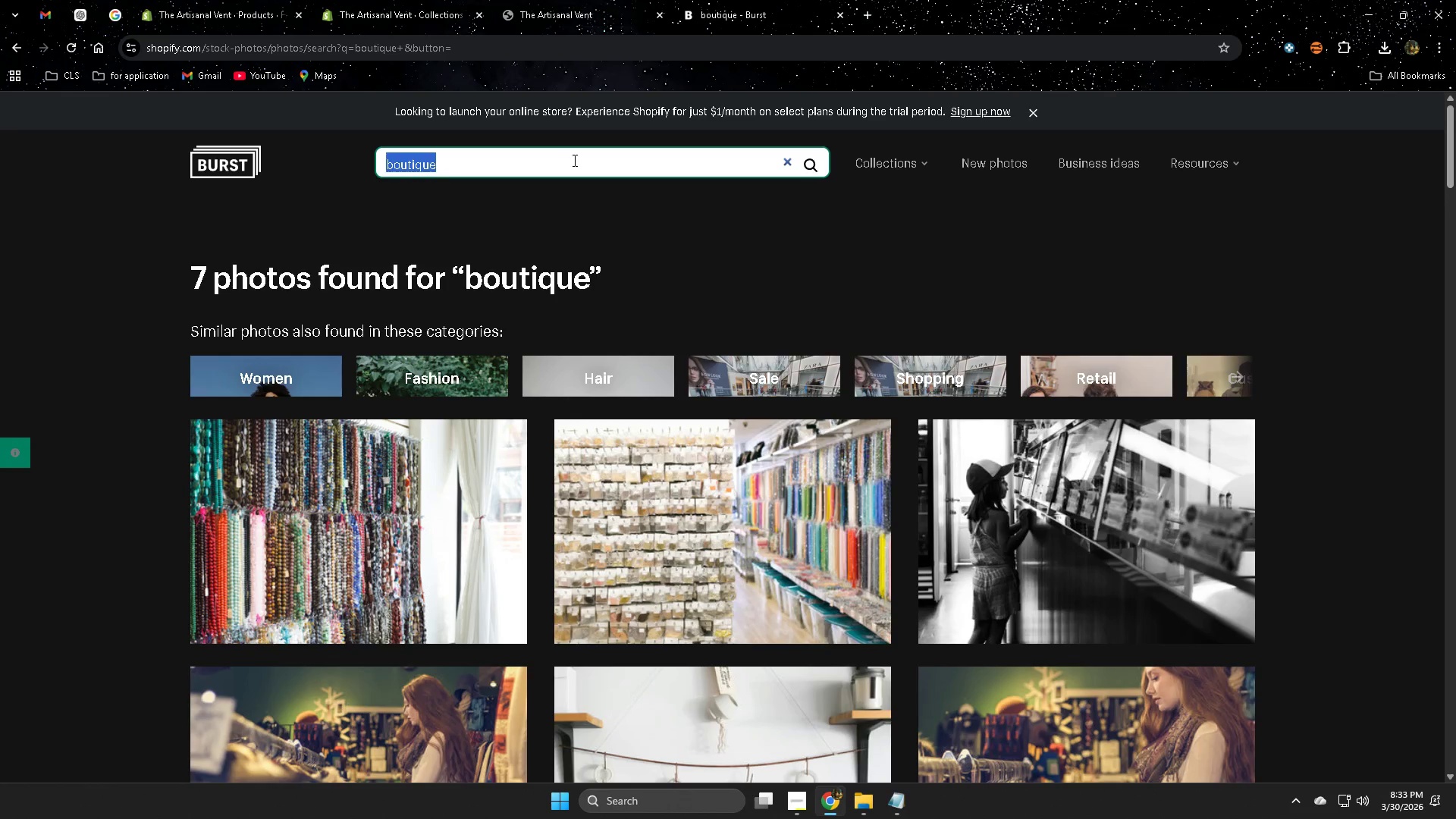 
triple_click([573, 160])
 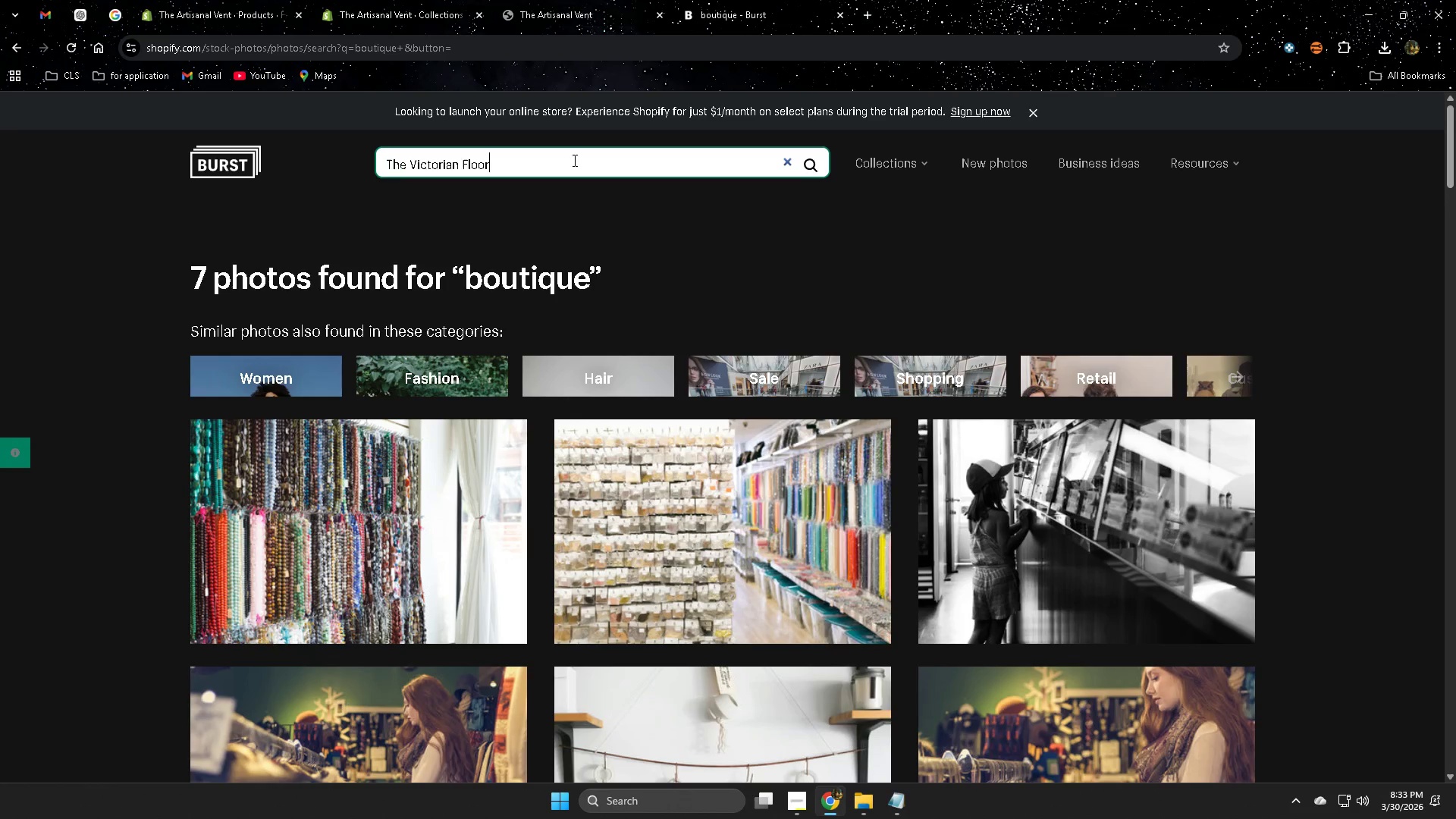 
key(Control+ControlLeft)
 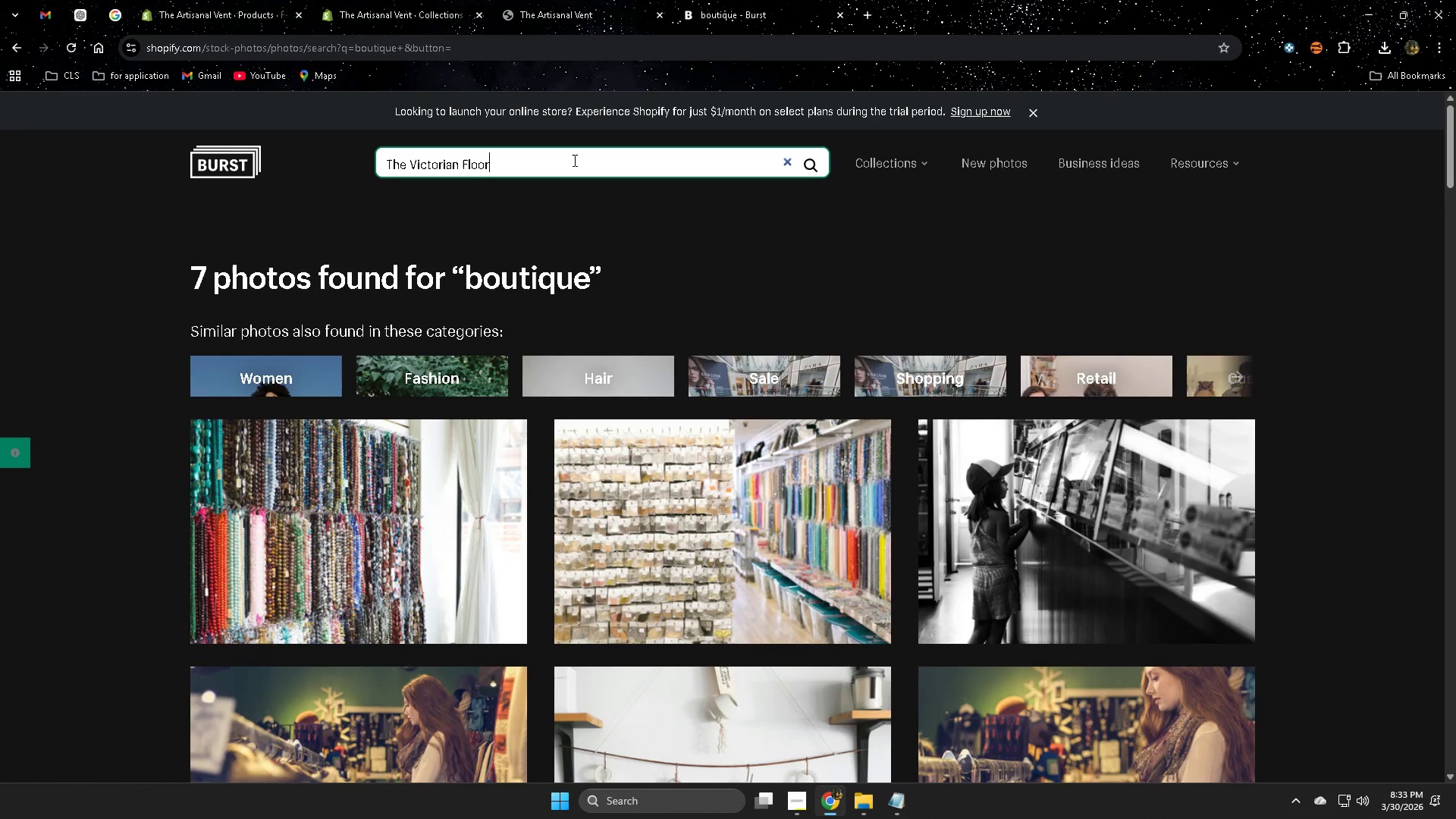 
key(Control+V)
 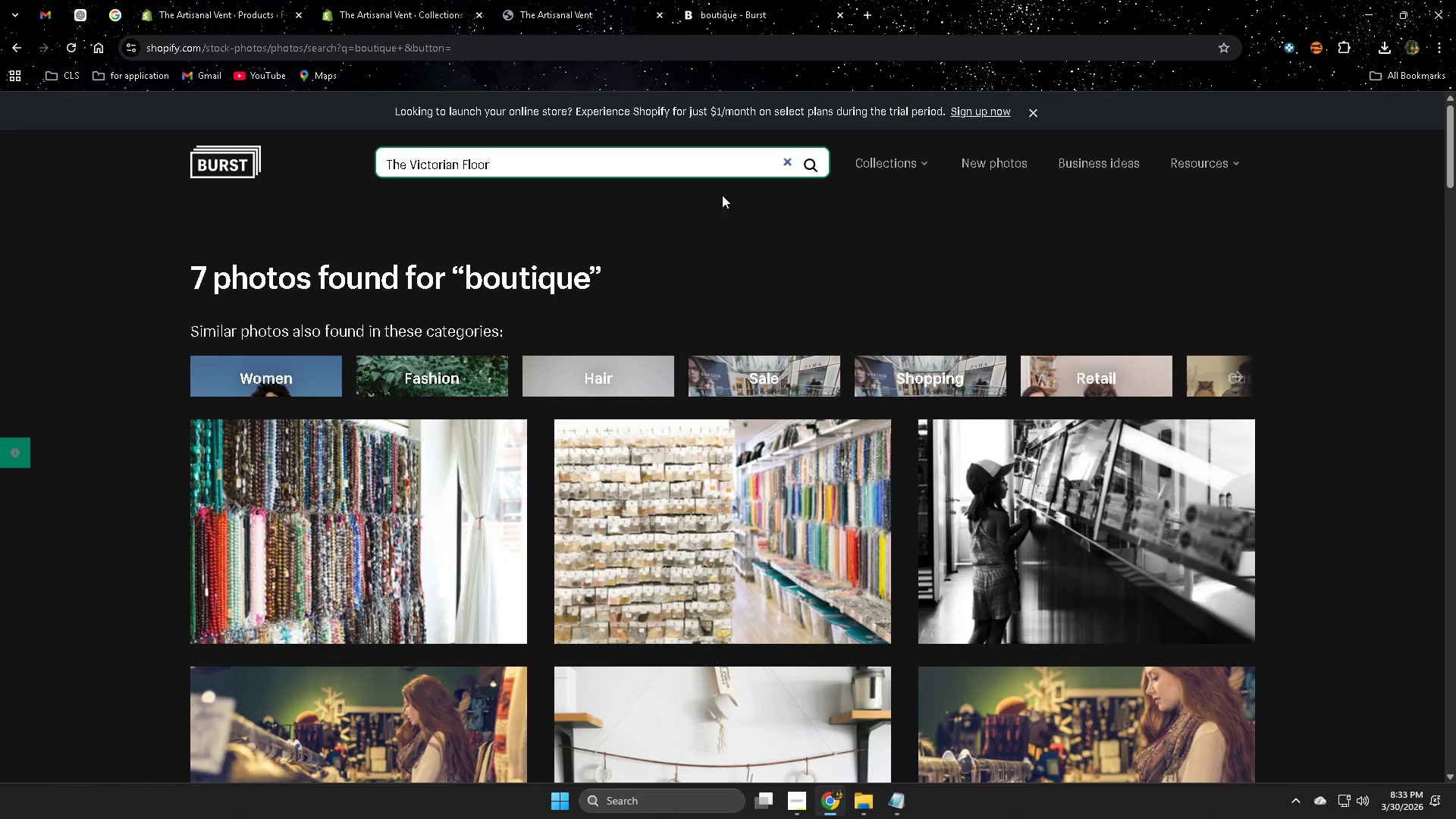 
key(Enter)
 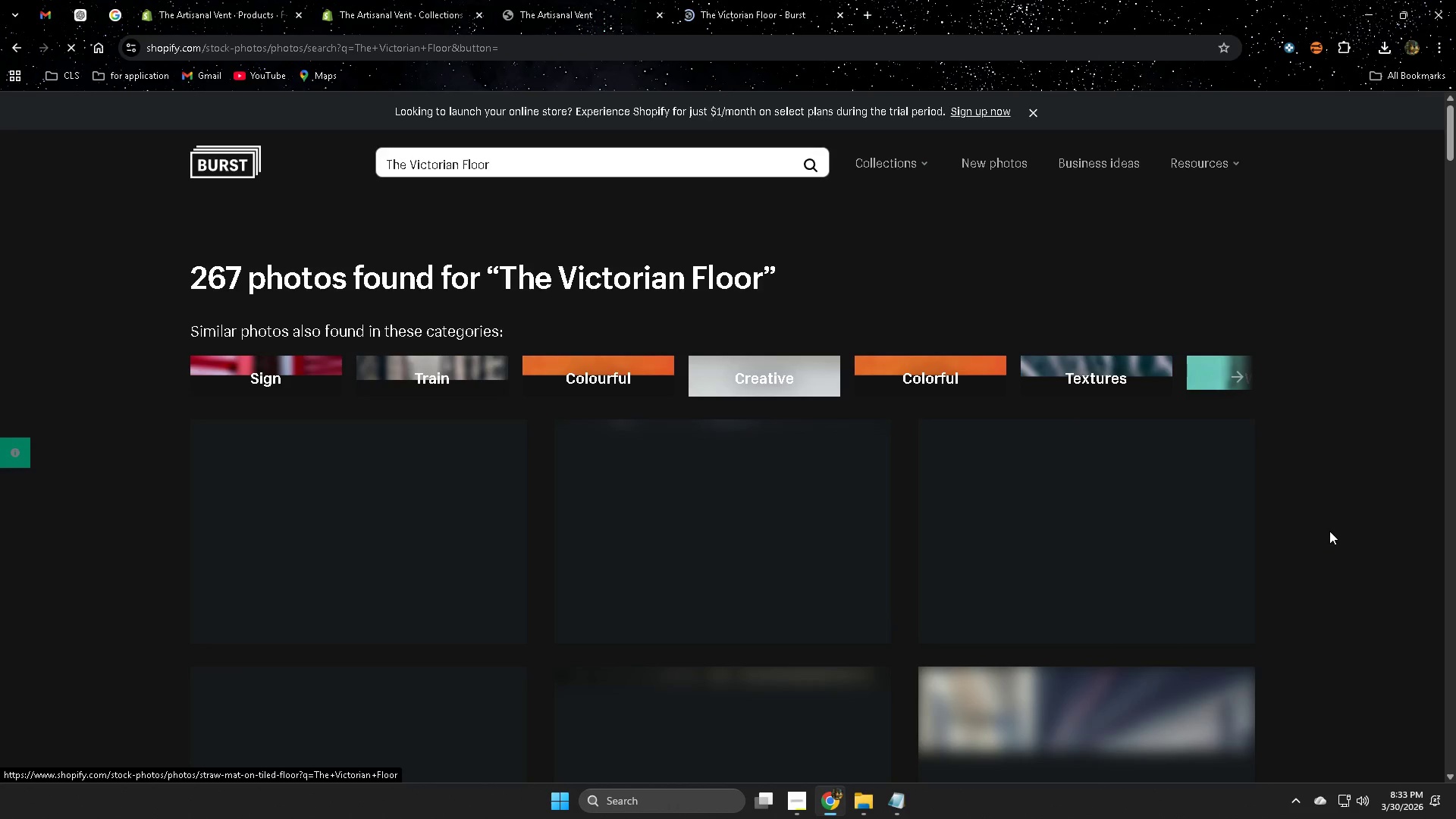 
scroll: coordinate [1438, 548], scroll_direction: down, amount: 15.0
 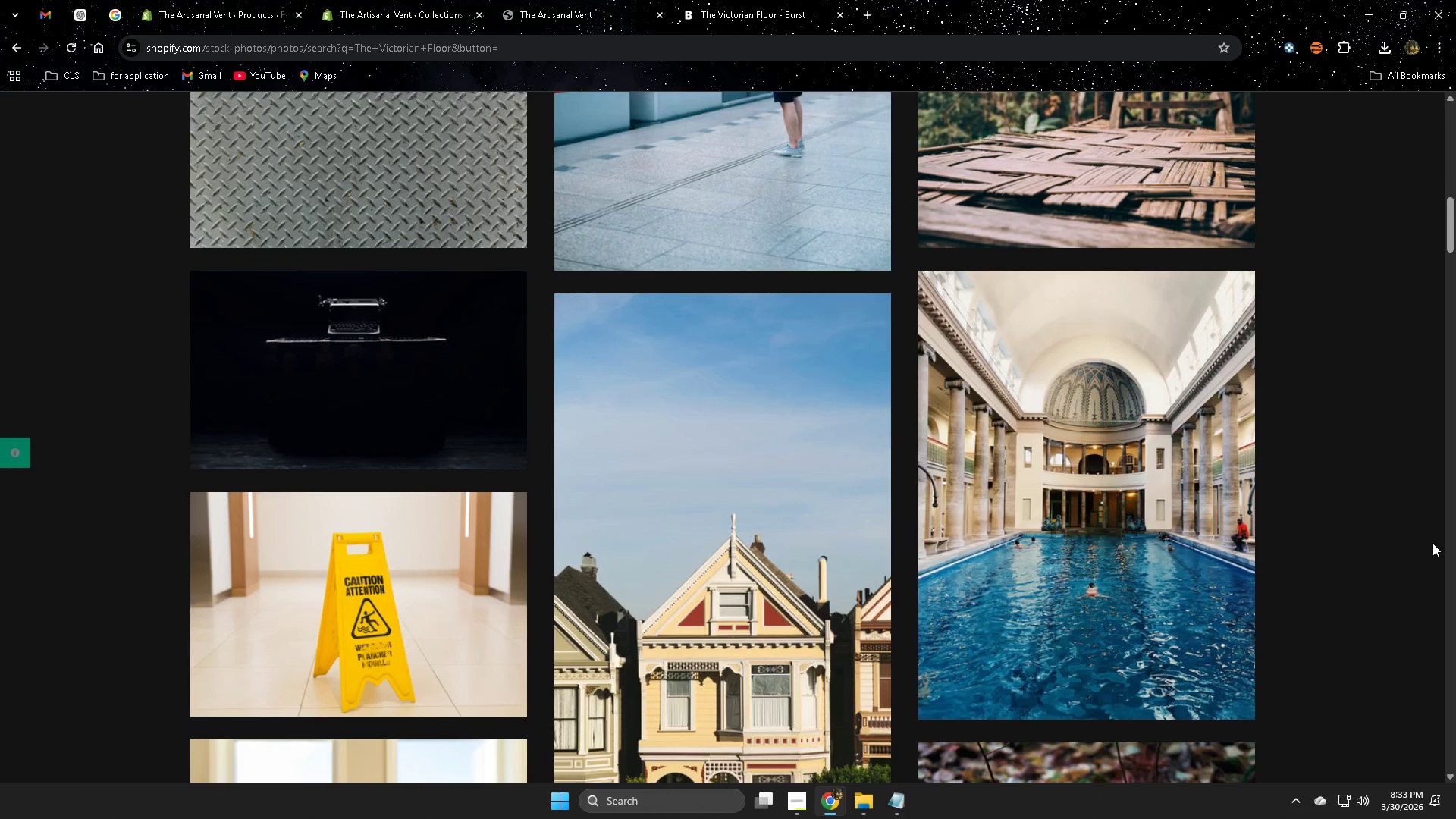 
scroll: coordinate [1416, 541], scroll_direction: down, amount: 12.0
 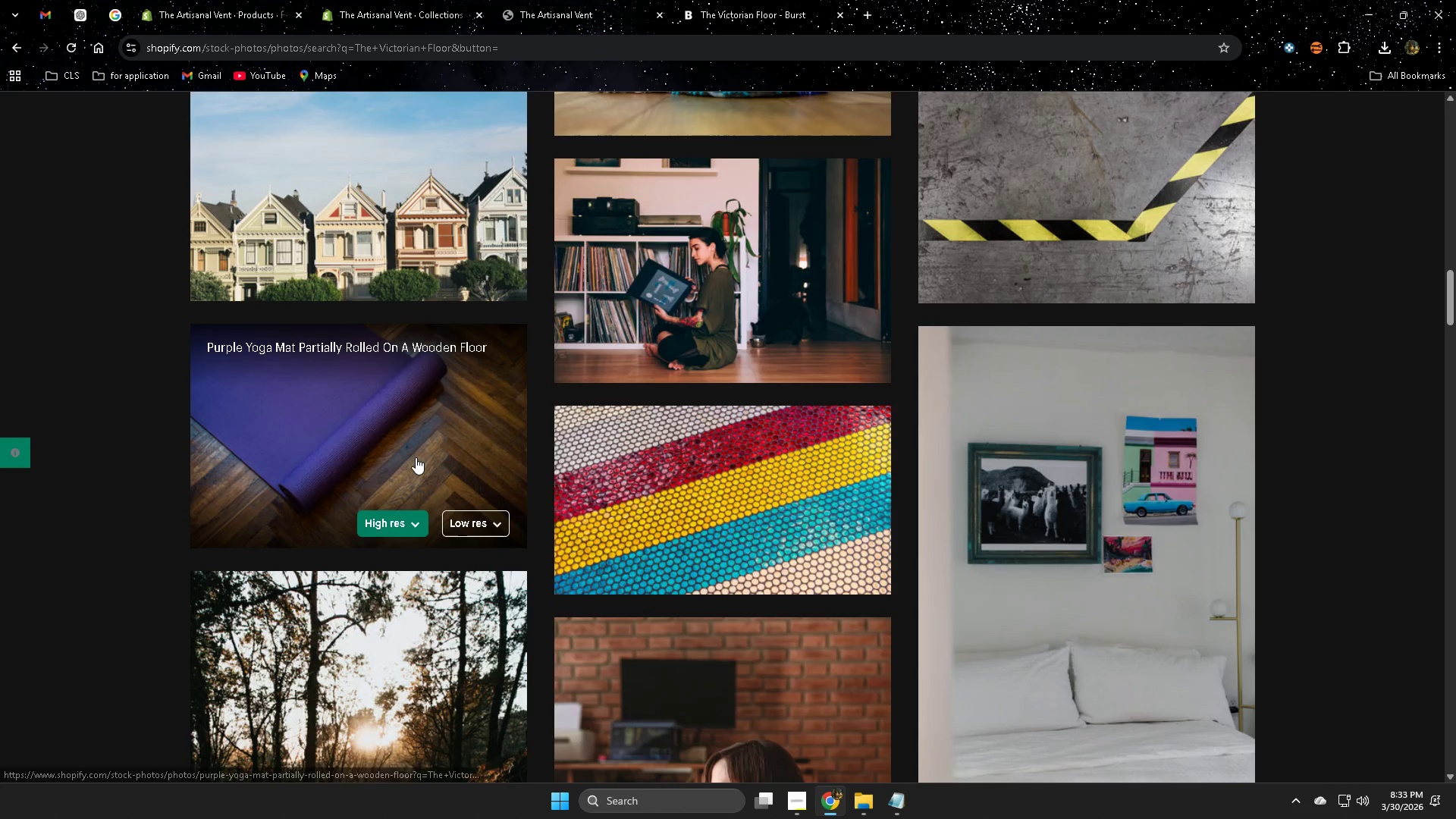 
left_click([391, 522])
 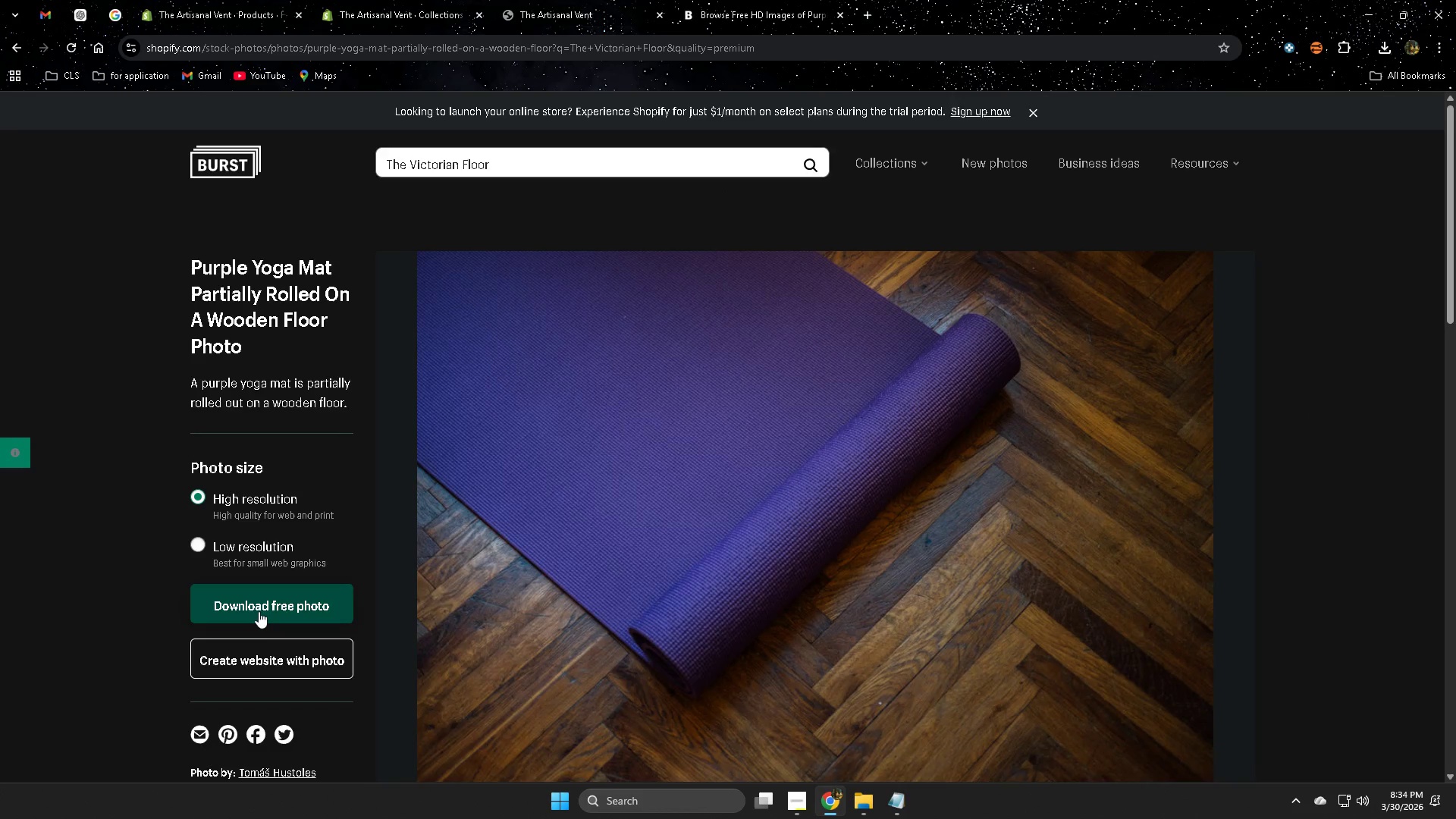 
wait(6.62)
 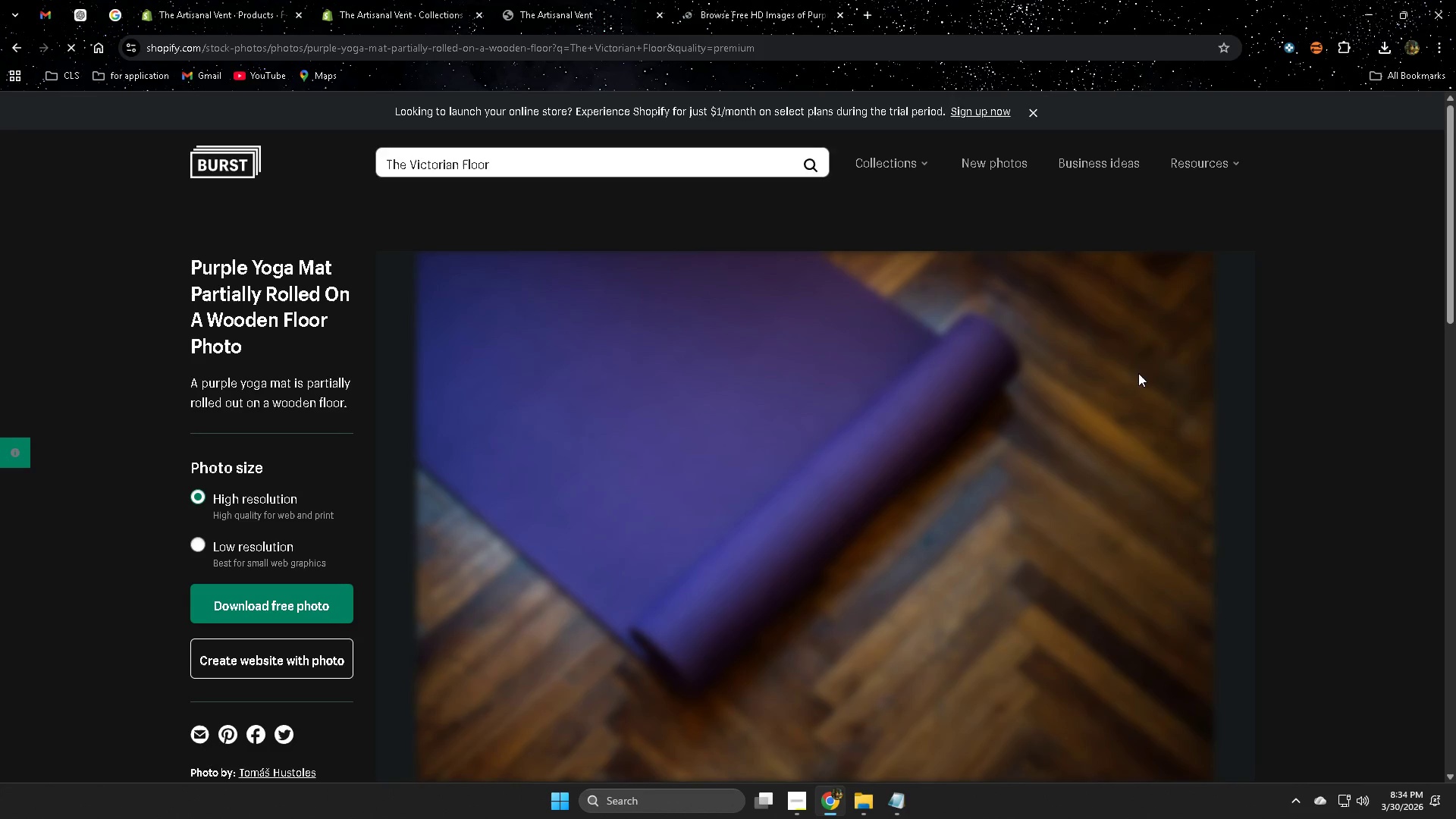 
left_click([568, 8])
 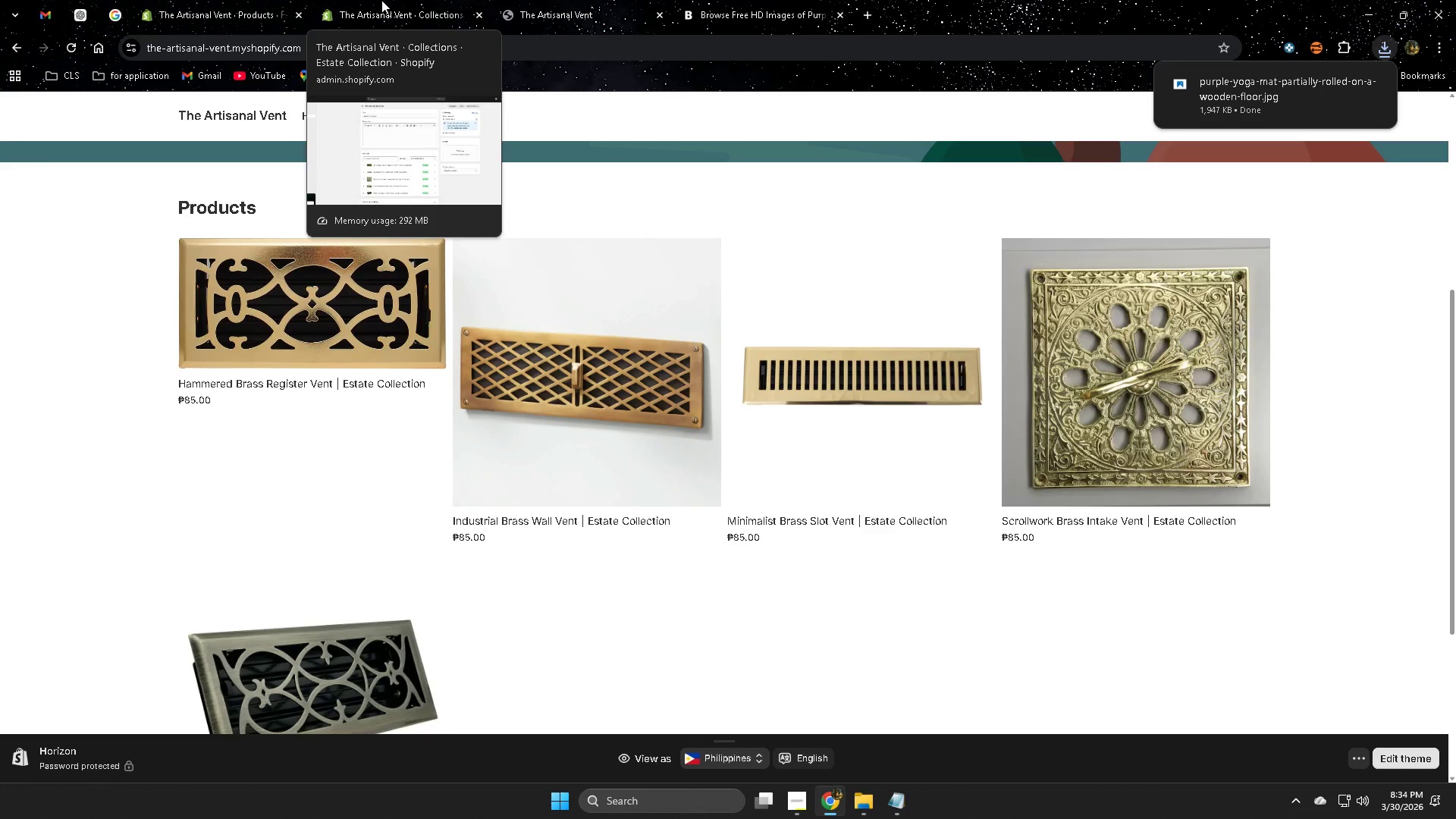 
left_click([381, 0])
 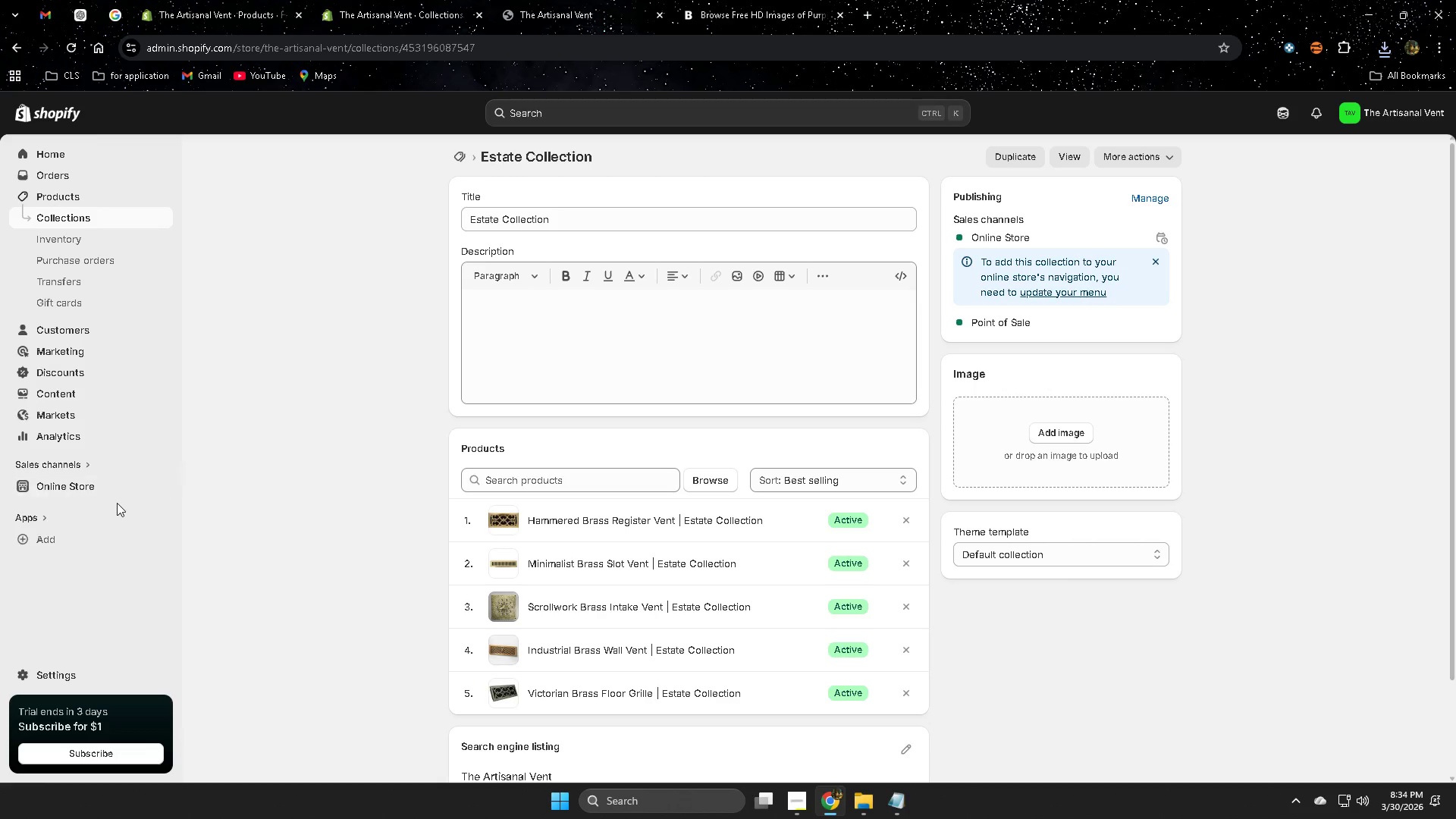 
left_click([119, 491])
 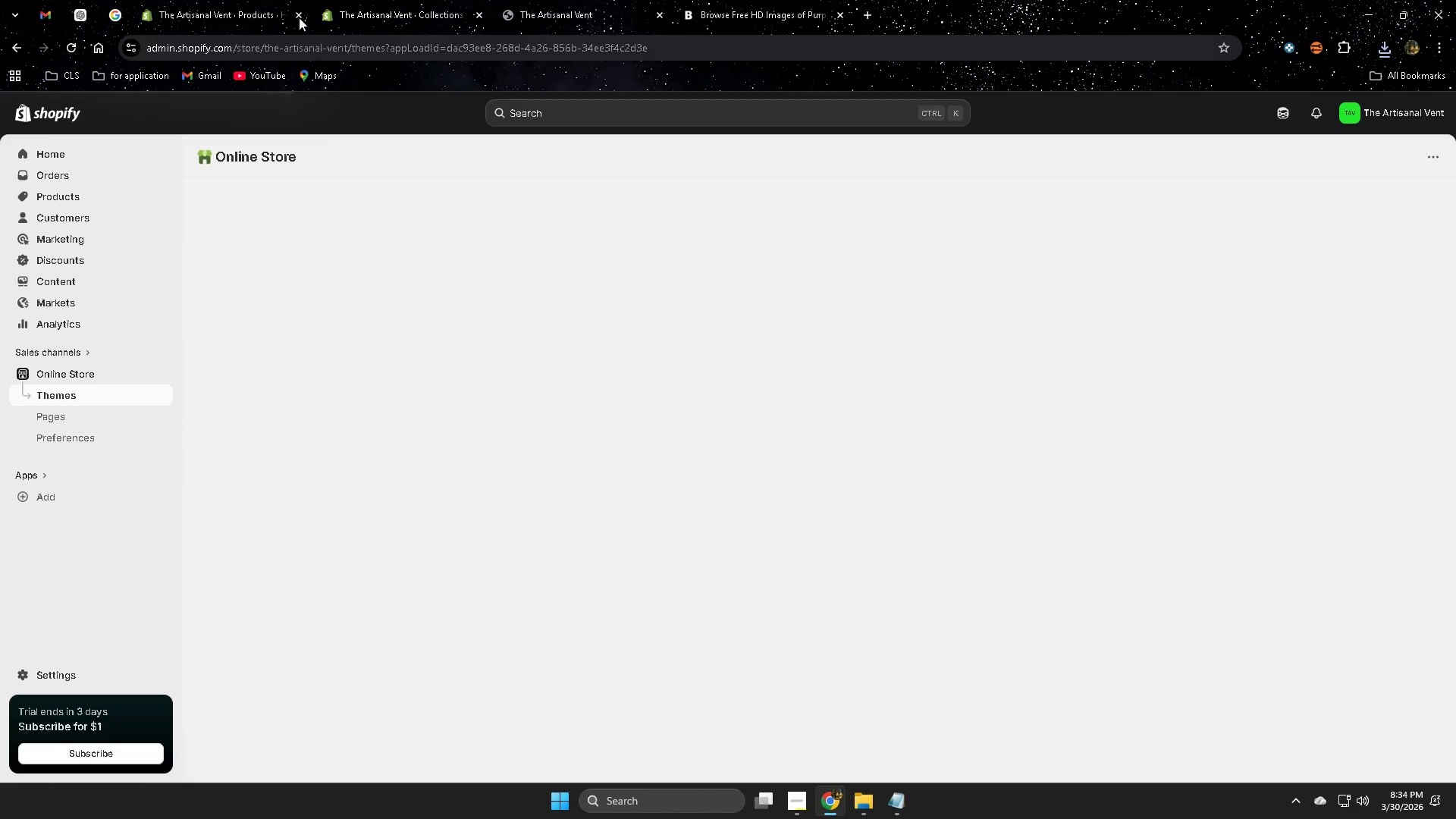 
double_click([393, 0])
 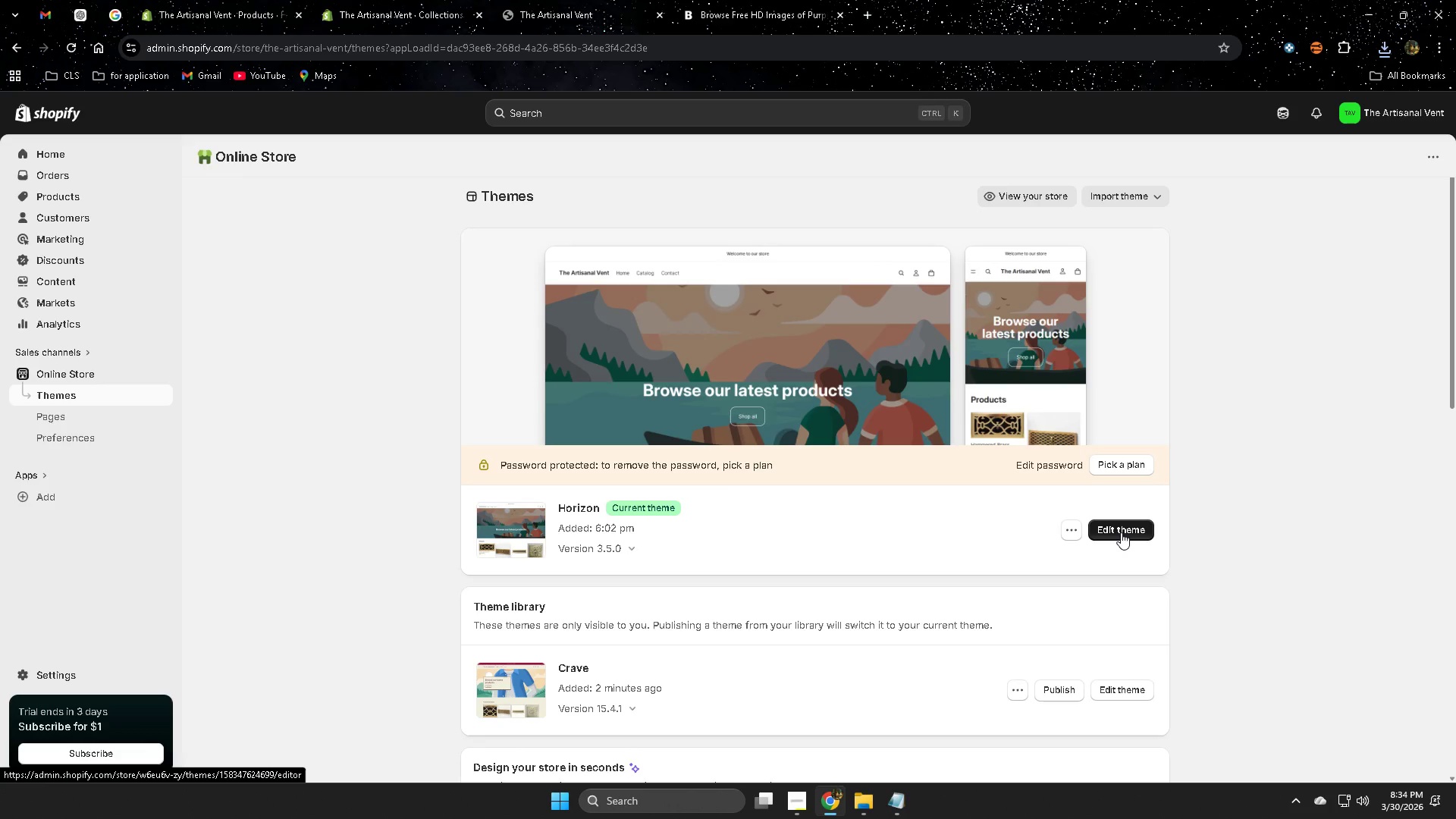 
wait(6.27)
 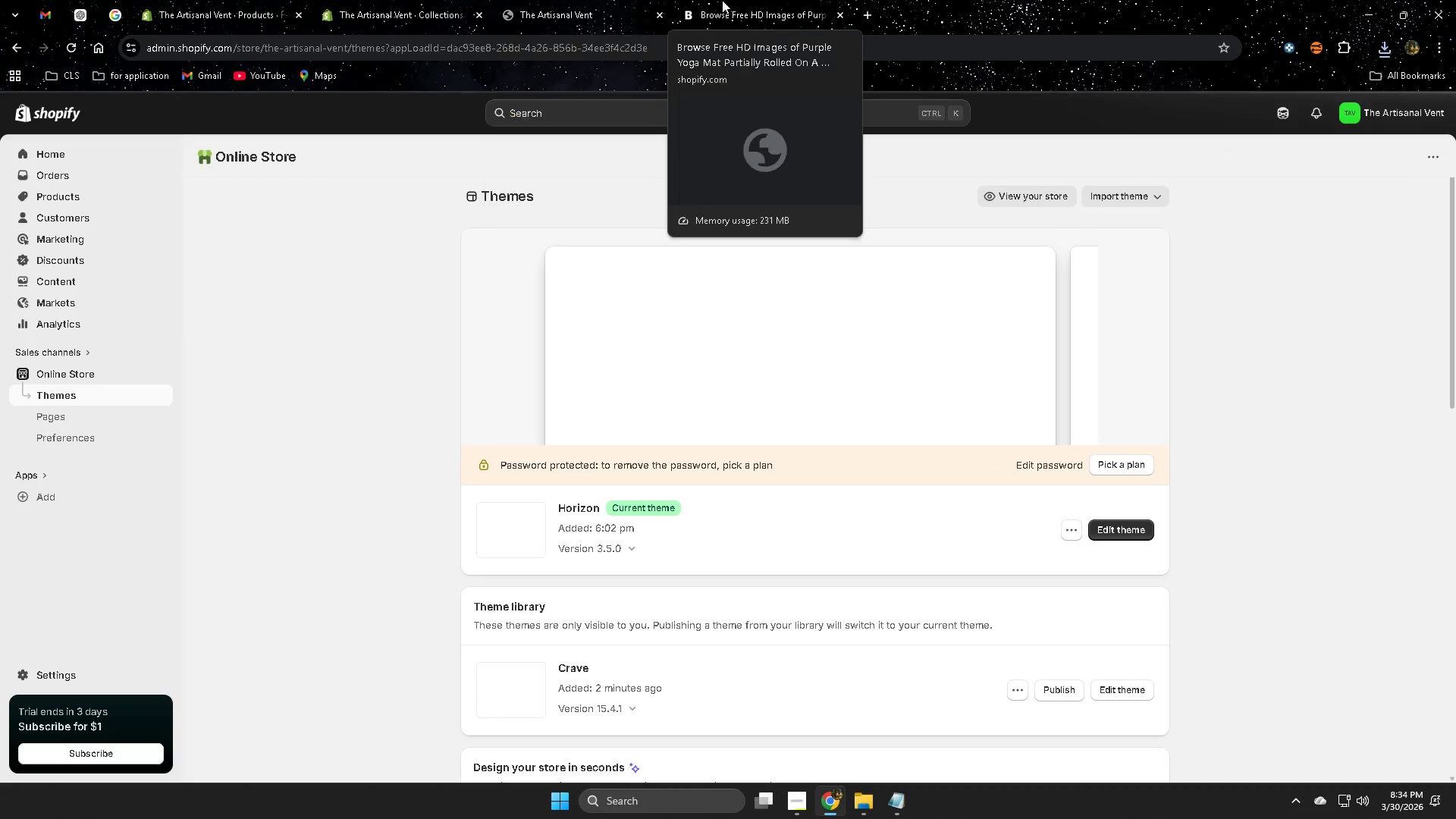 
left_click([1057, 692])
 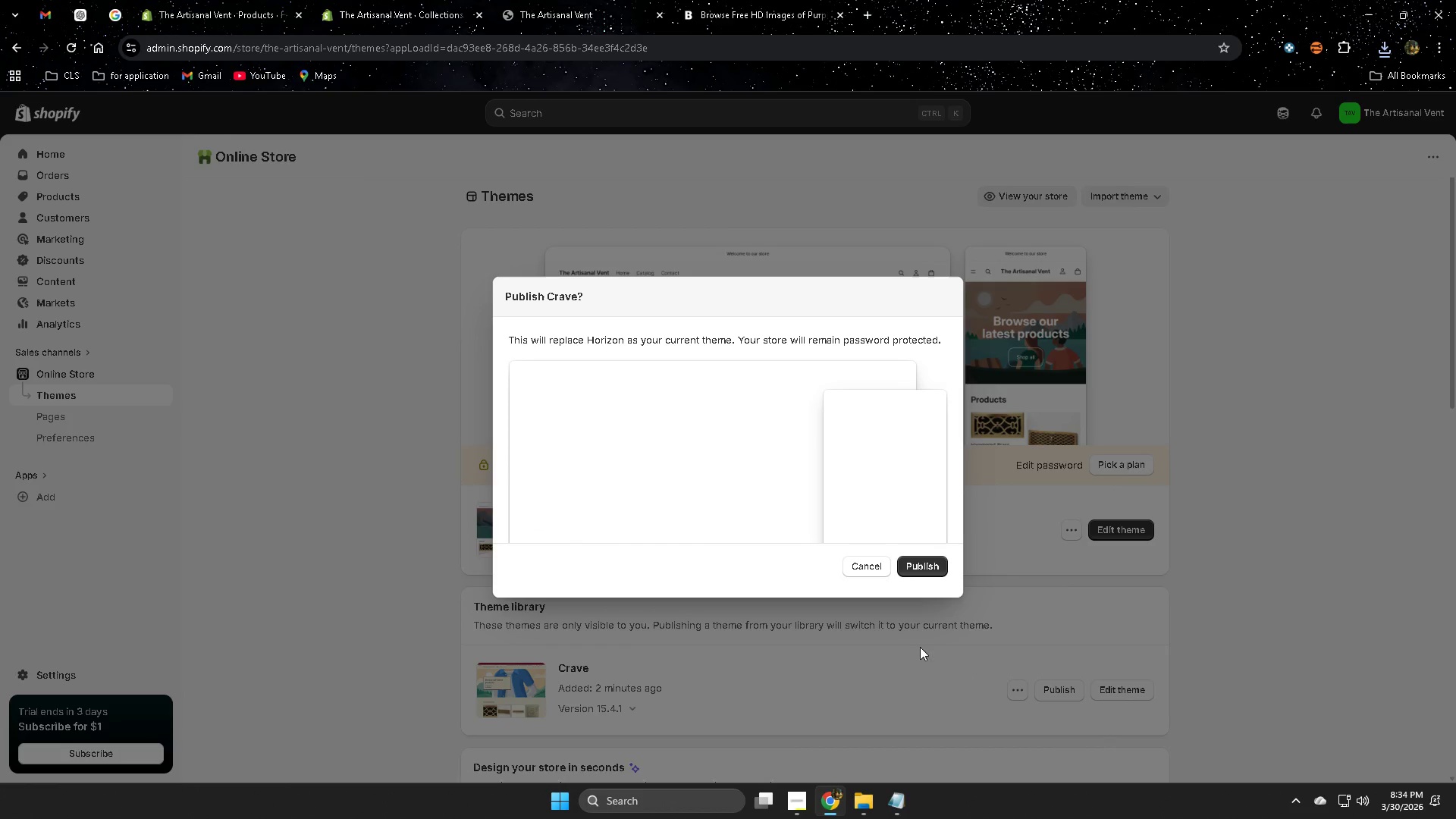 
left_click([924, 563])
 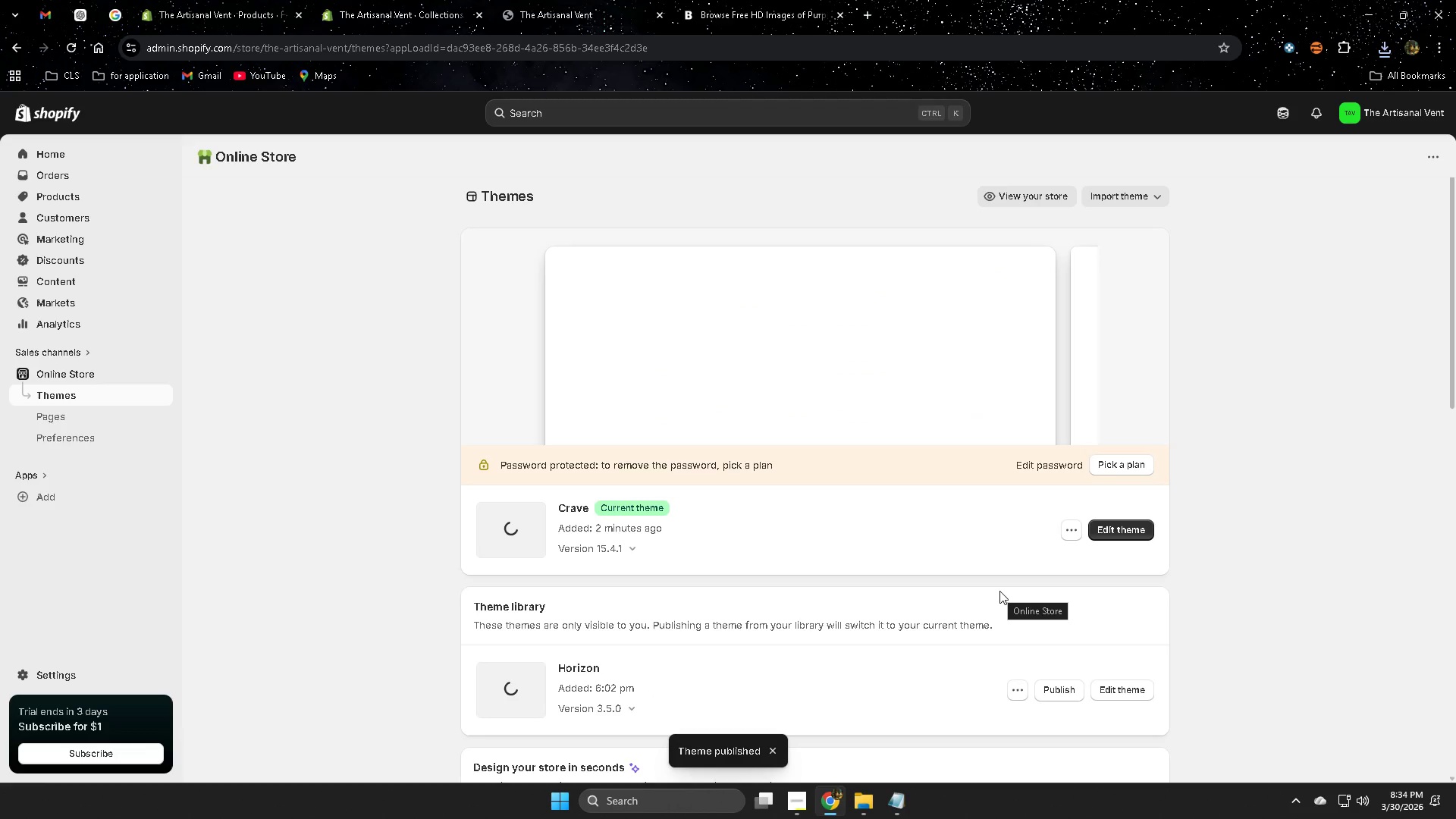 
mouse_move([1079, 262])
 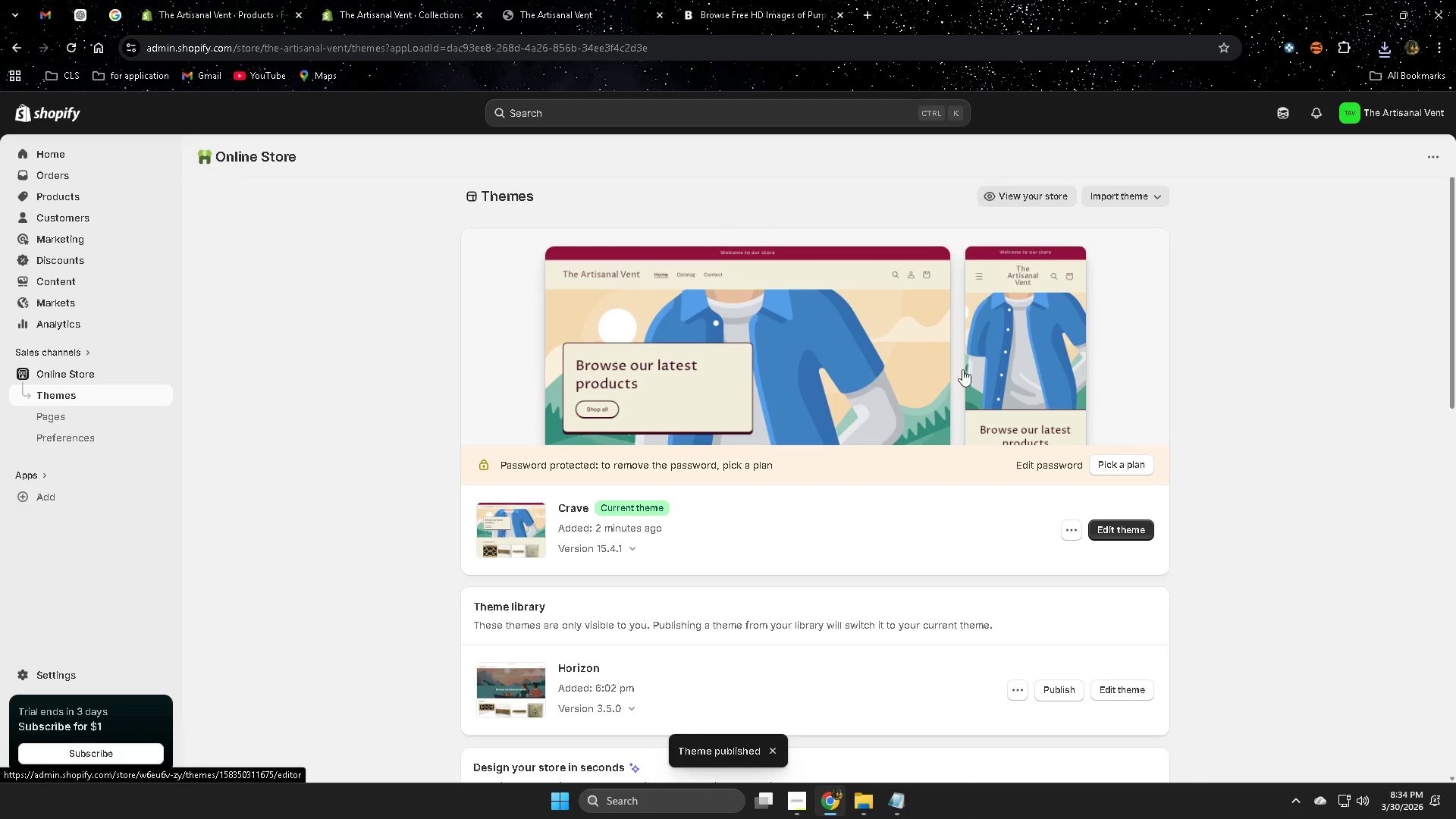 
left_click([1106, 536])
 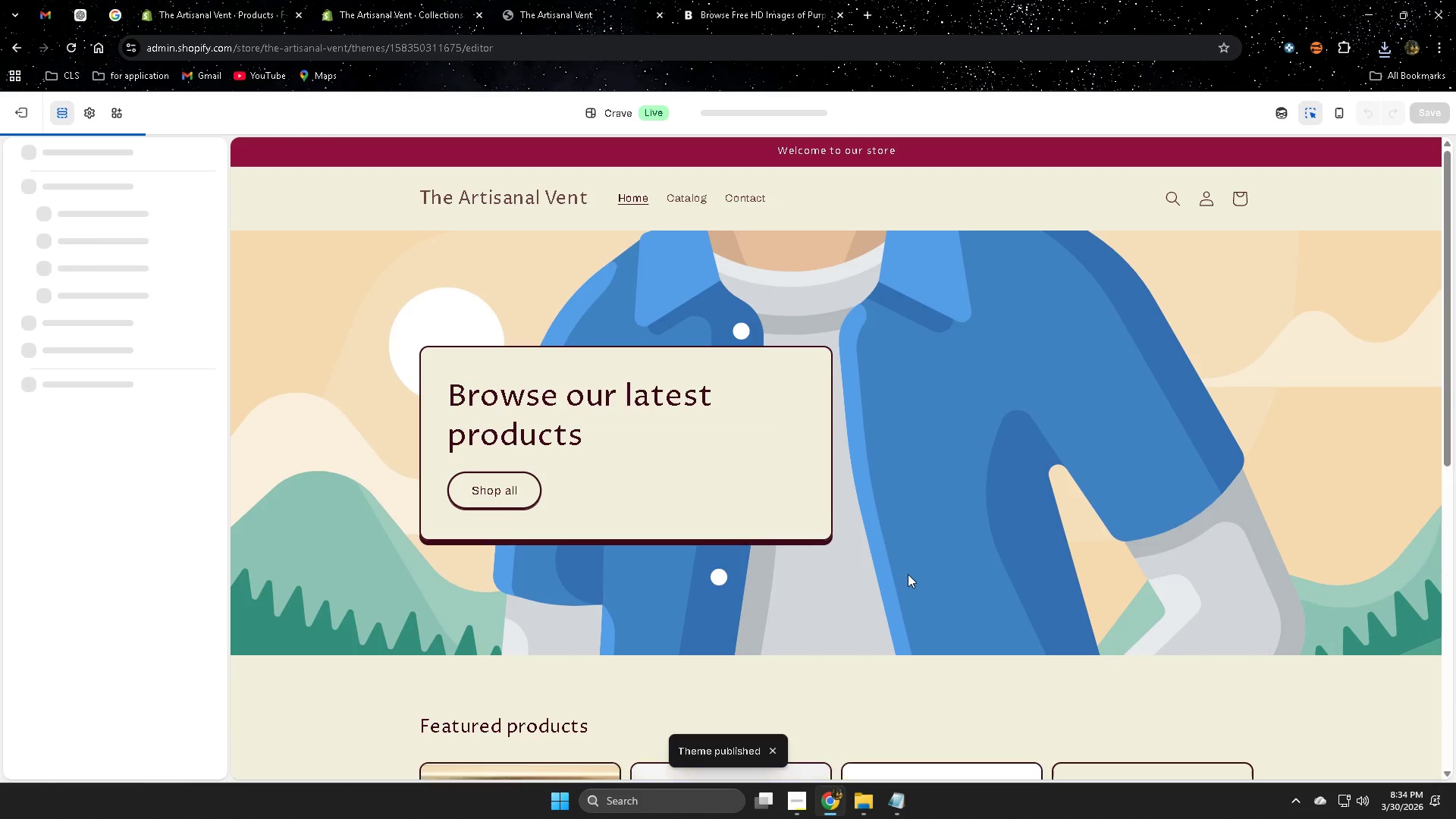 
left_click([1016, 423])
 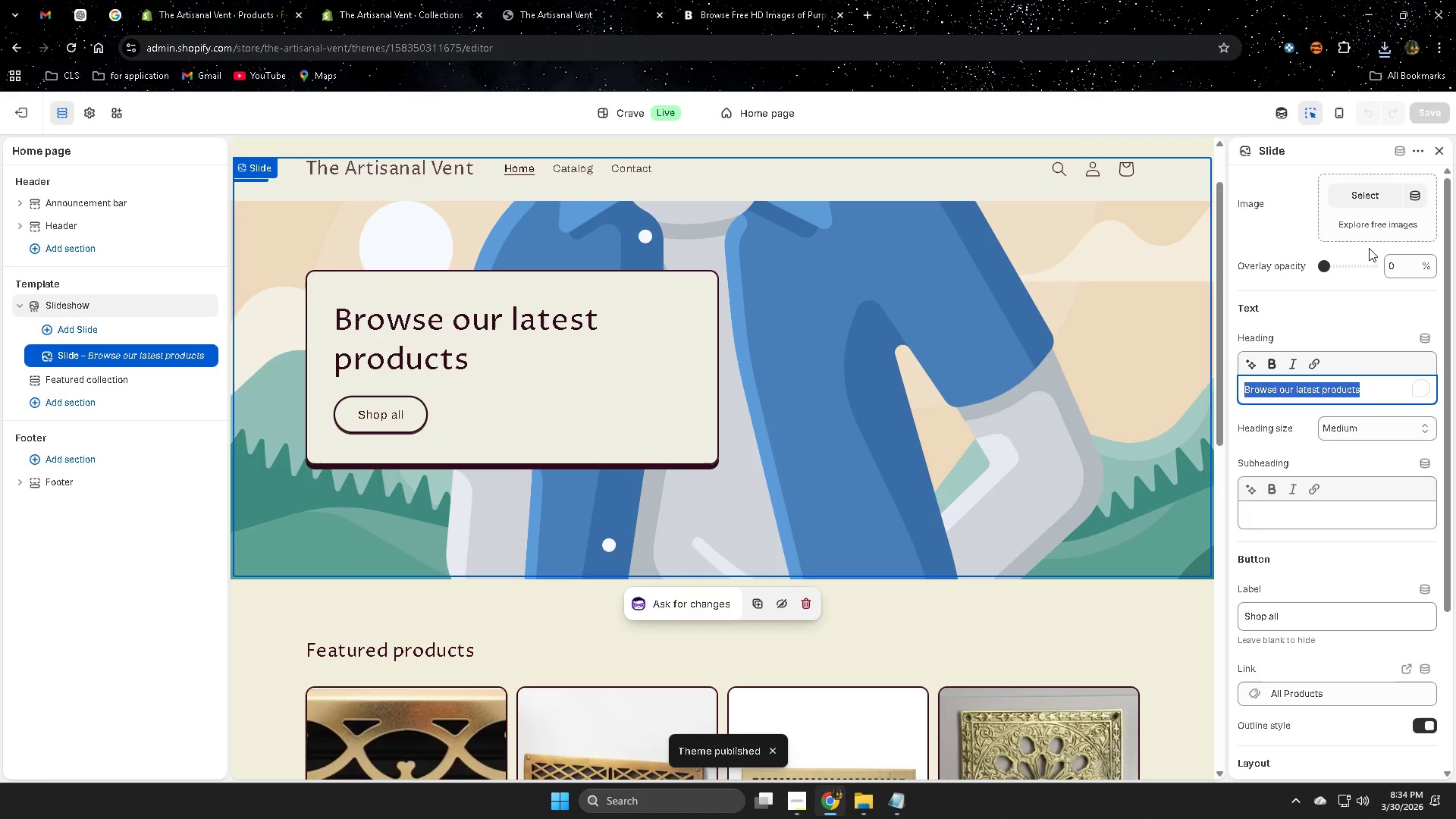 
scroll: coordinate [908, 449], scroll_direction: down, amount: 1.0
 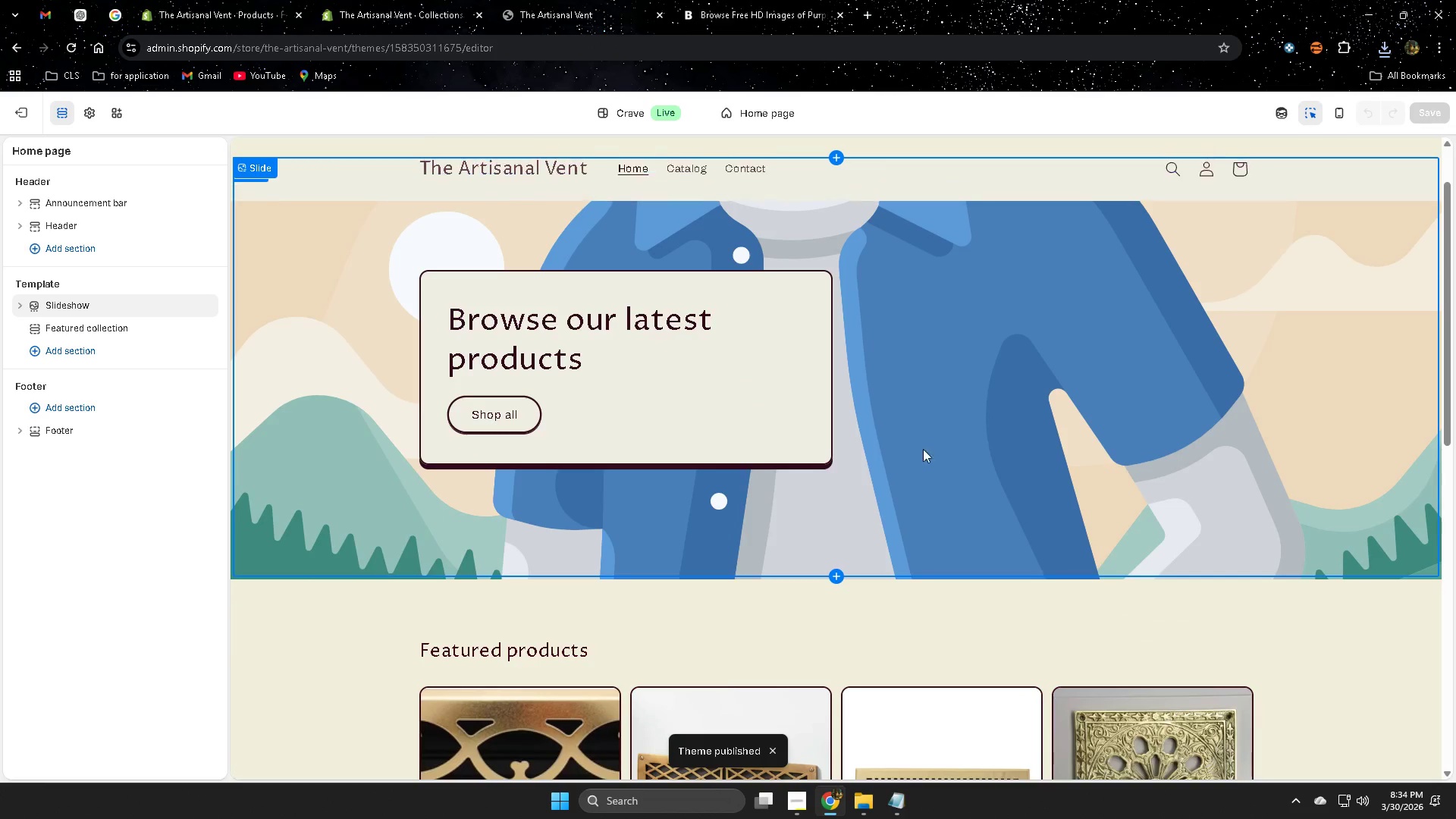 
left_click([1373, 196])
 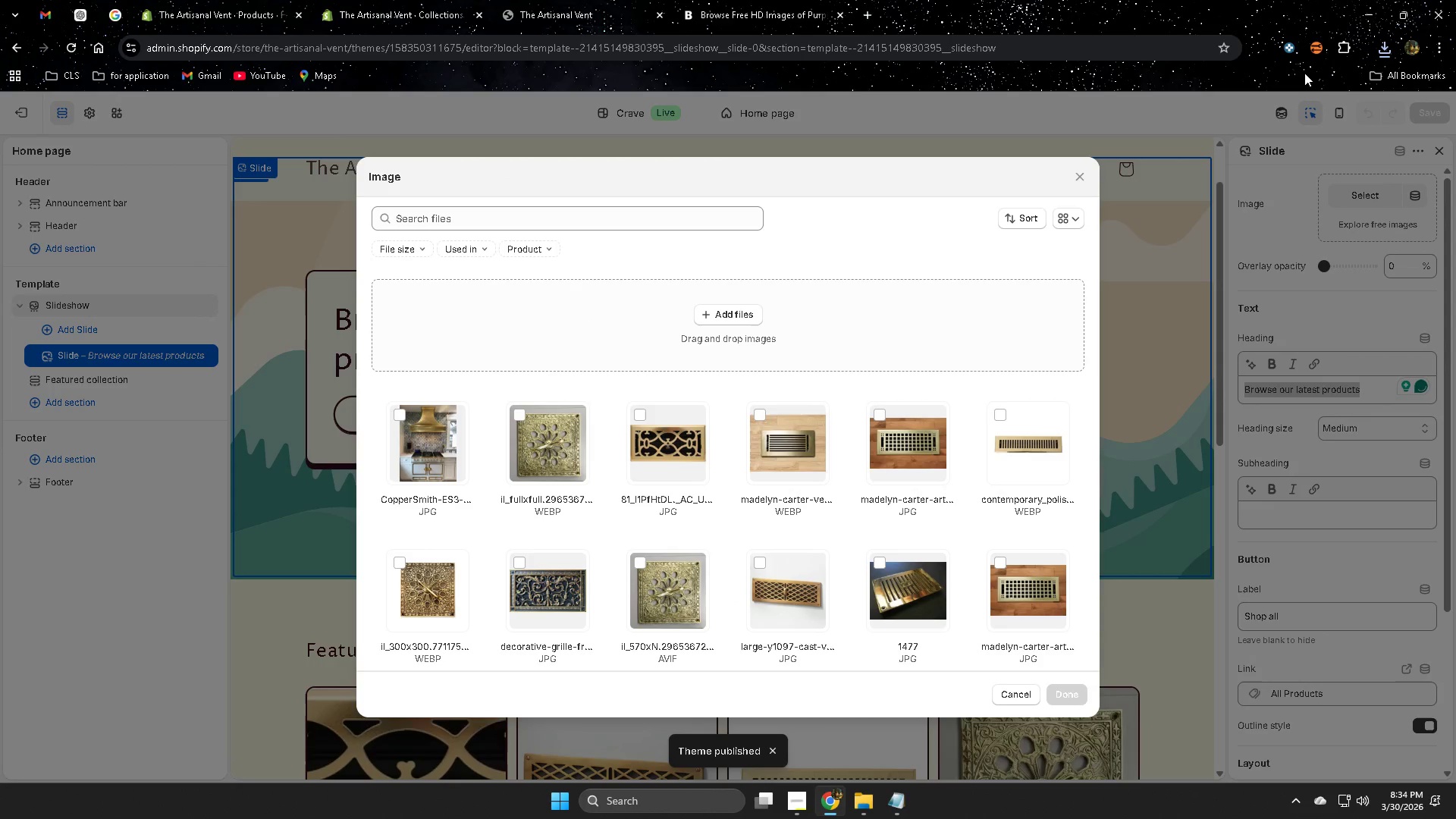 
left_click([1389, 52])
 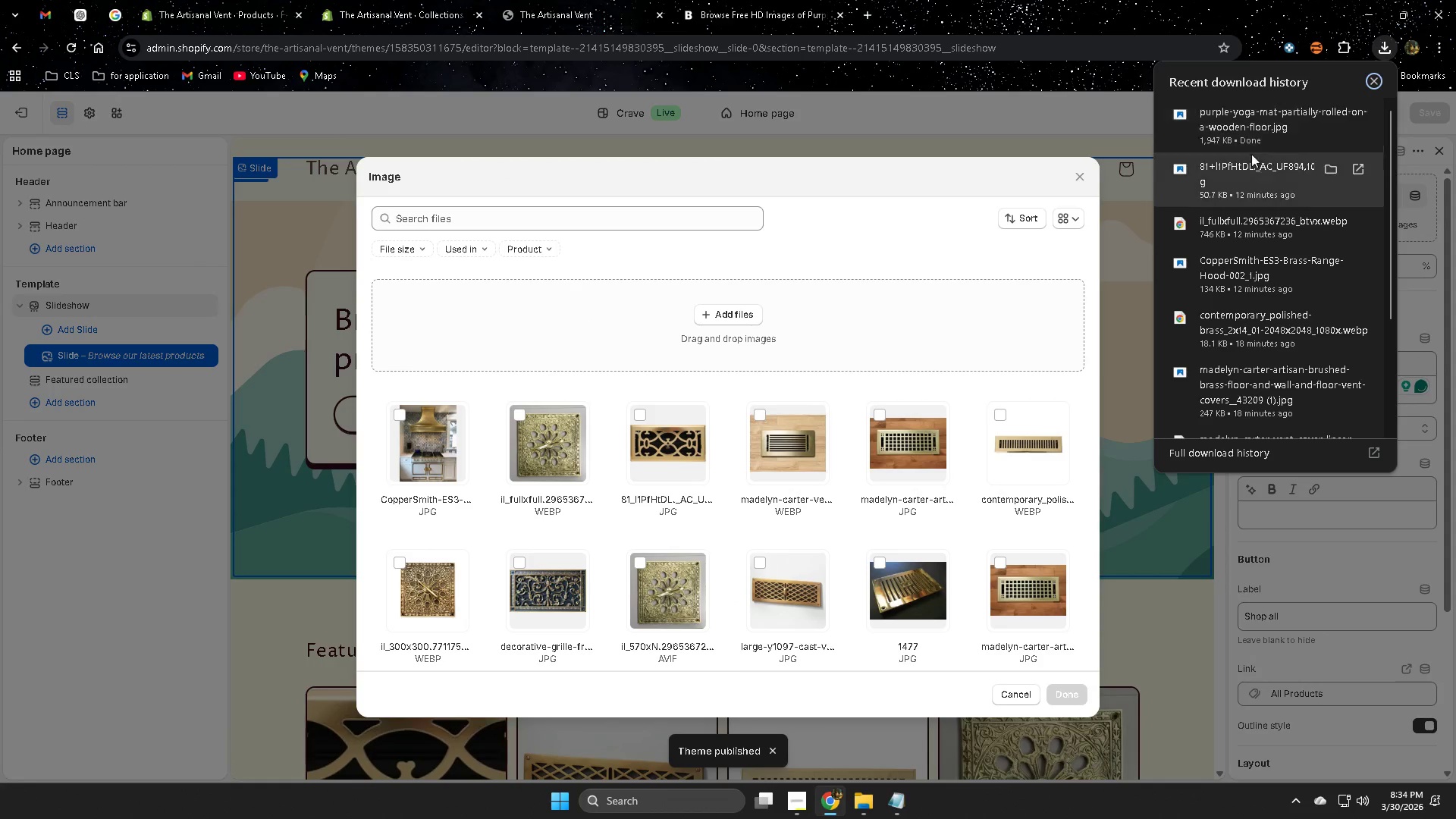 
left_click_drag(start_coordinate=[1249, 128], to_coordinate=[861, 294])
 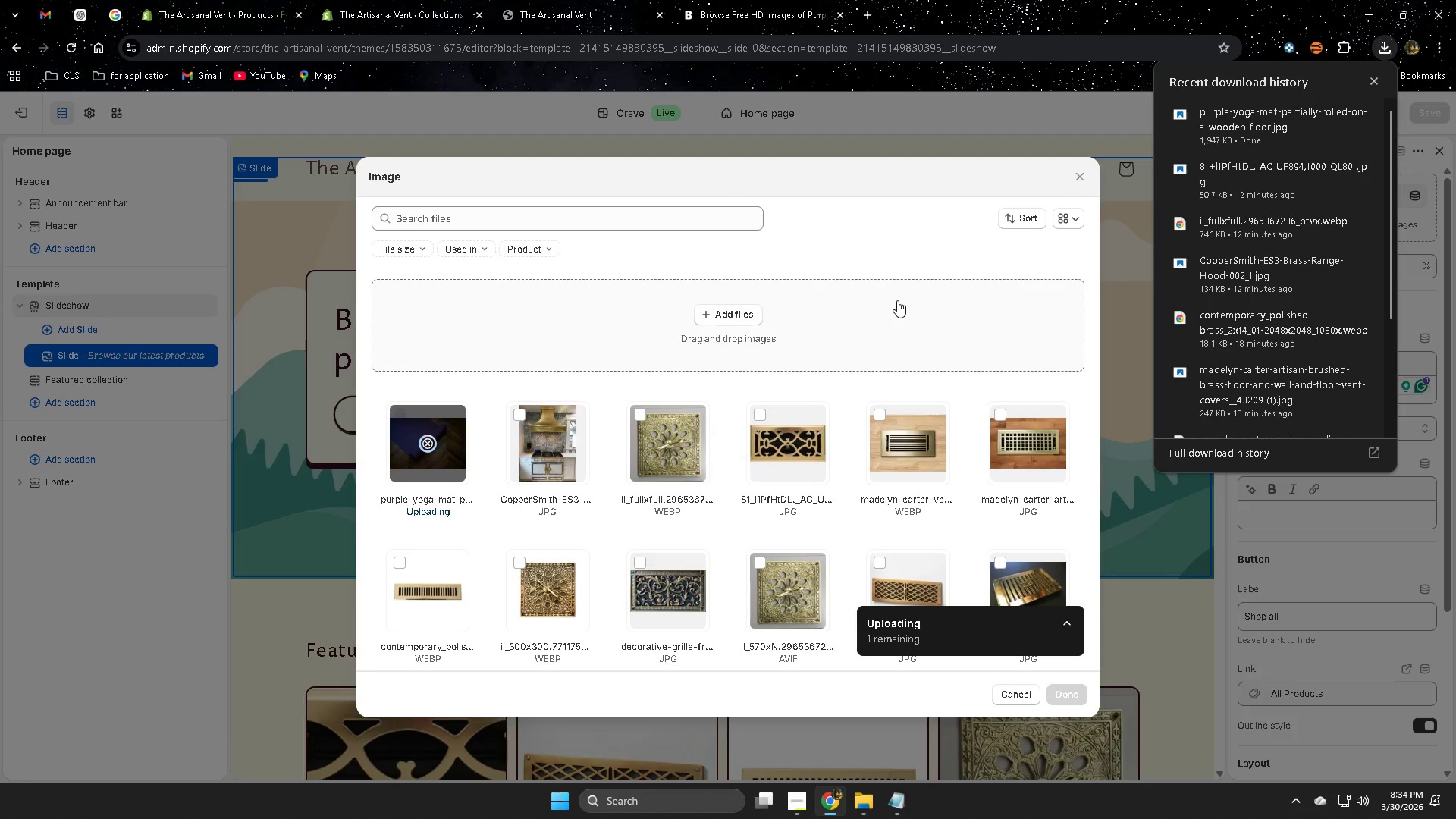 
wait(8.16)
 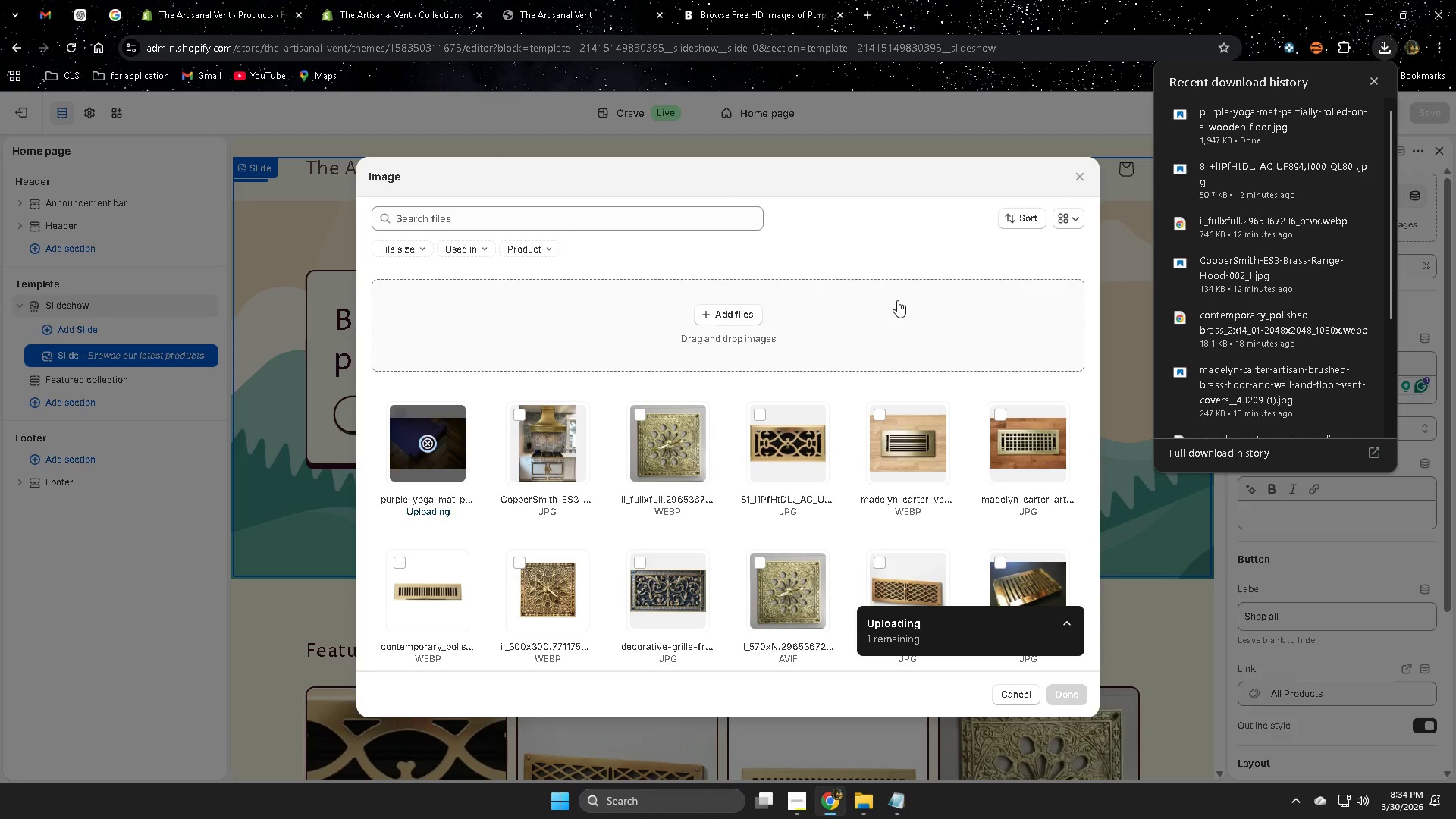 
left_click([1069, 696])
 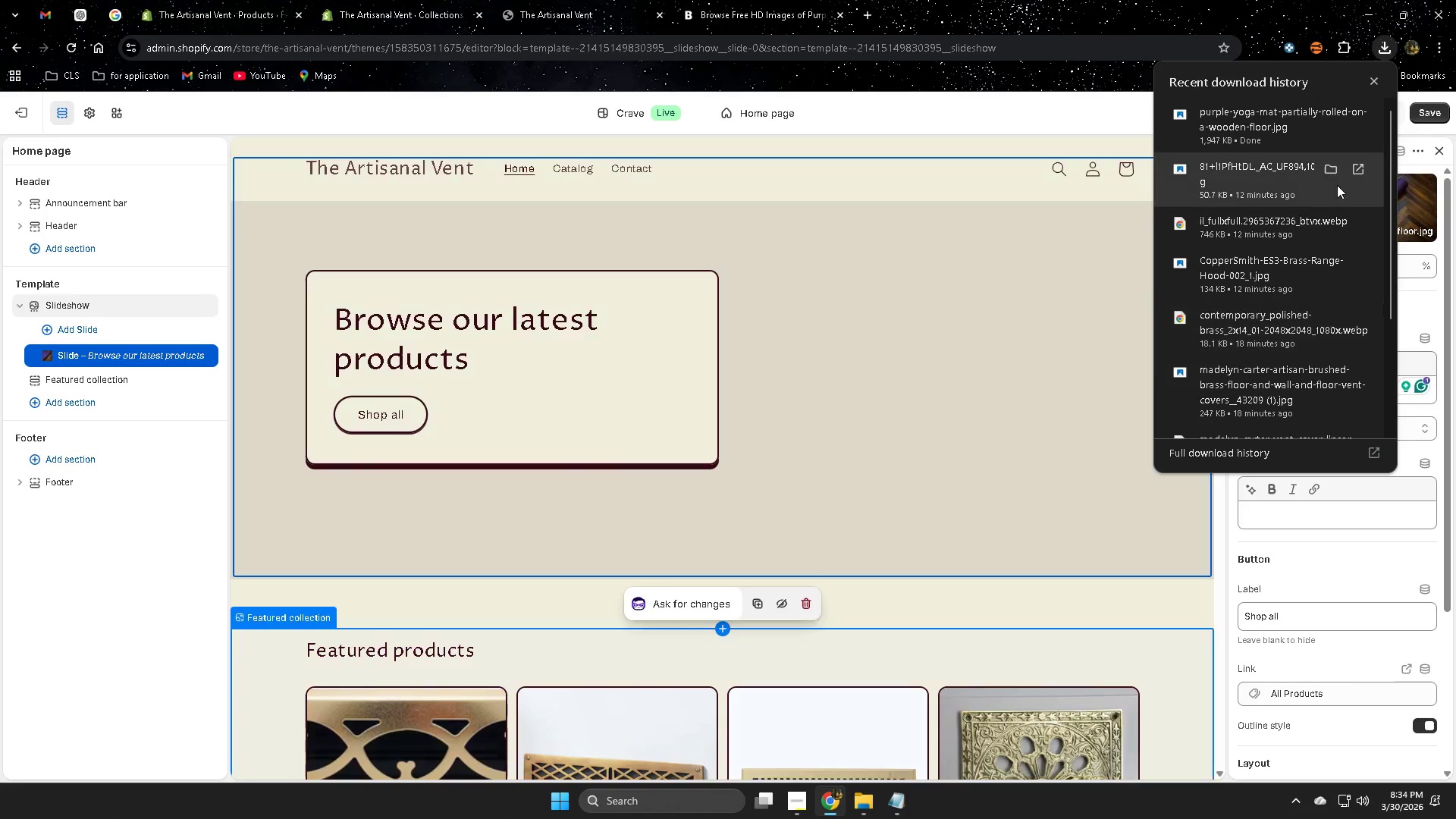 
left_click([1376, 82])
 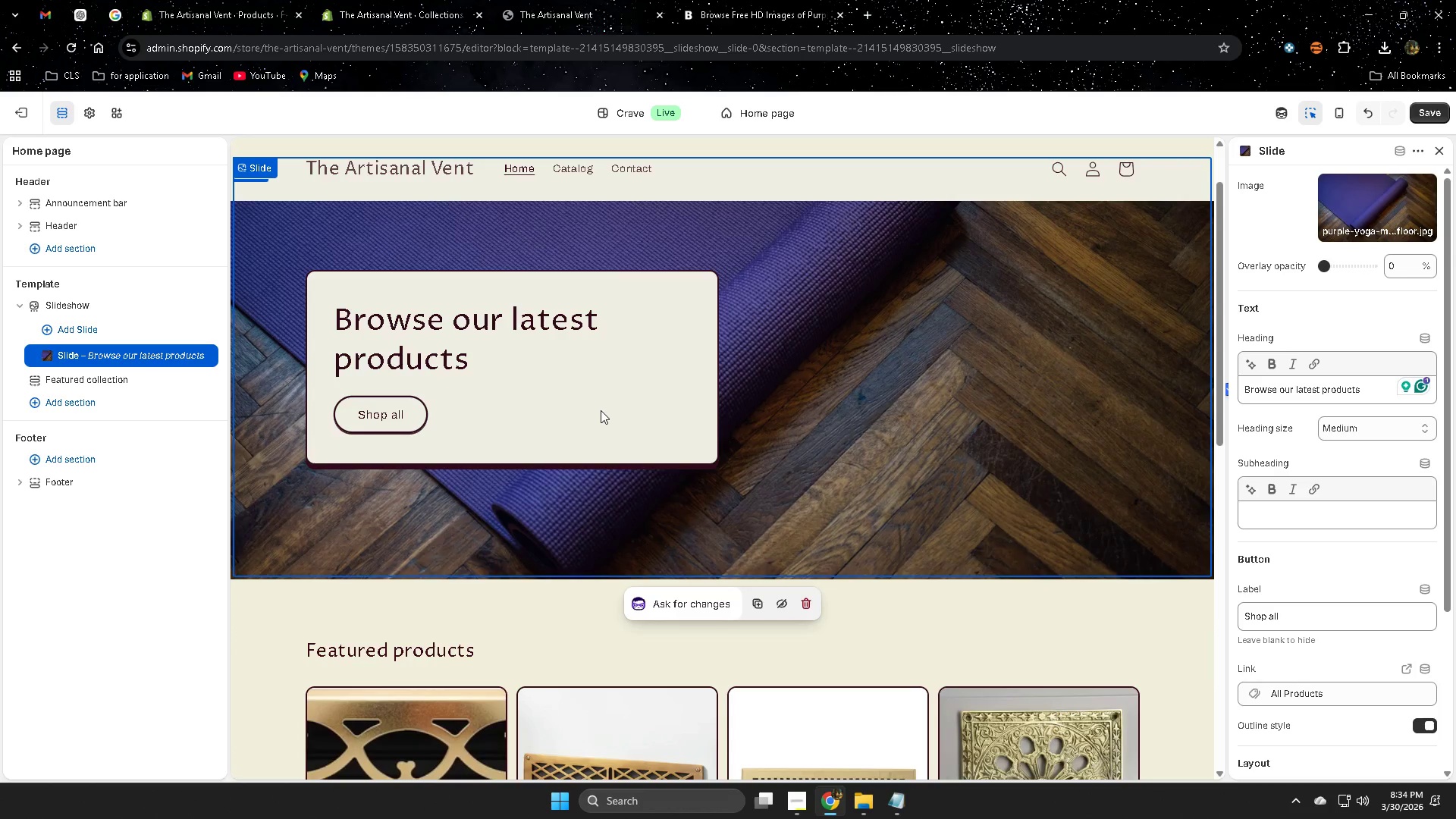 
left_click([602, 406])
 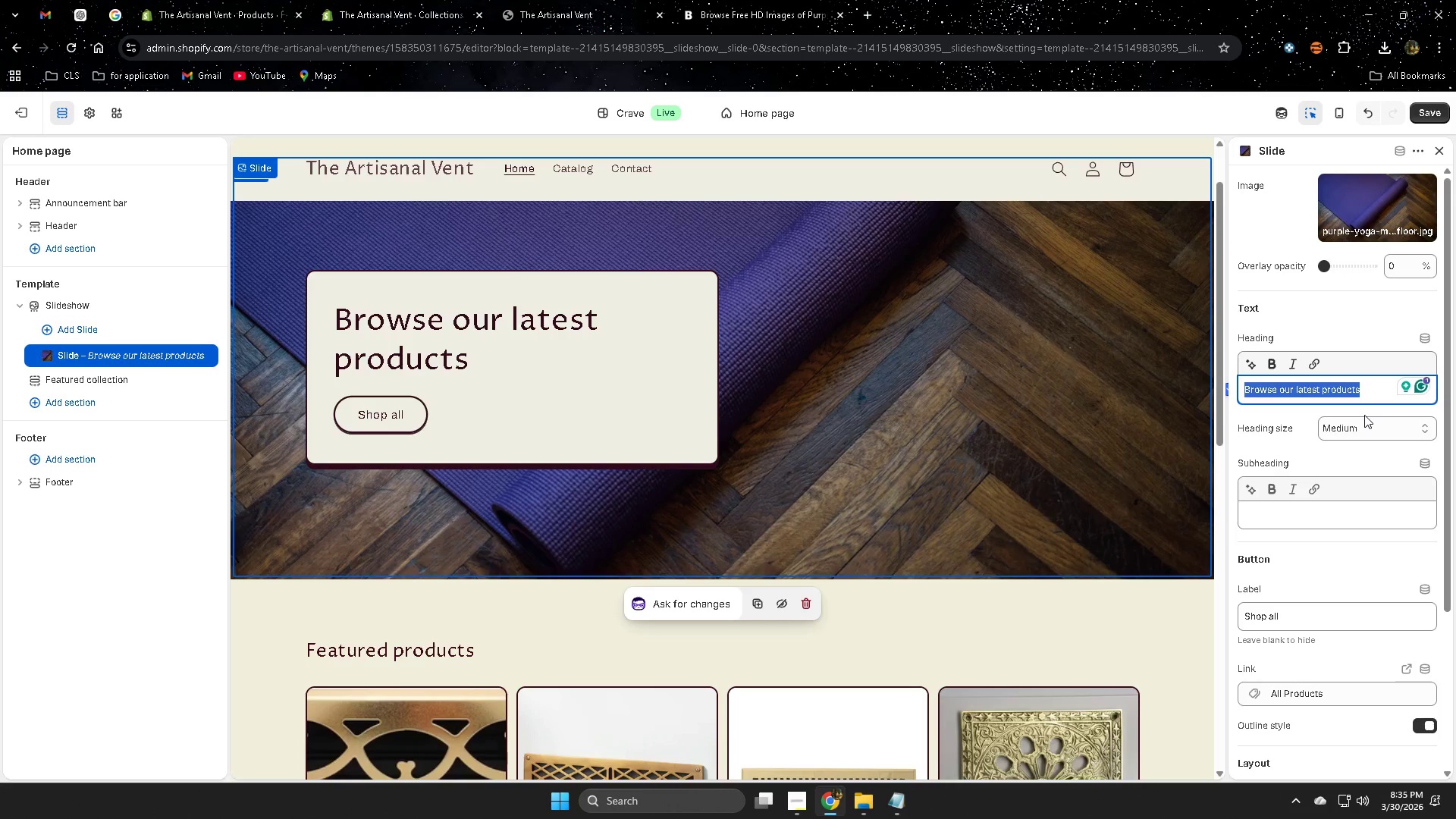 
wait(16.66)
 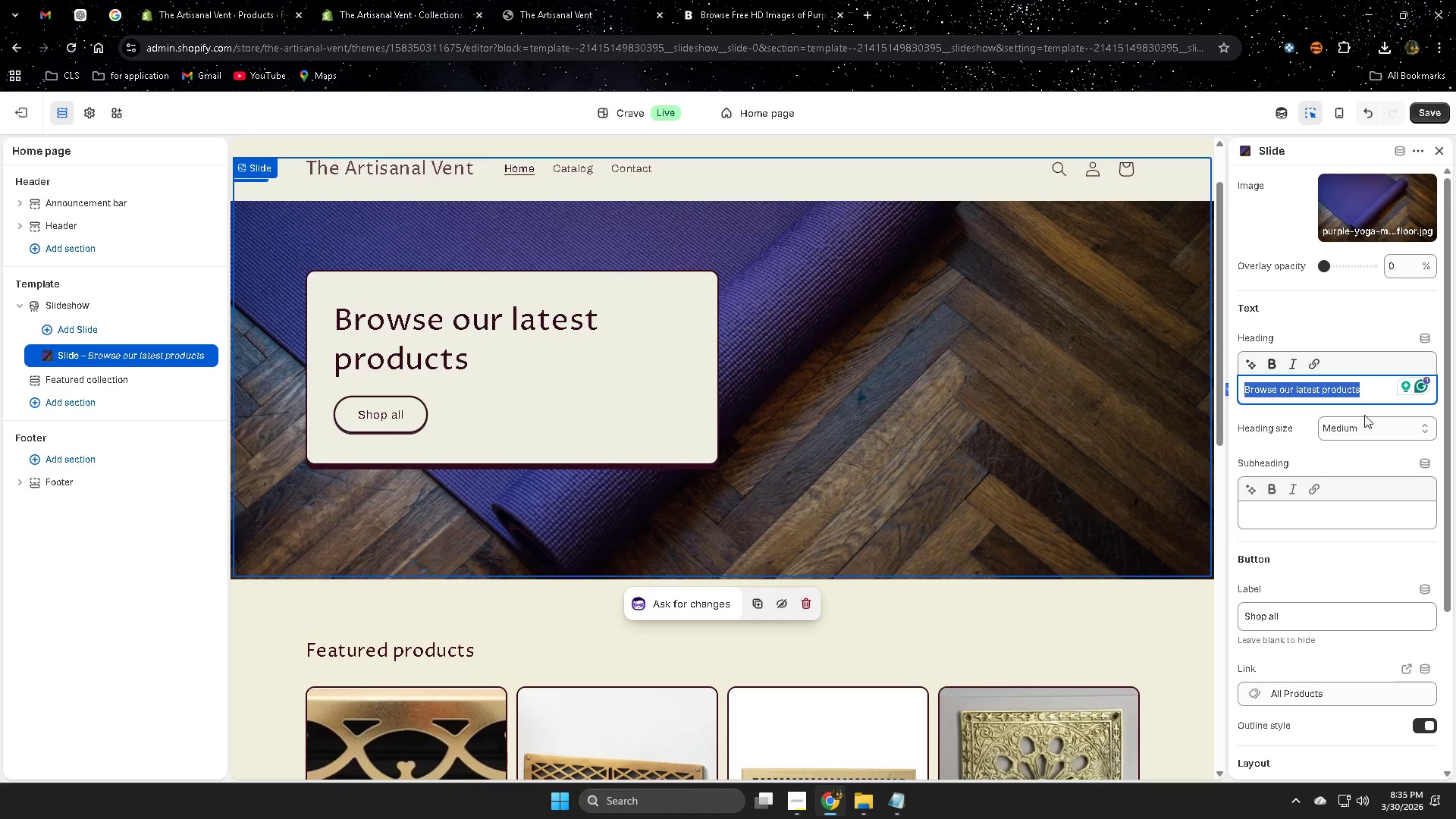 
left_click([1342, 450])
 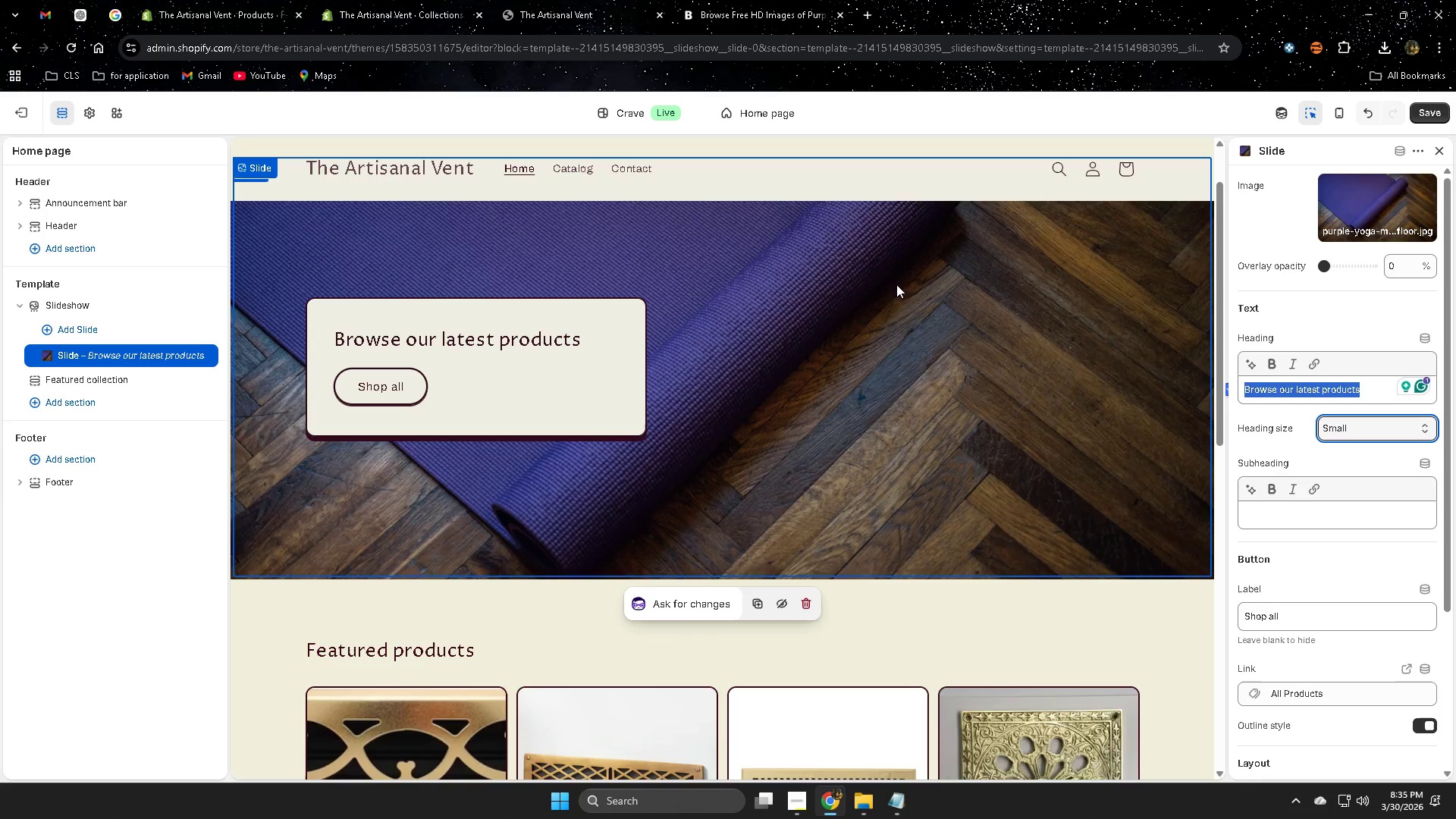 
double_click([377, 396])
 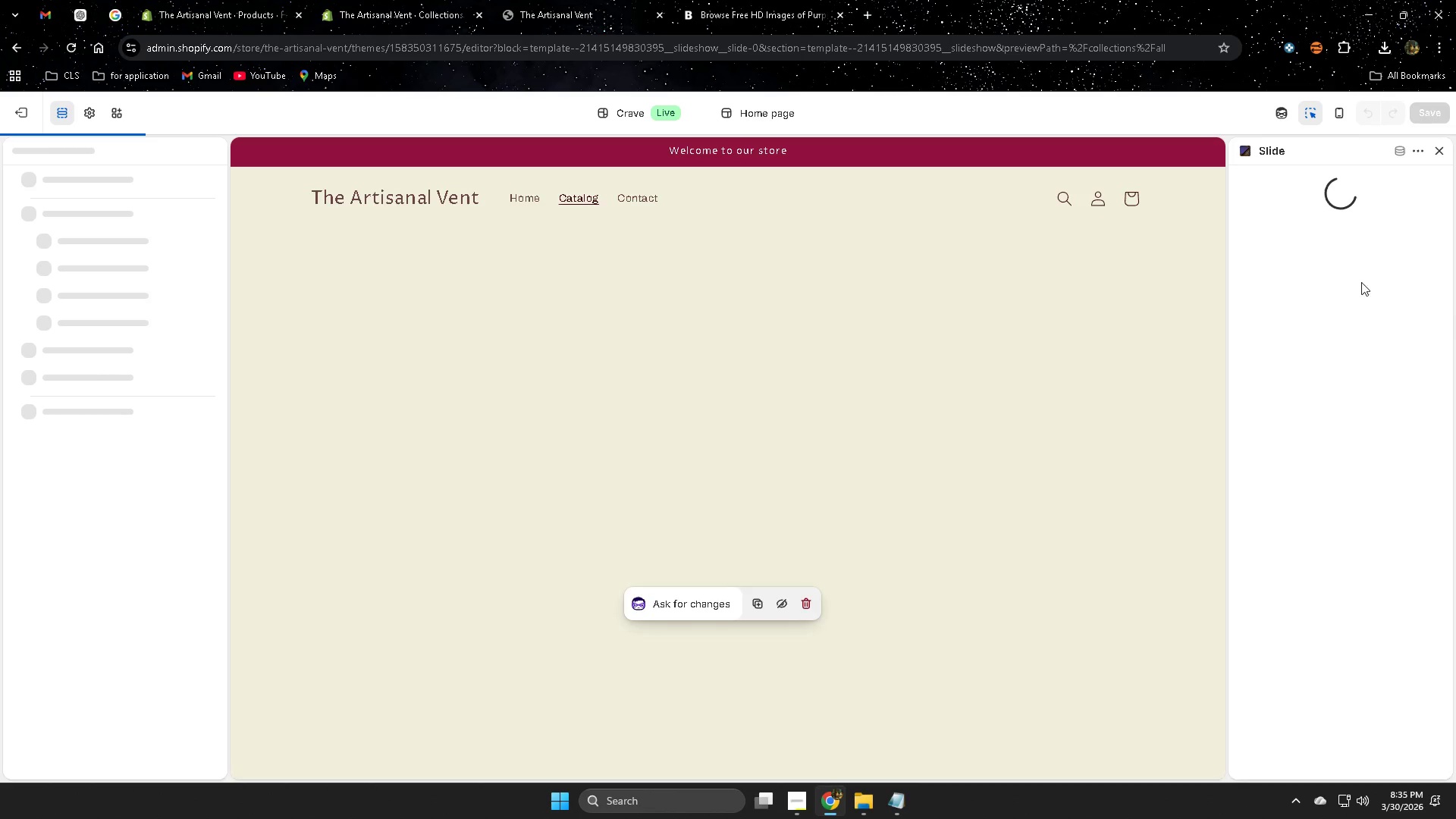 
mouse_move([1311, 337])
 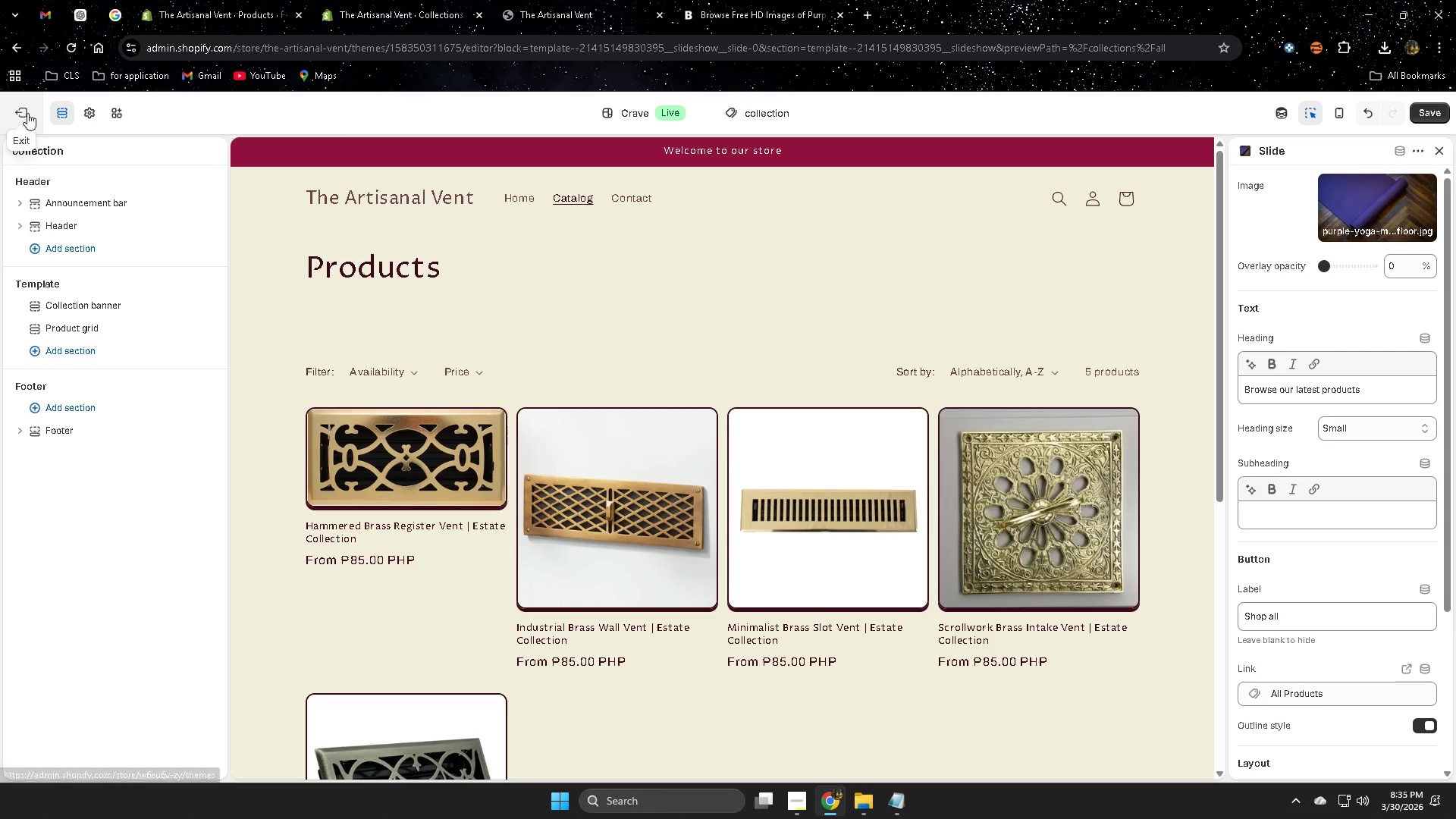 
wait(5.52)
 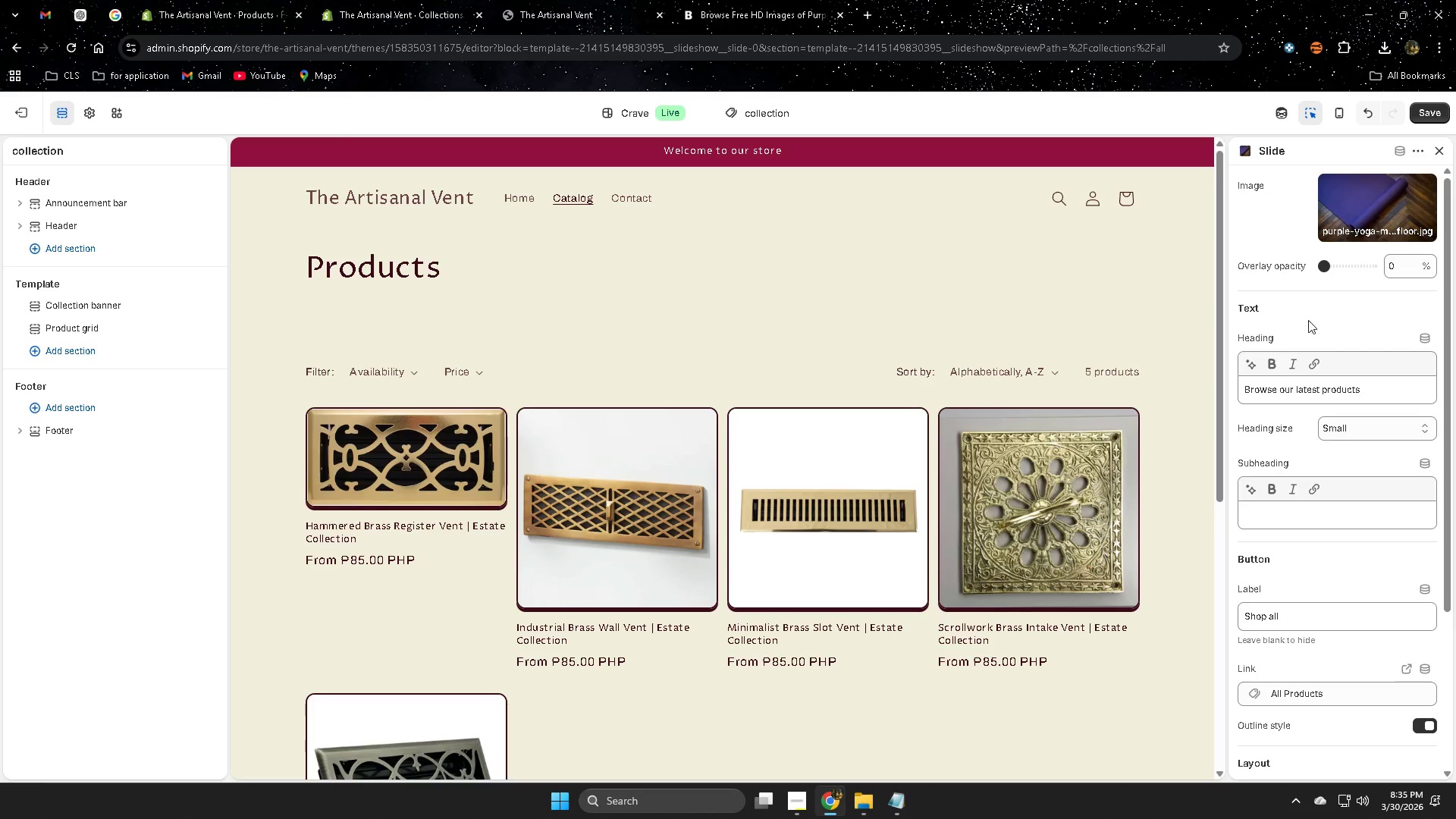 
left_click([27, 113])
 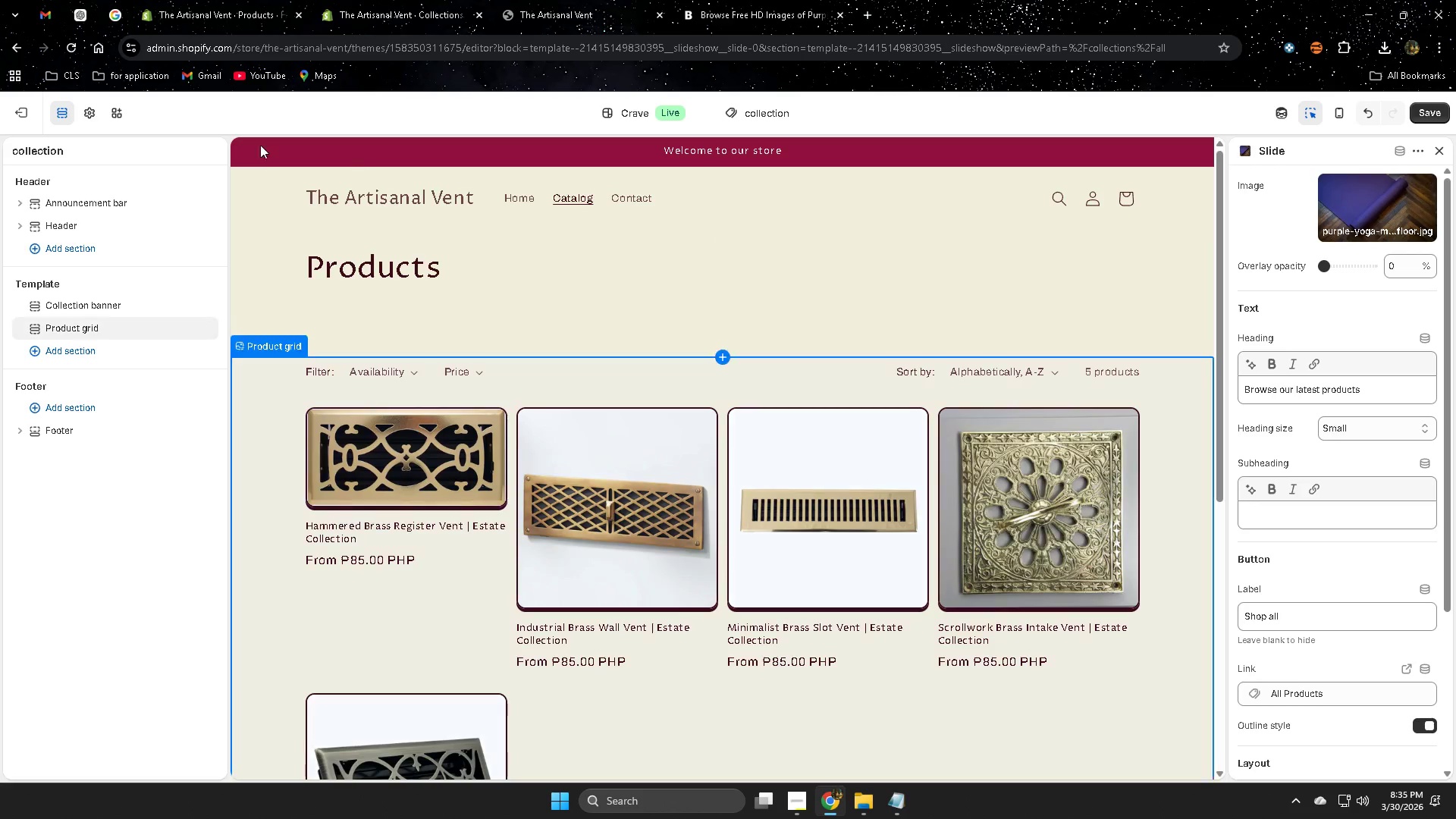 
left_click([68, 206])
 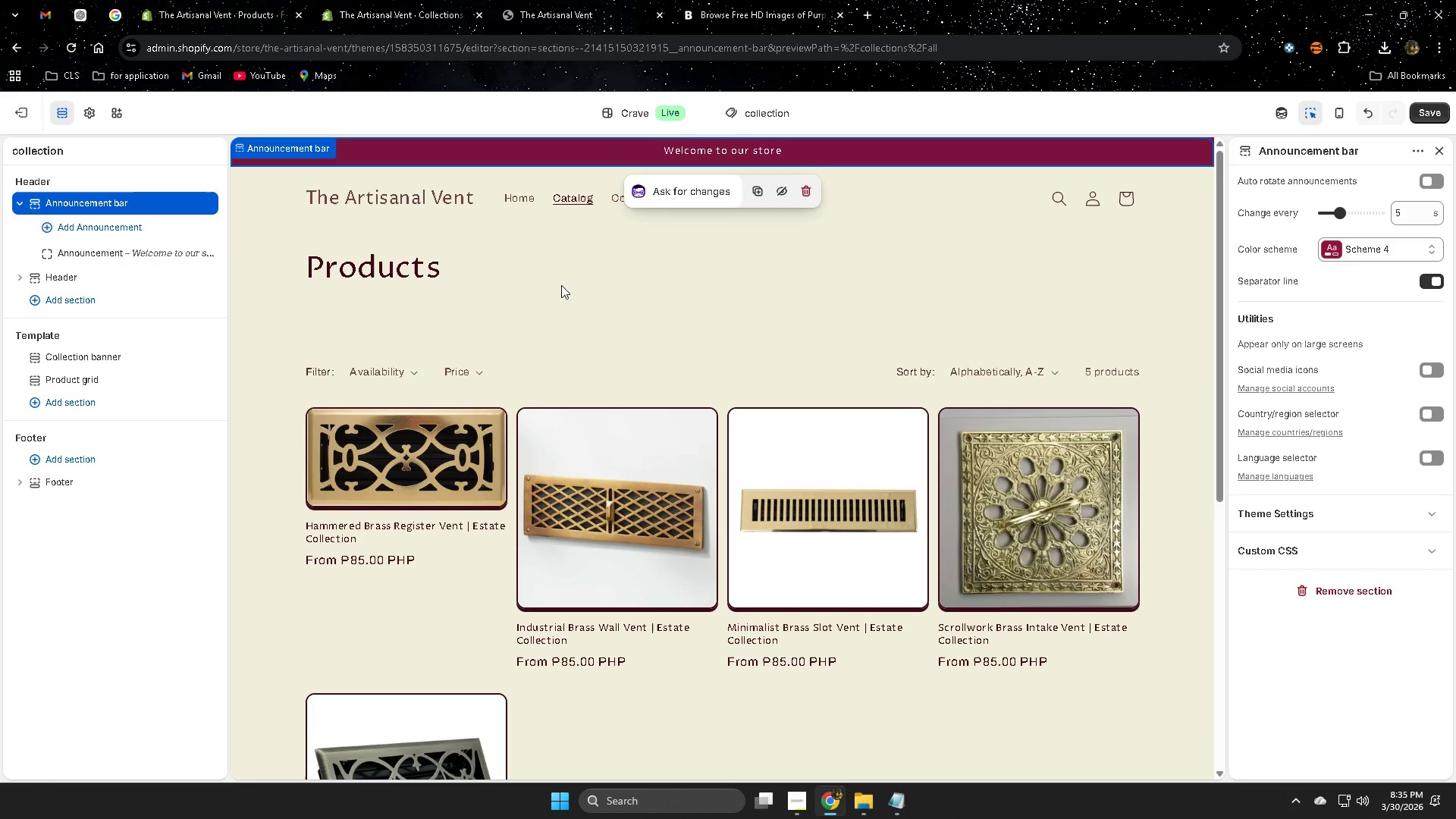 
scroll: coordinate [567, 548], scroll_direction: up, amount: 3.0
 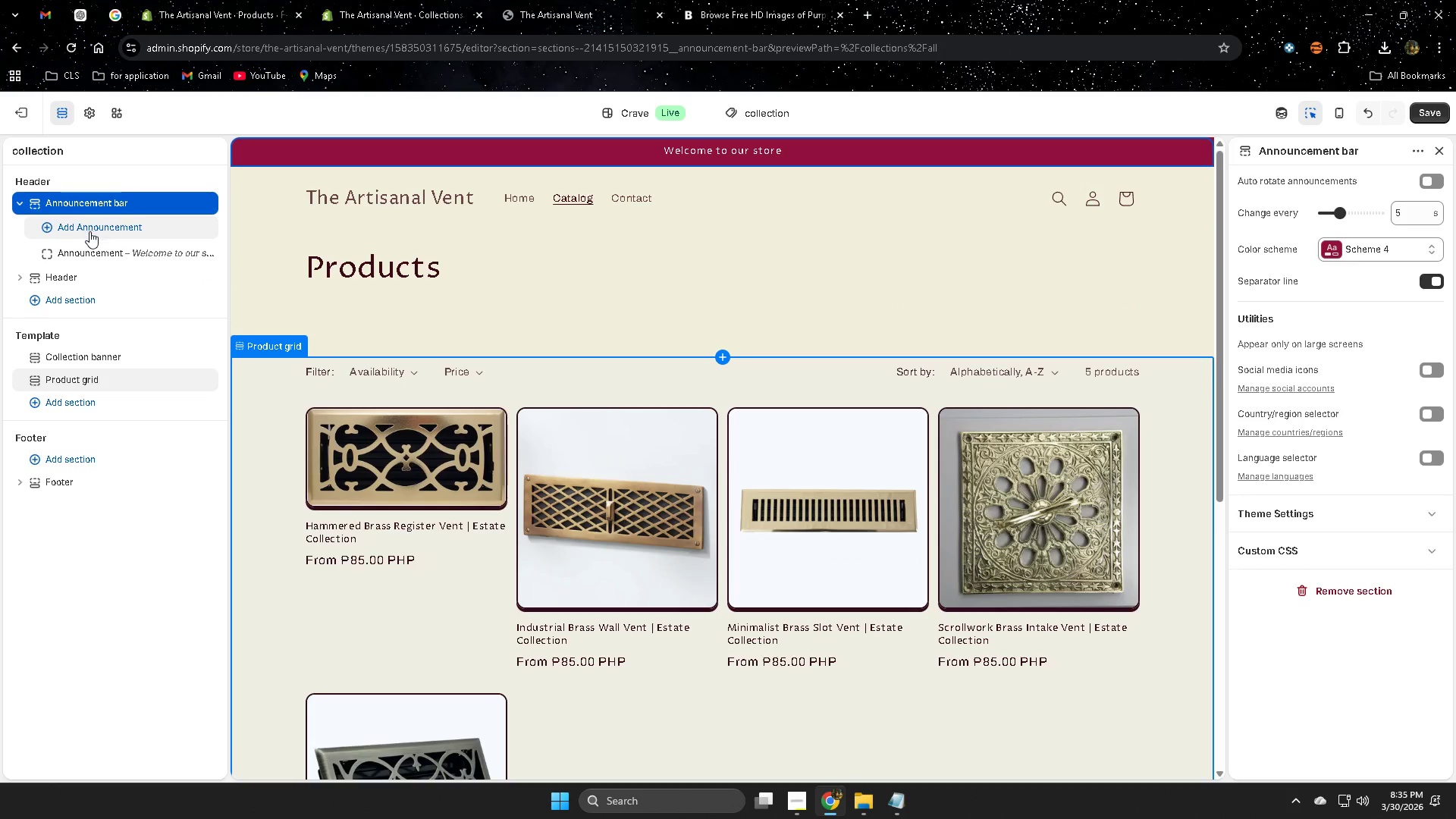 
left_click([616, 264])
 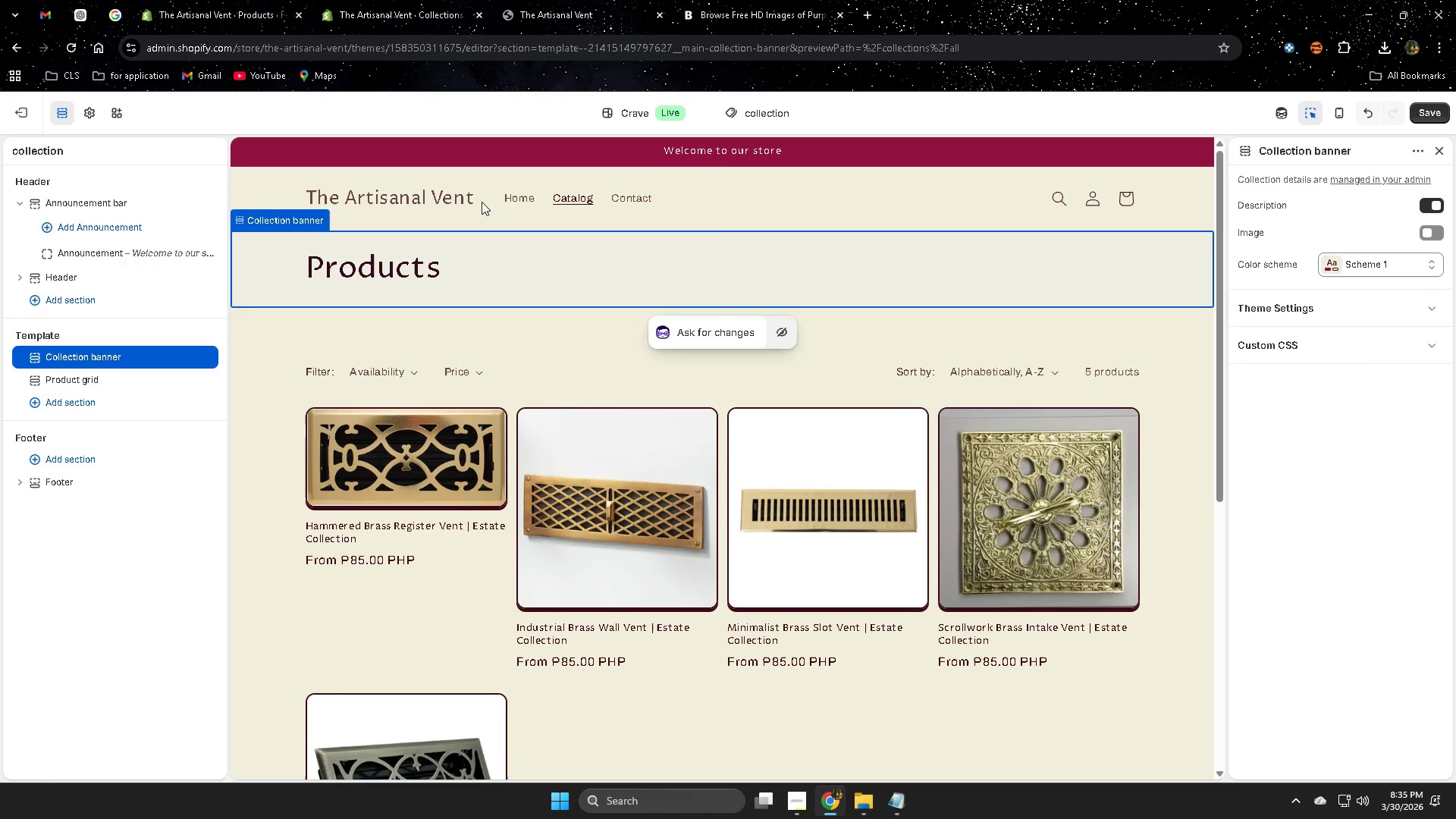 
left_click([520, 200])
 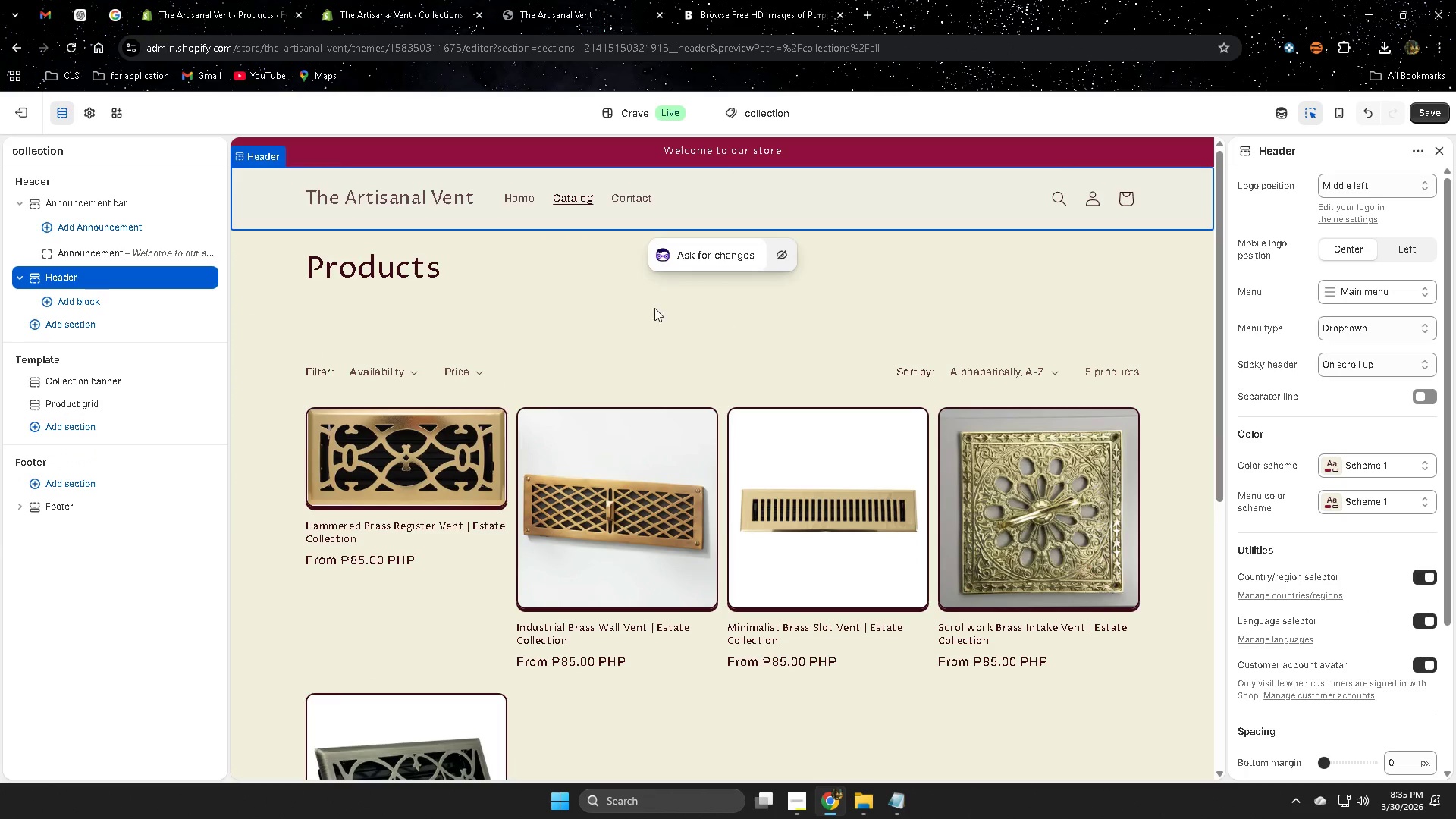 
left_click([521, 196])
 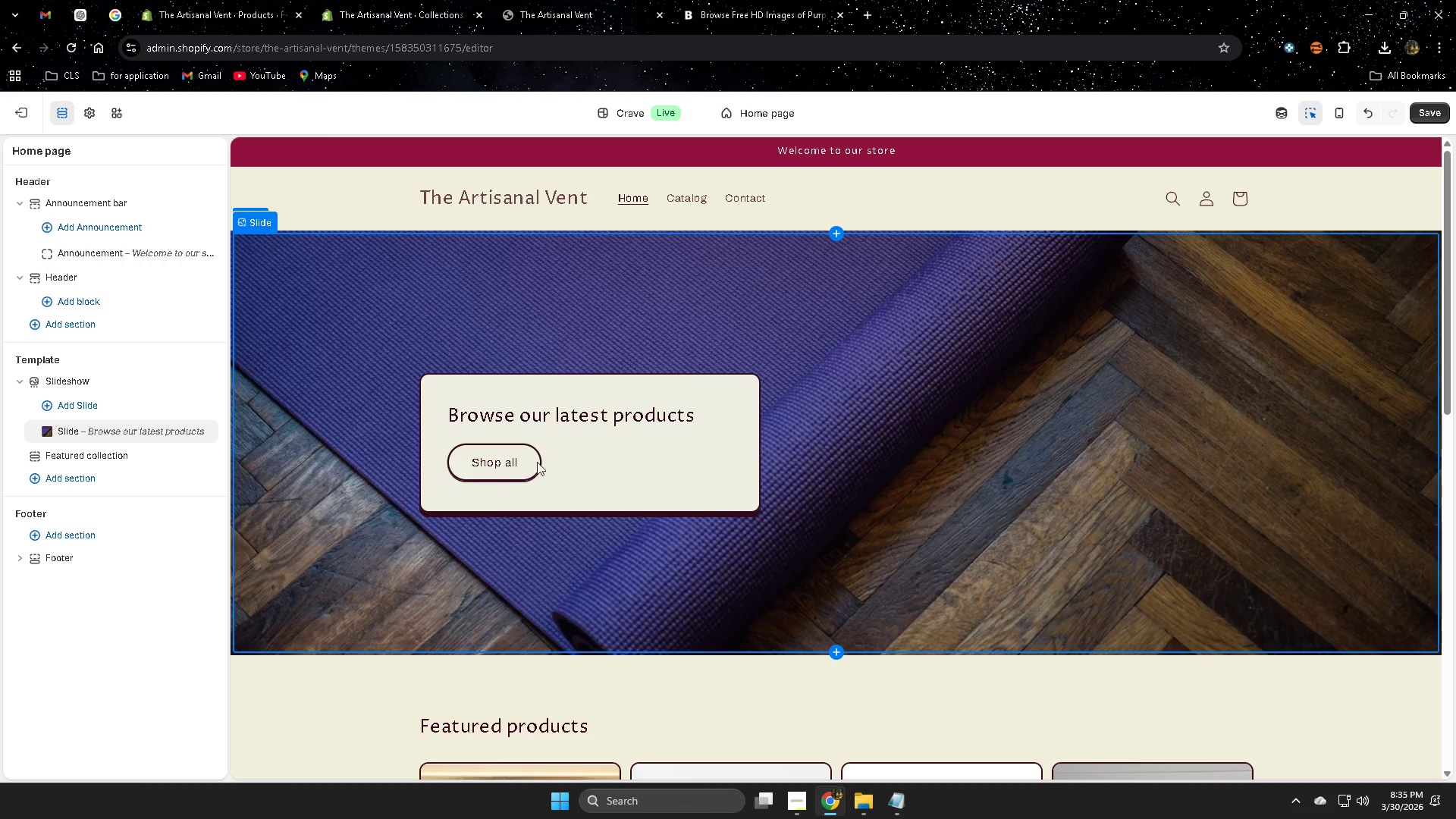 
left_click([905, 471])
 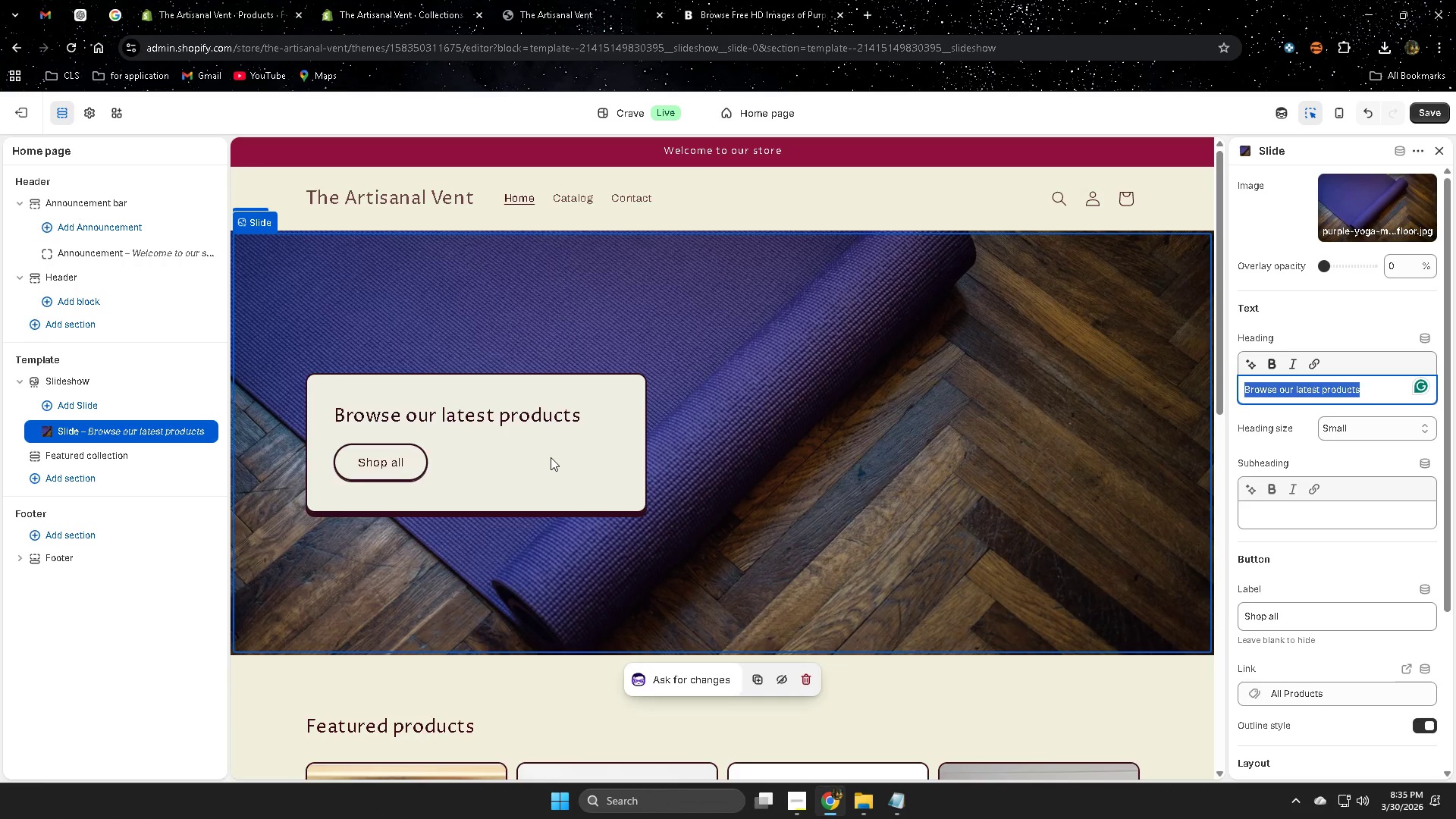 
scroll: coordinate [1455, 600], scroll_direction: down, amount: 2.0
 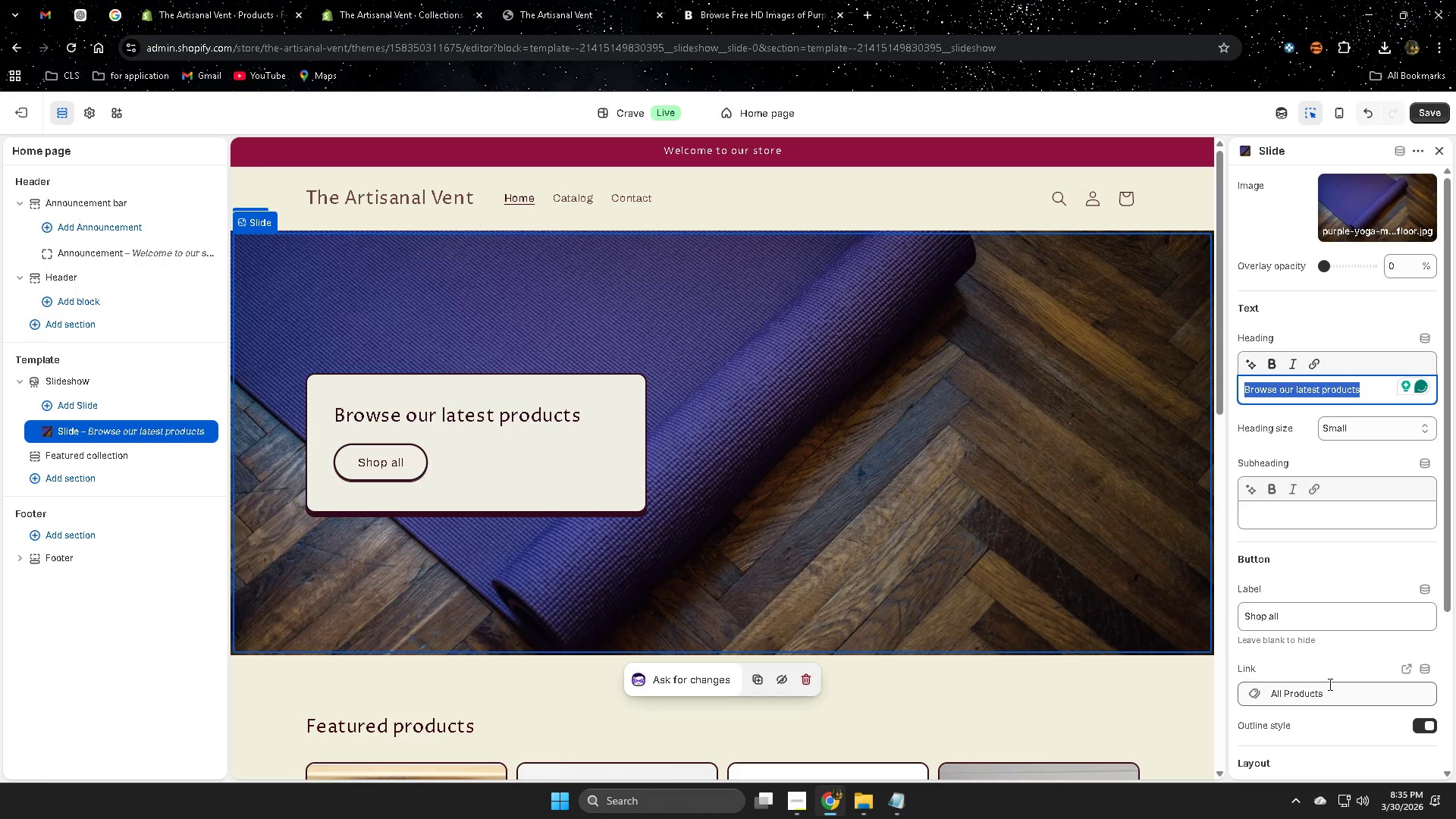 
left_click([1324, 695])
 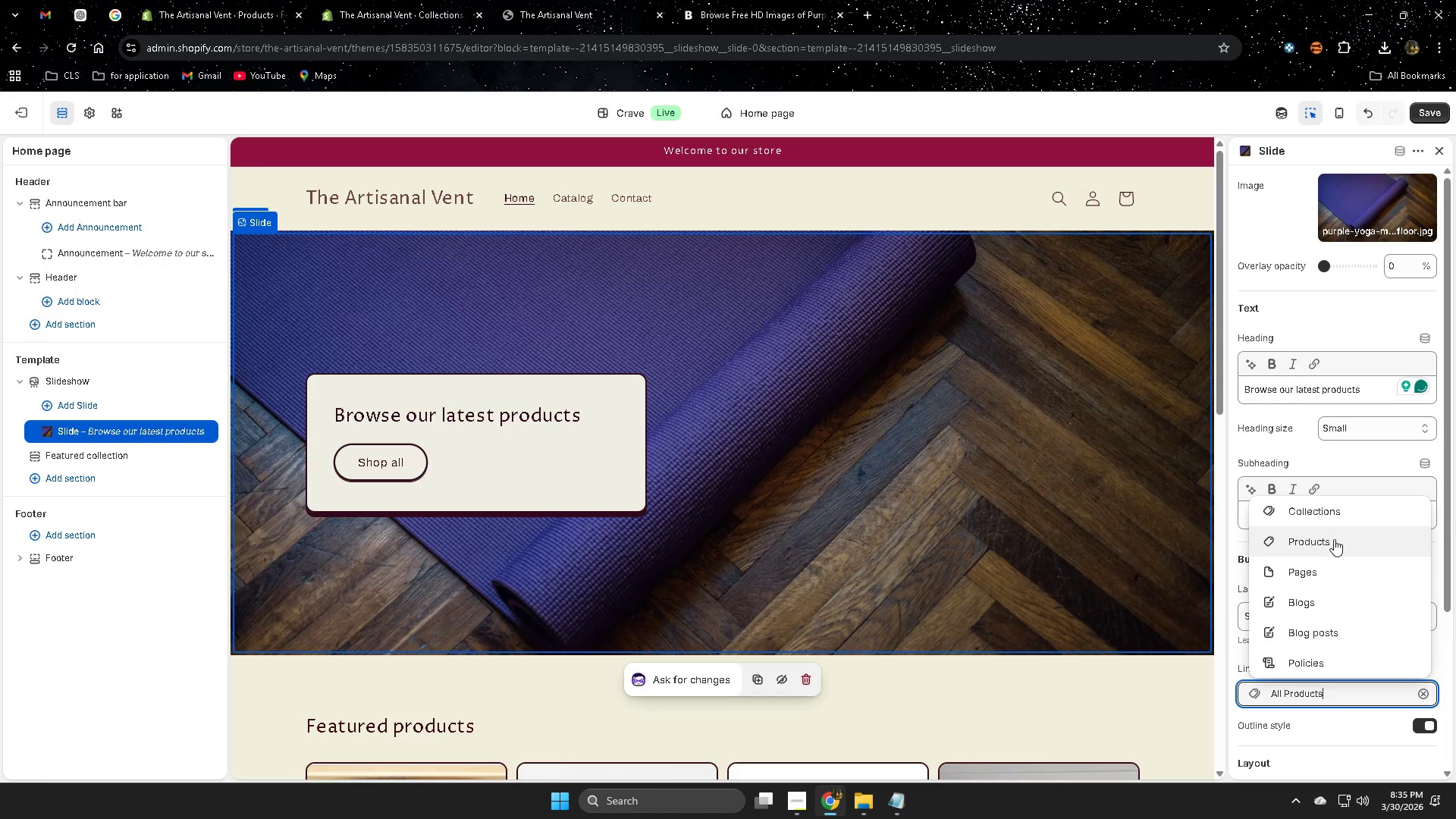 
left_click([1342, 510])
 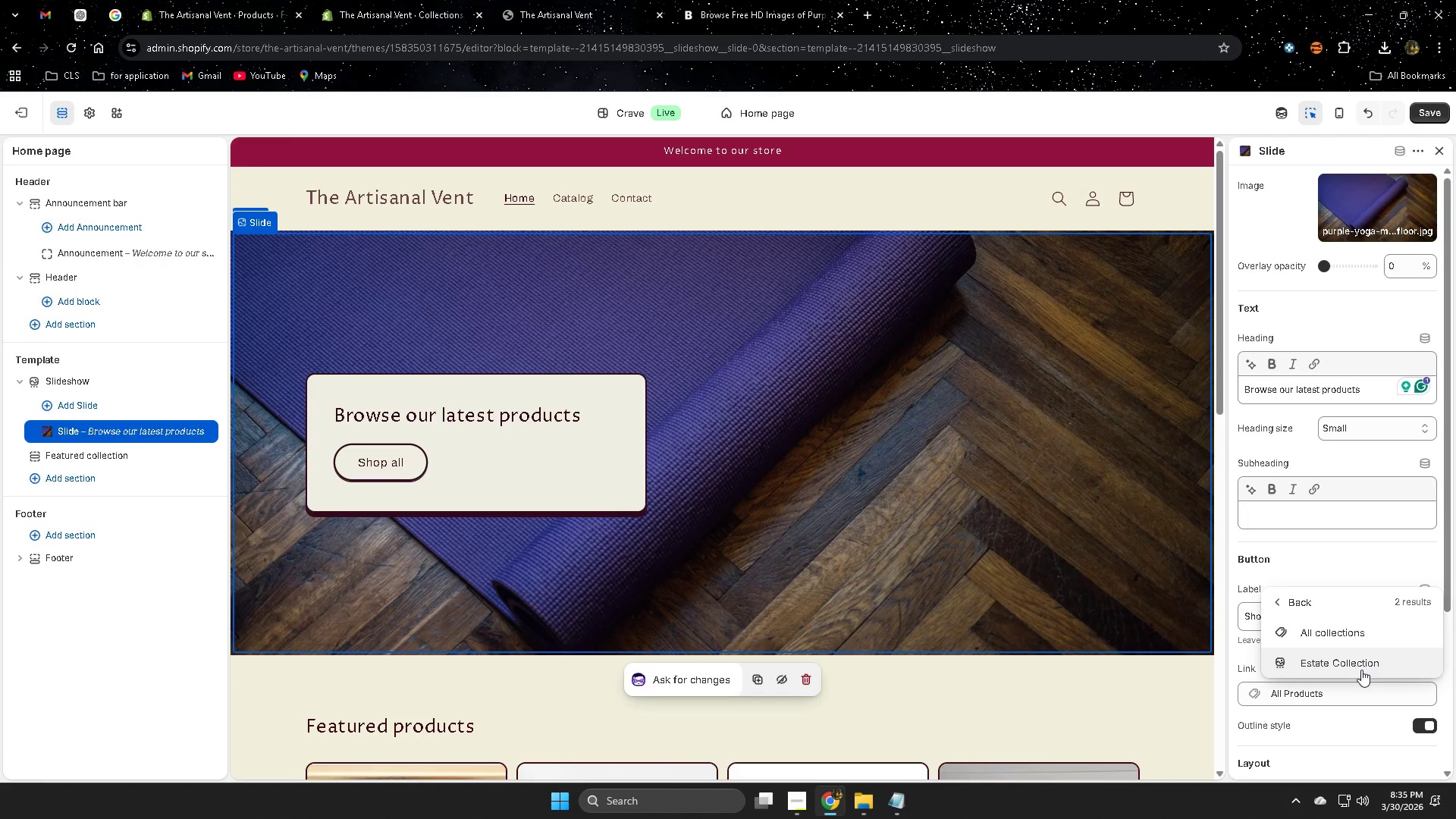 
left_click([1361, 666])
 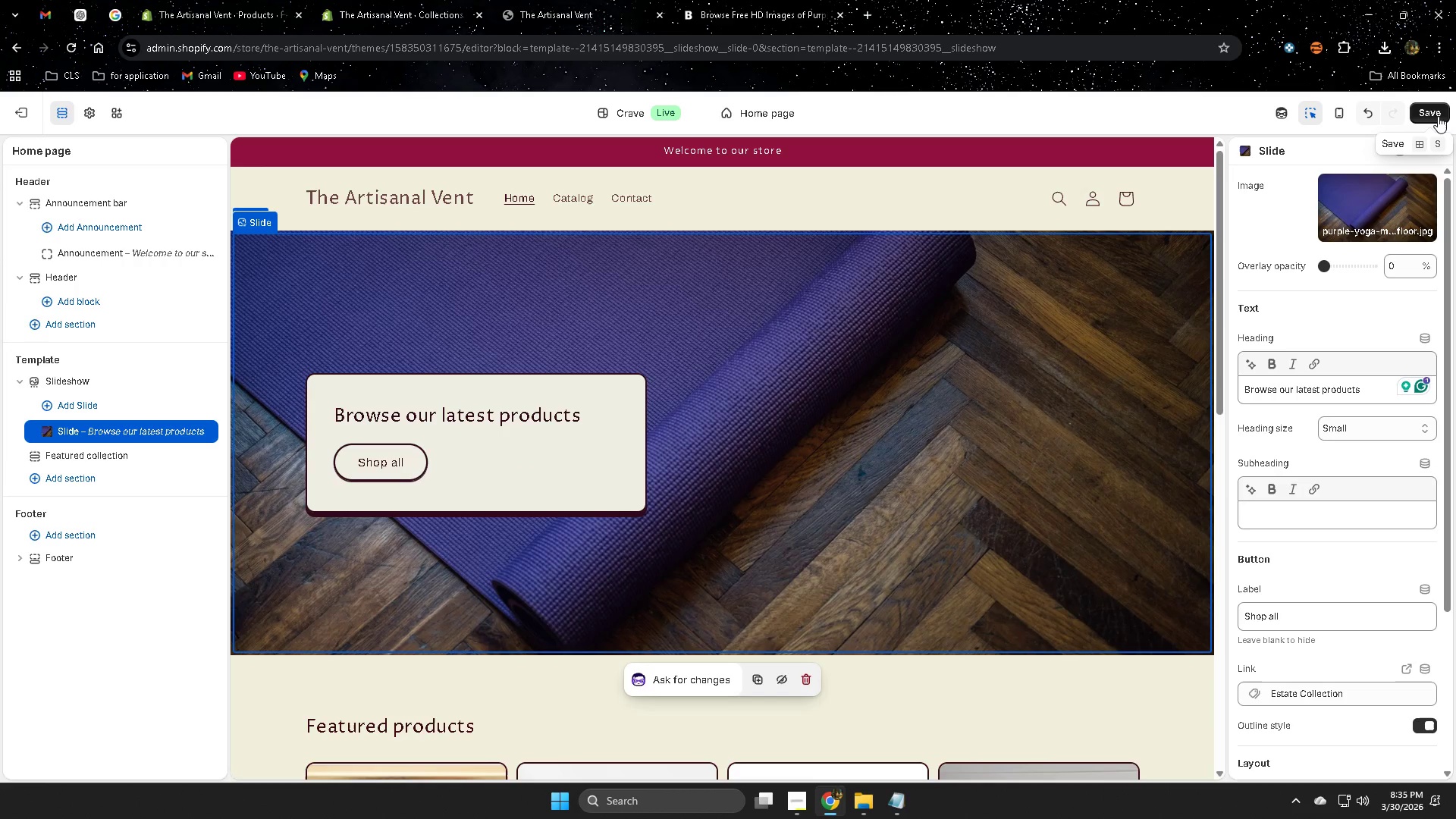 
left_click([1438, 116])
 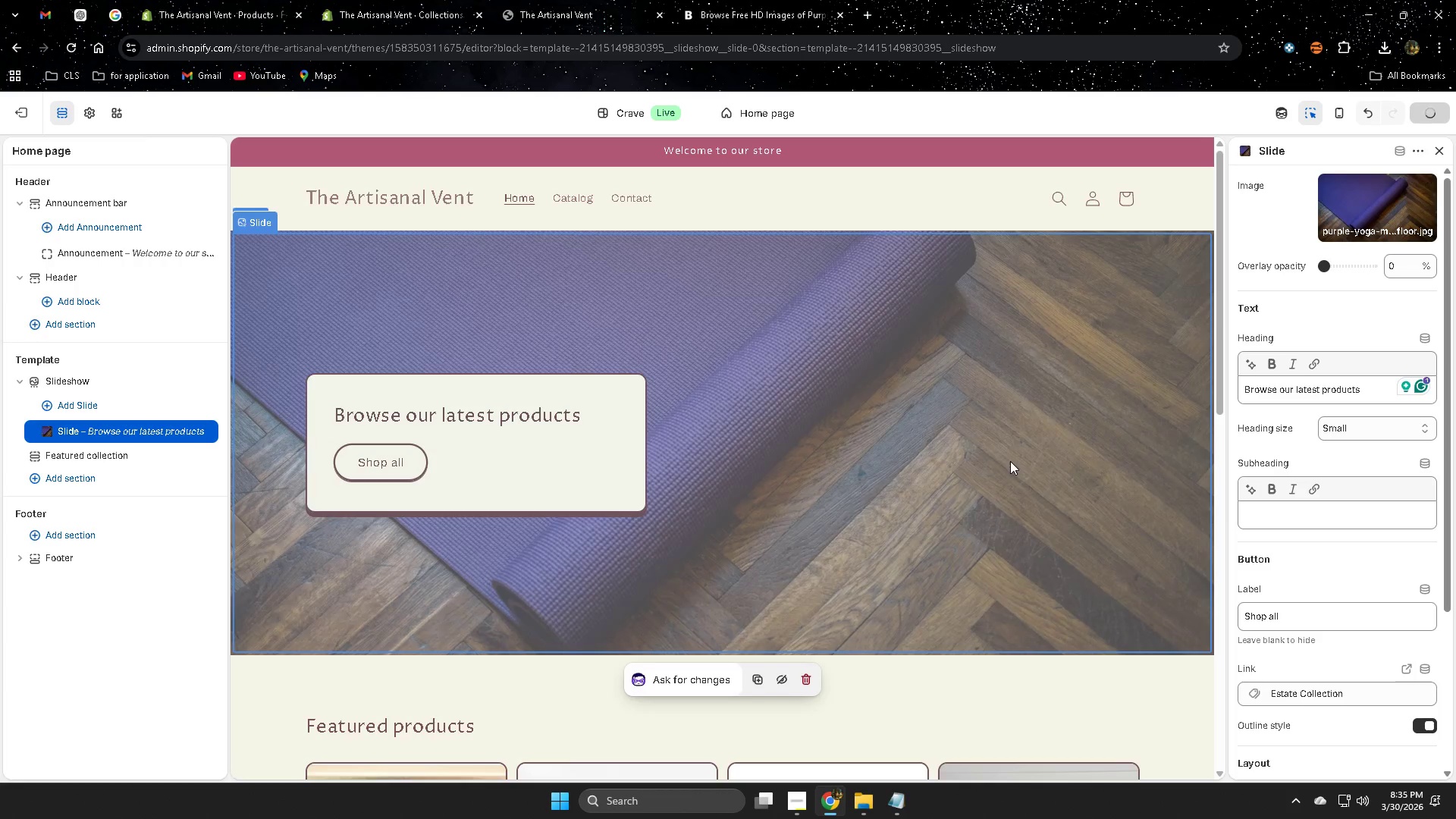 
scroll: coordinate [956, 573], scroll_direction: down, amount: 5.0
 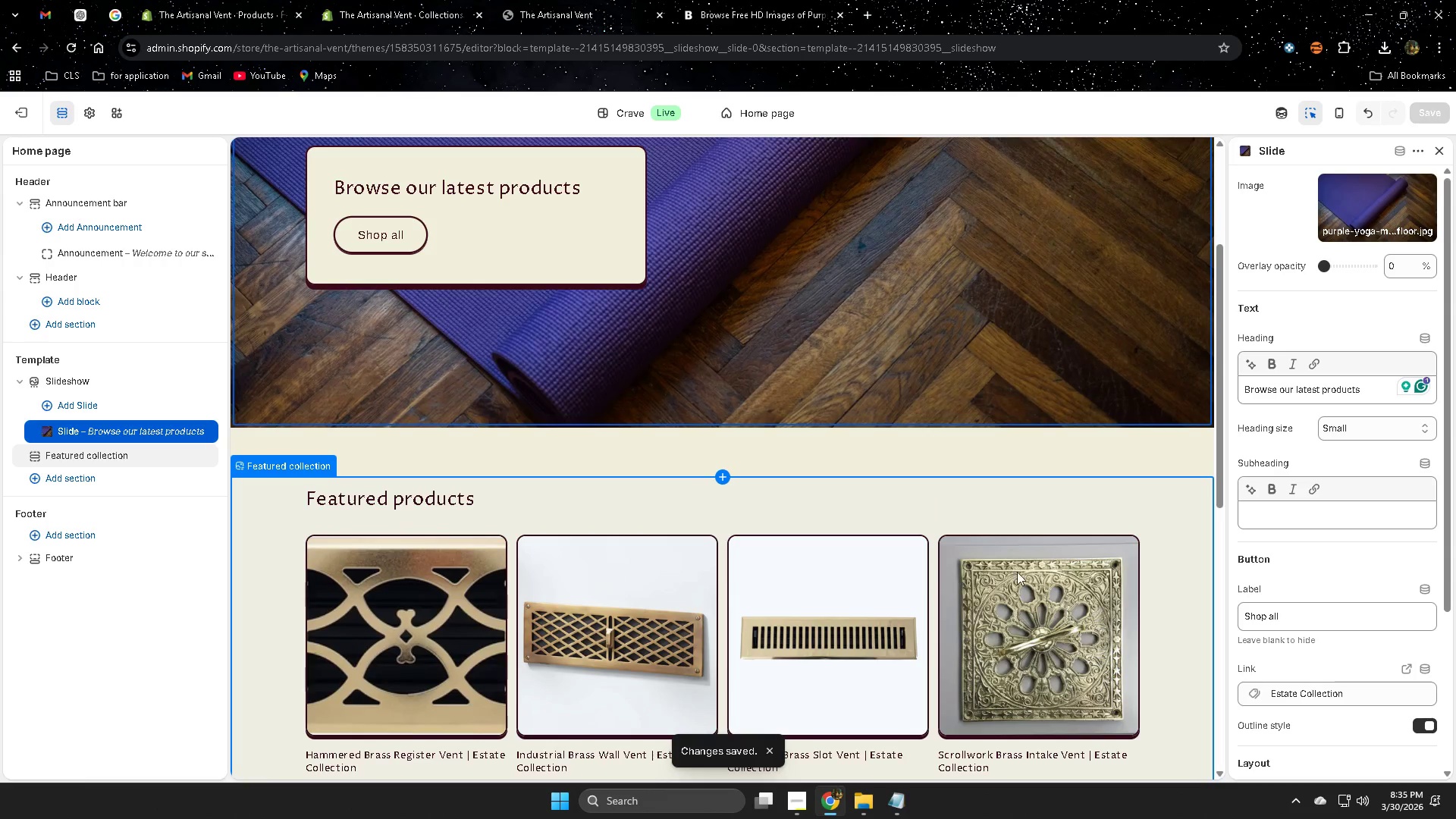 
left_click([1146, 569])
 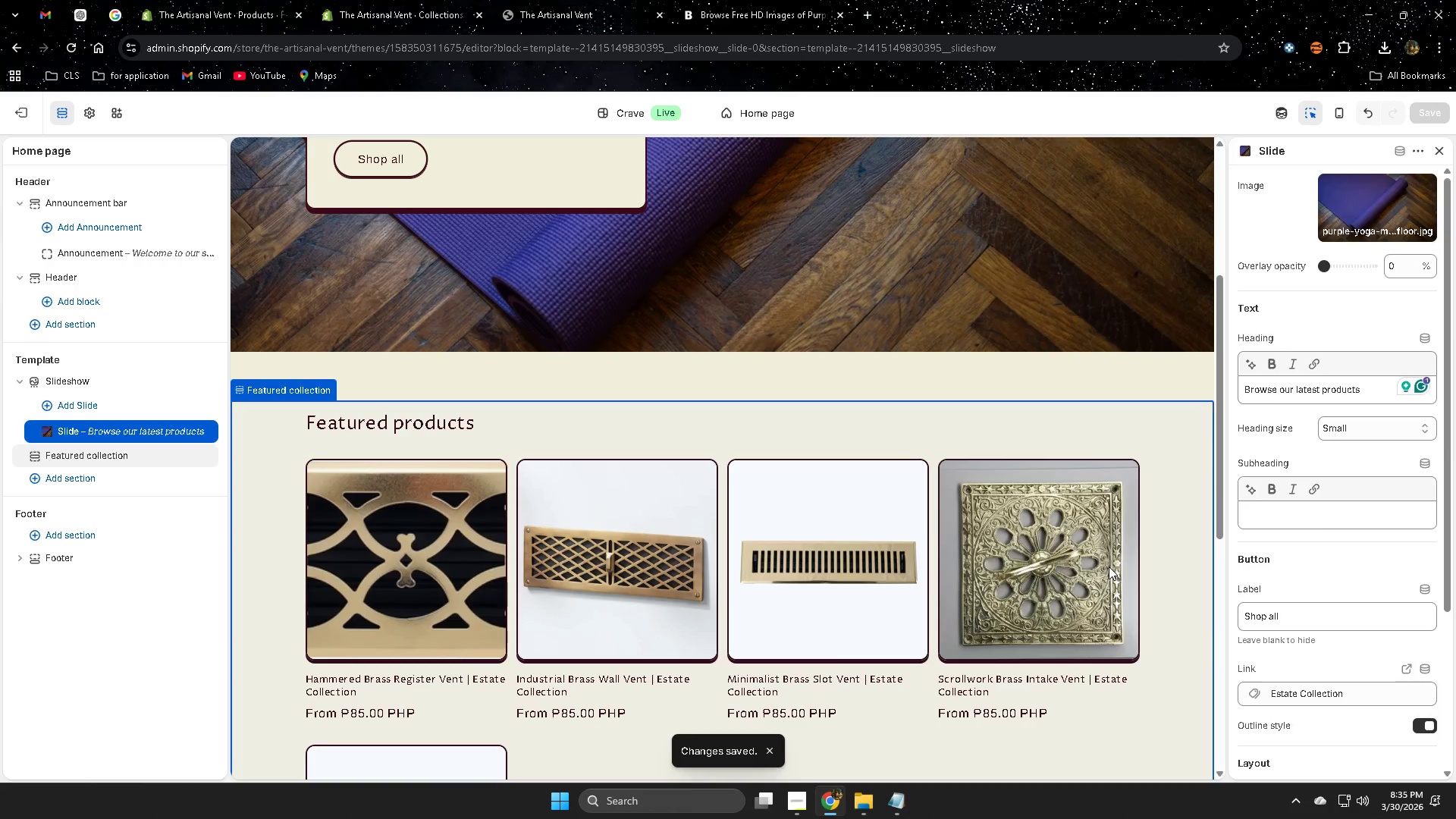 
scroll: coordinate [1128, 577], scroll_direction: down, amount: 1.0
 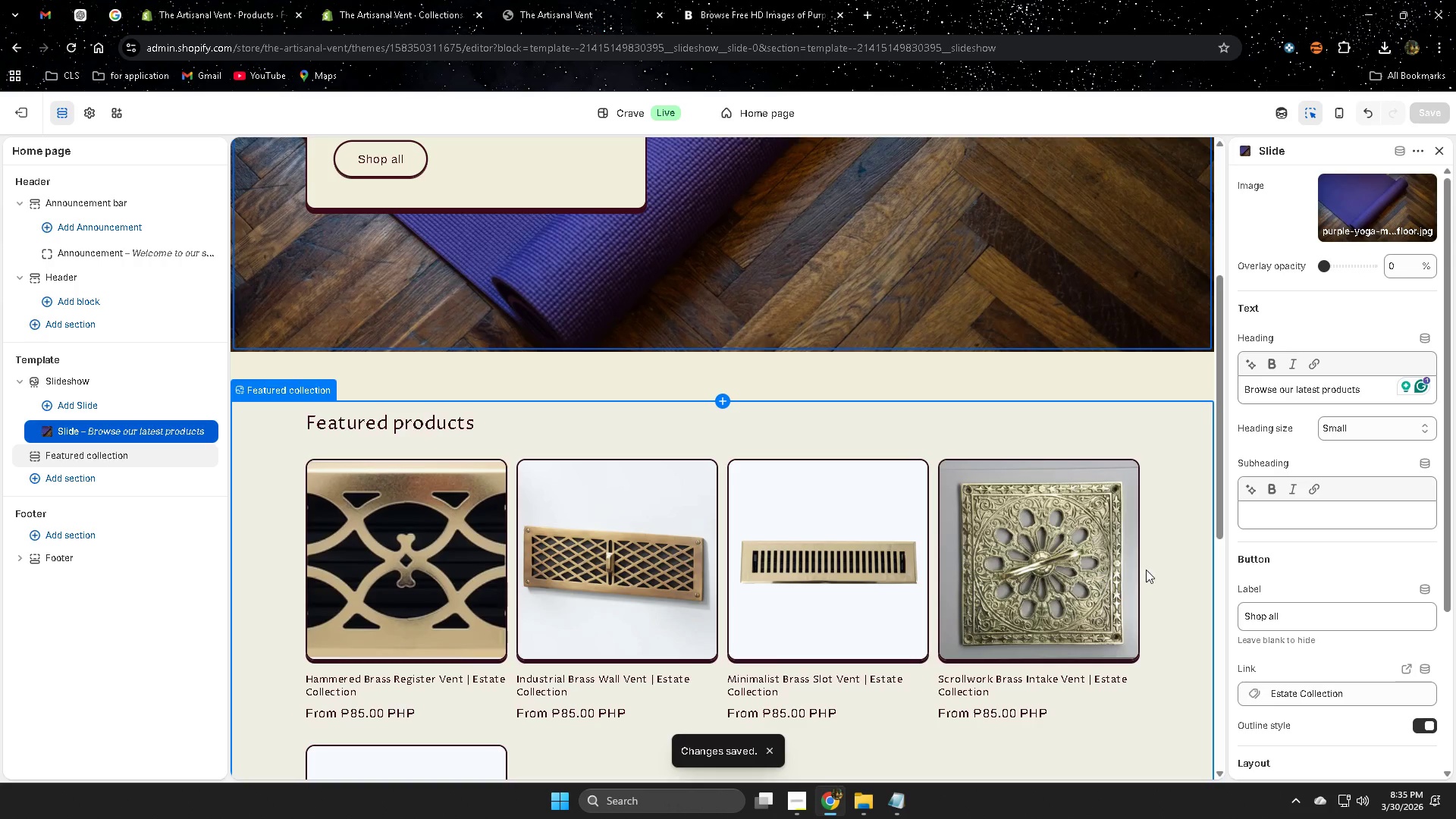 
left_click([1109, 566])
 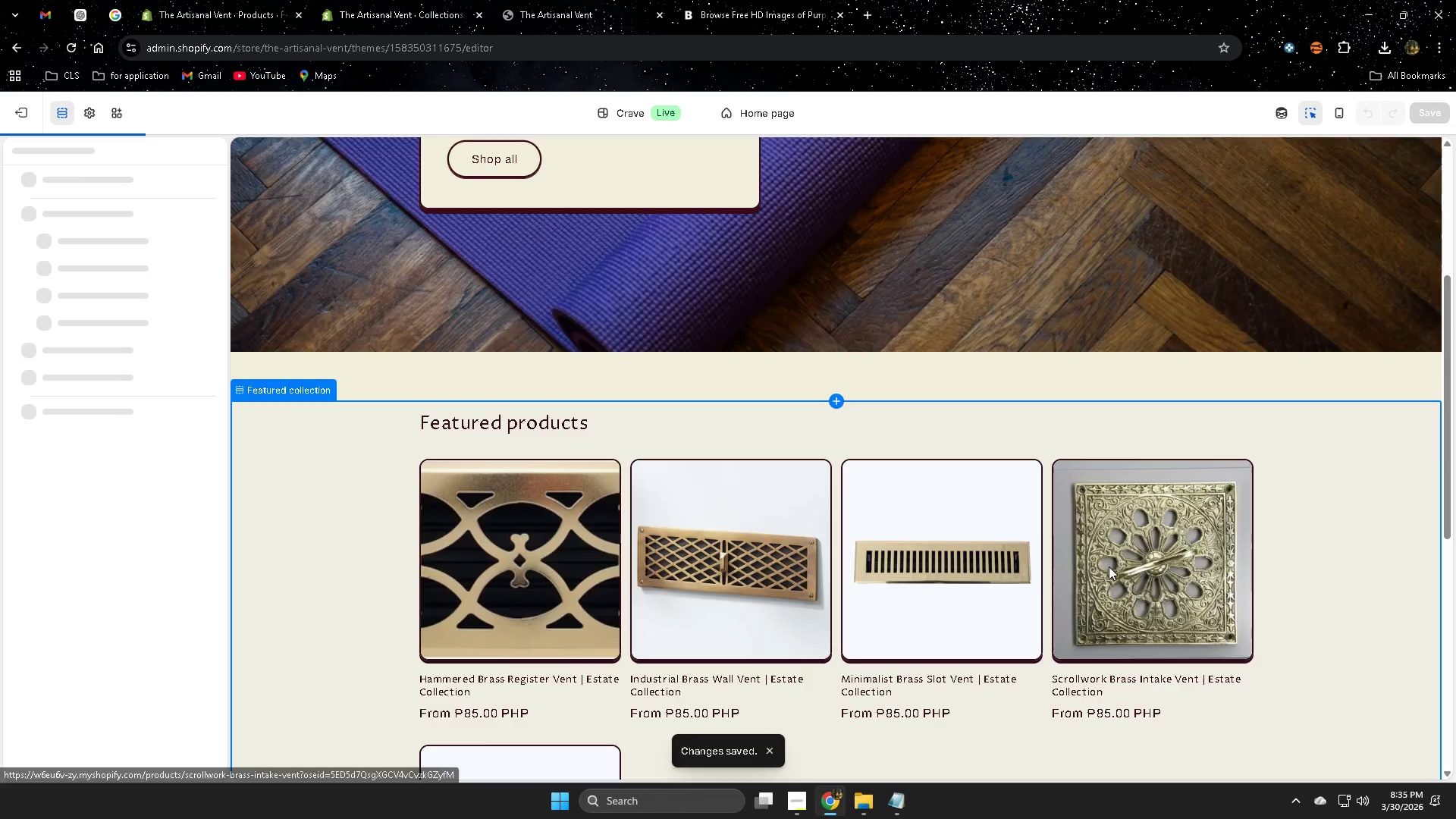 
scroll: coordinate [1109, 566], scroll_direction: down, amount: 1.0
 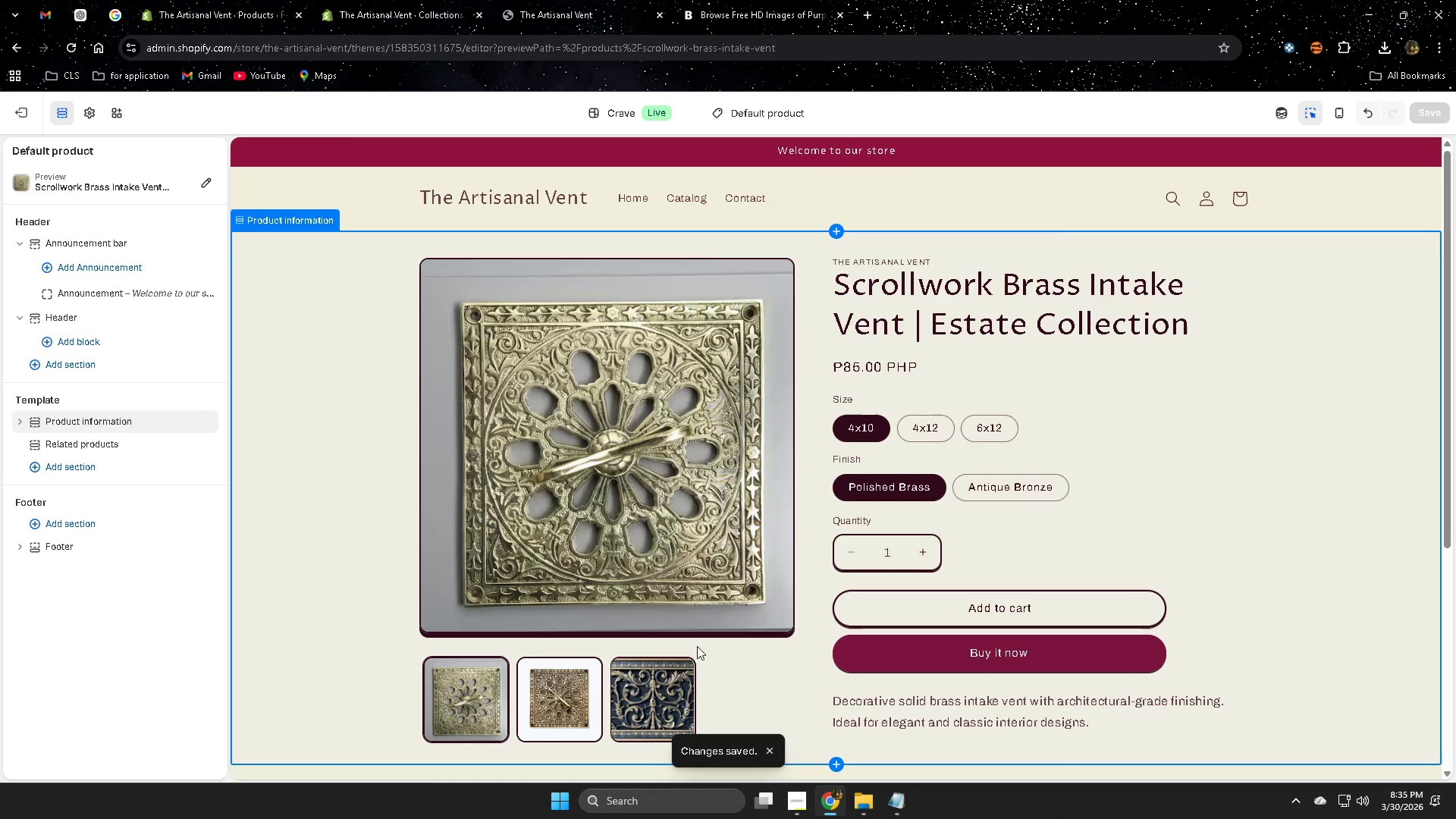 
left_click([17, 42])
 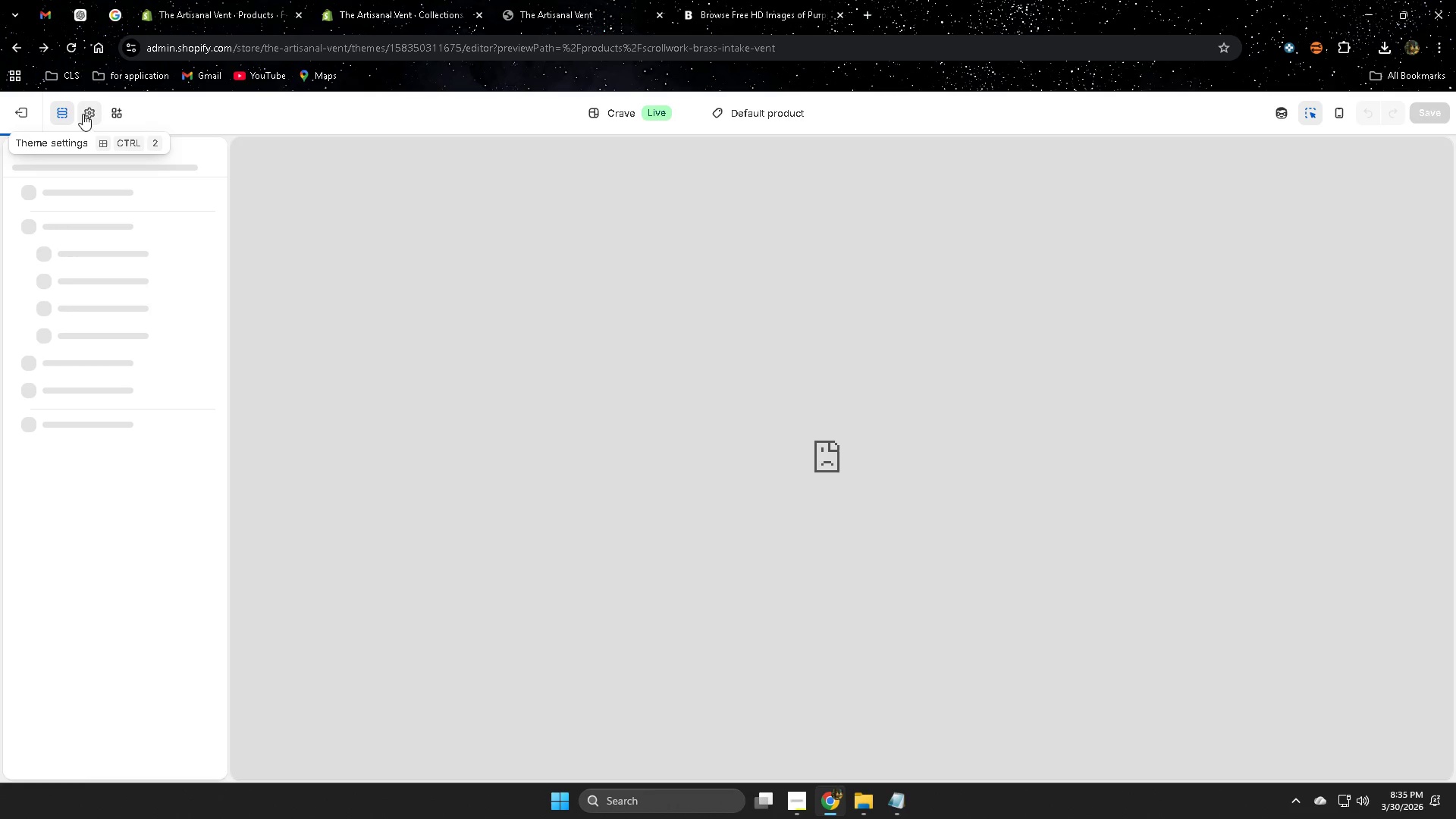 
left_click([74, 51])
 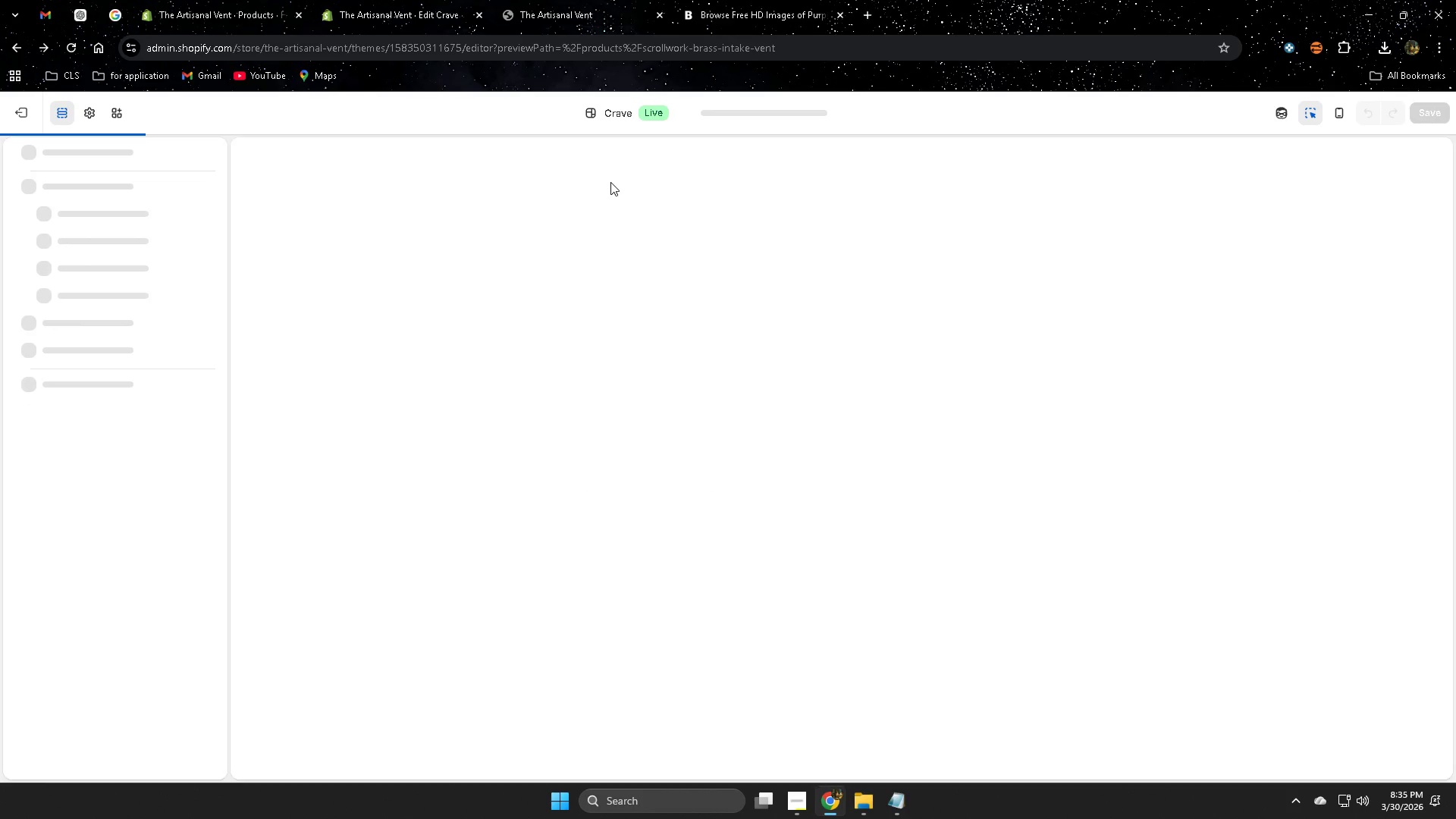 
wait(5.77)
 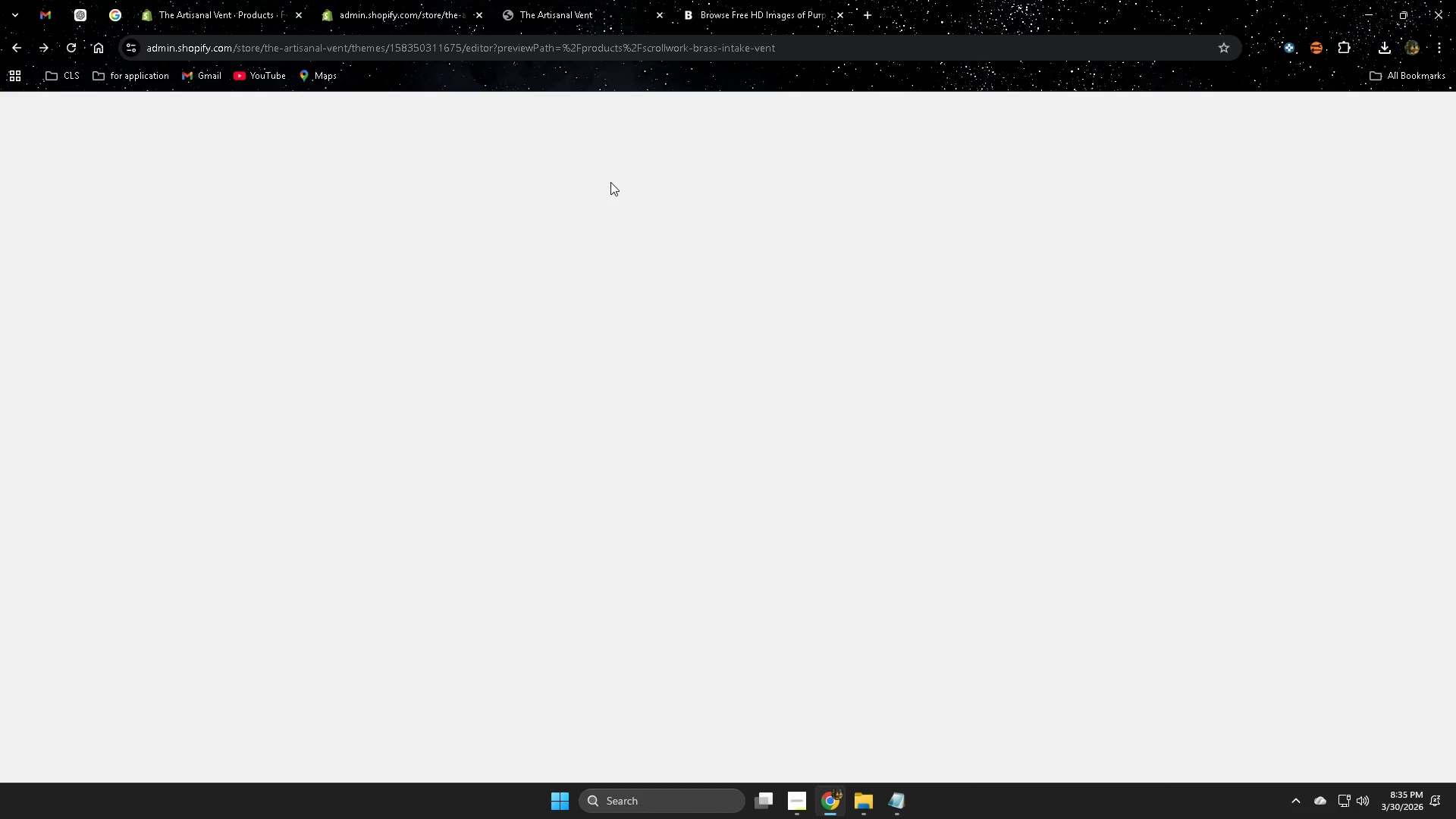 
left_click([639, 196])
 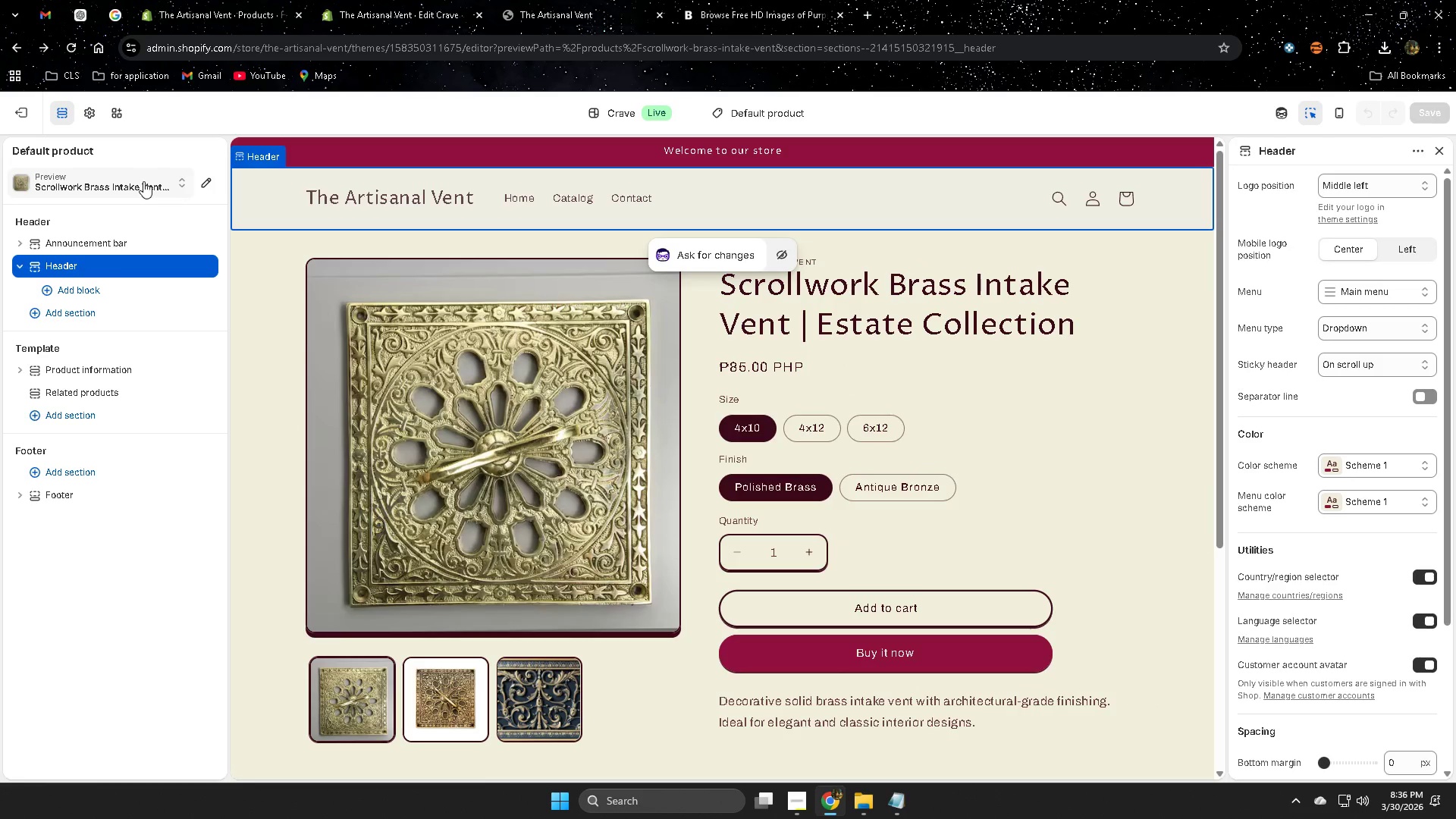 
scroll: coordinate [1062, 572], scroll_direction: up, amount: 1.0
 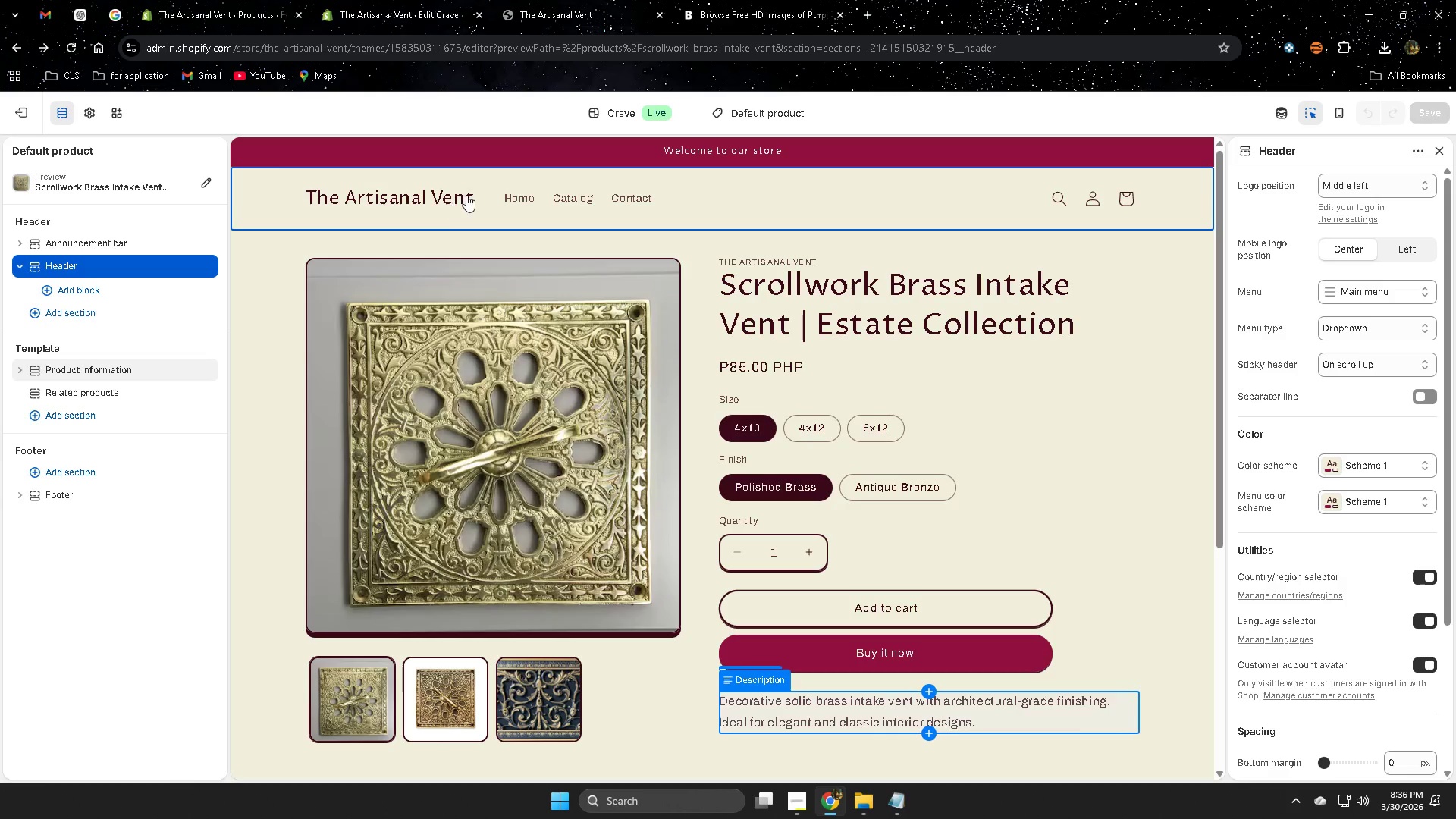 
left_click([439, 200])
 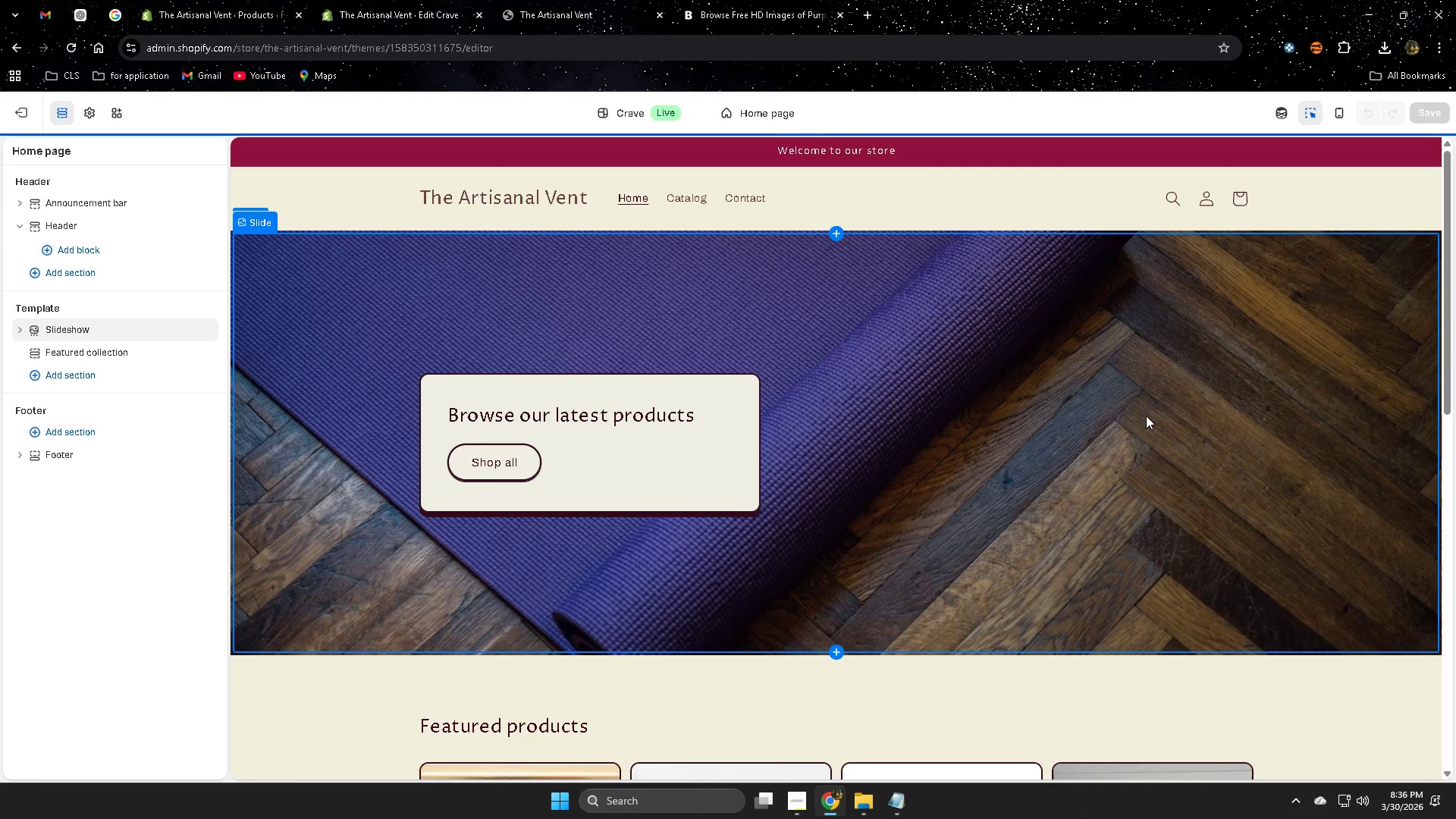 
scroll: coordinate [1134, 448], scroll_direction: none, amount: 0.0
 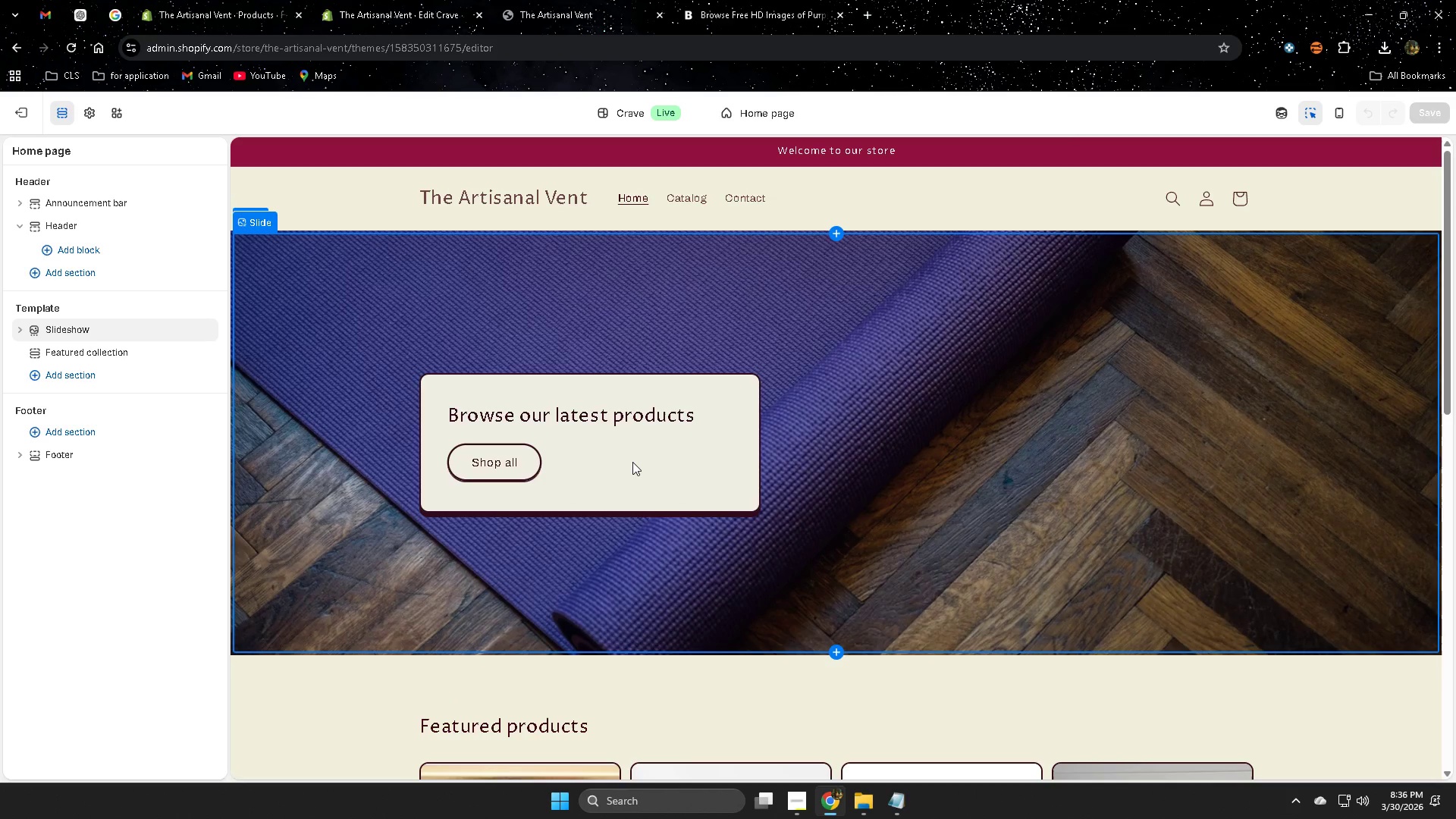 
left_click([632, 462])
 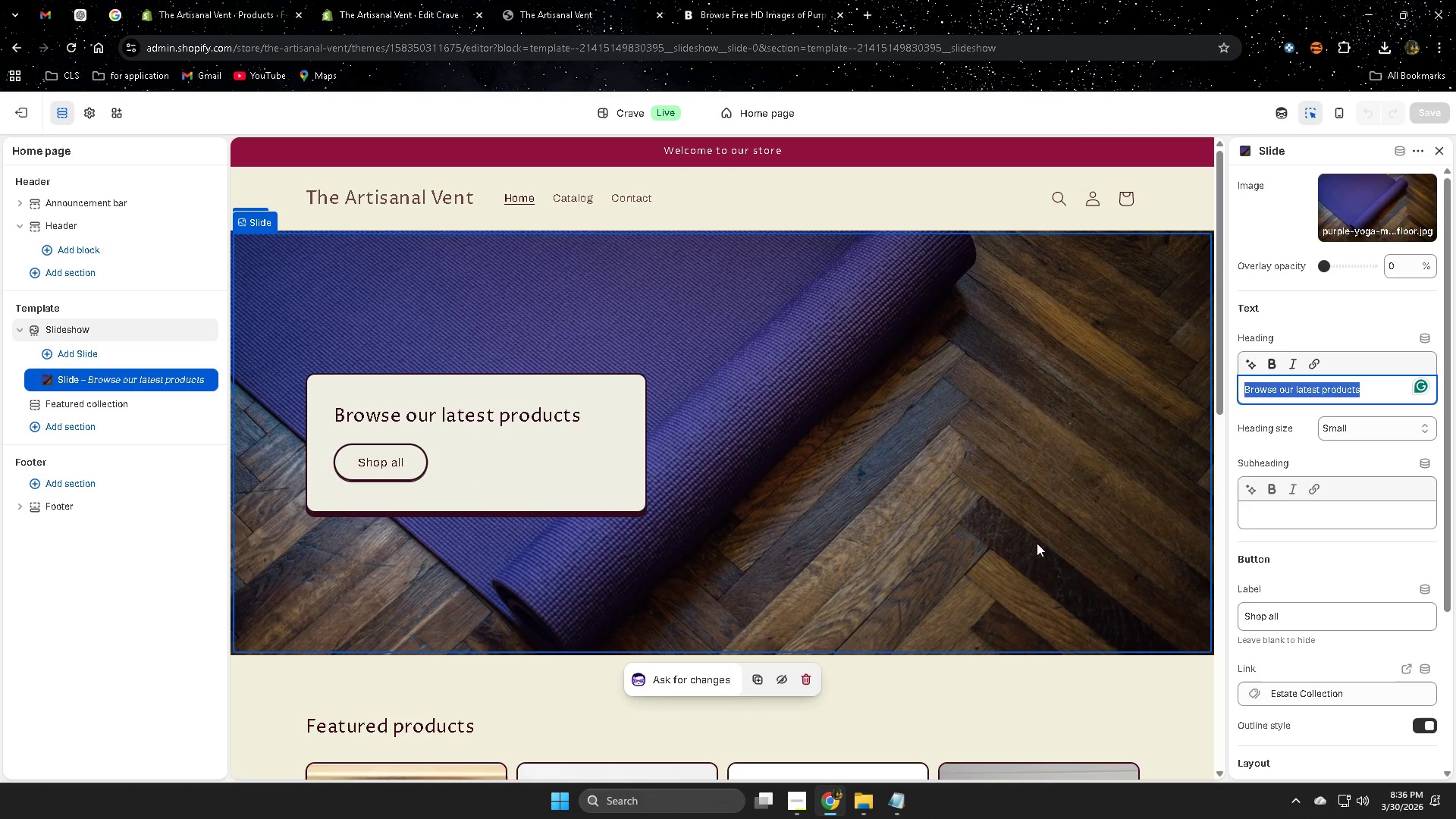 
scroll: coordinate [1367, 521], scroll_direction: down, amount: 1.0
 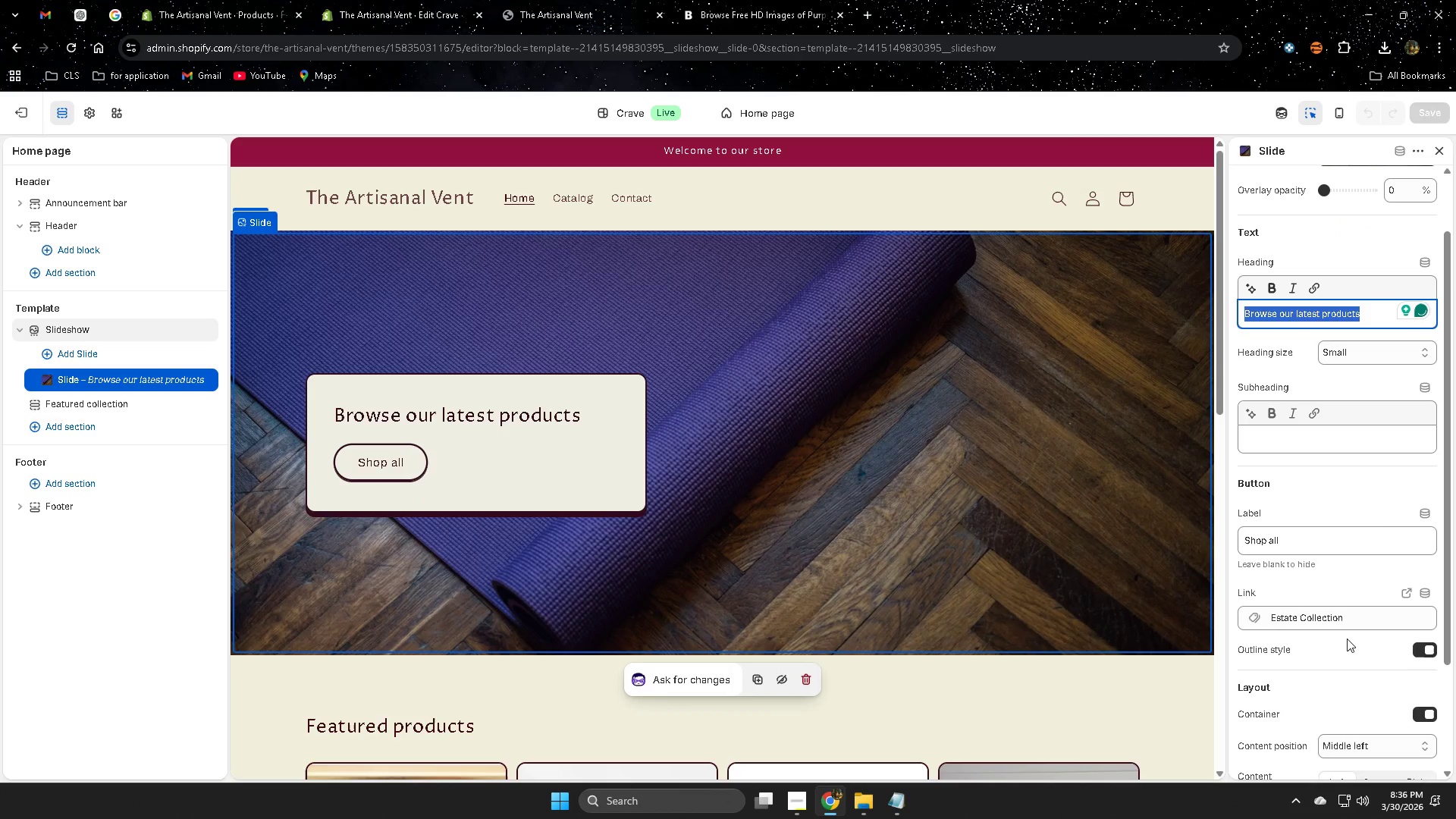 
left_click([1093, 484])
 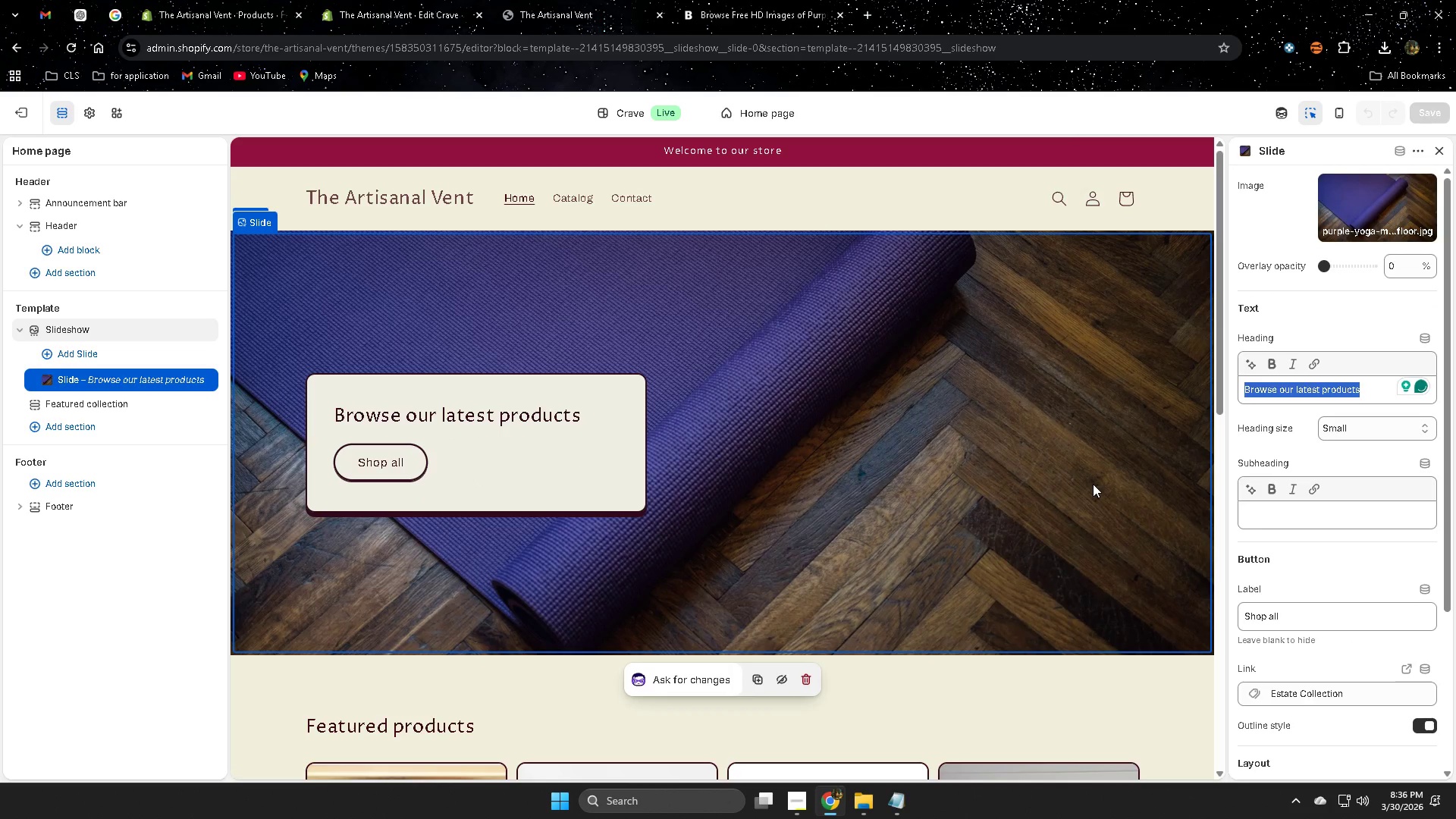 
scroll: coordinate [1279, 570], scroll_direction: up, amount: 2.0
 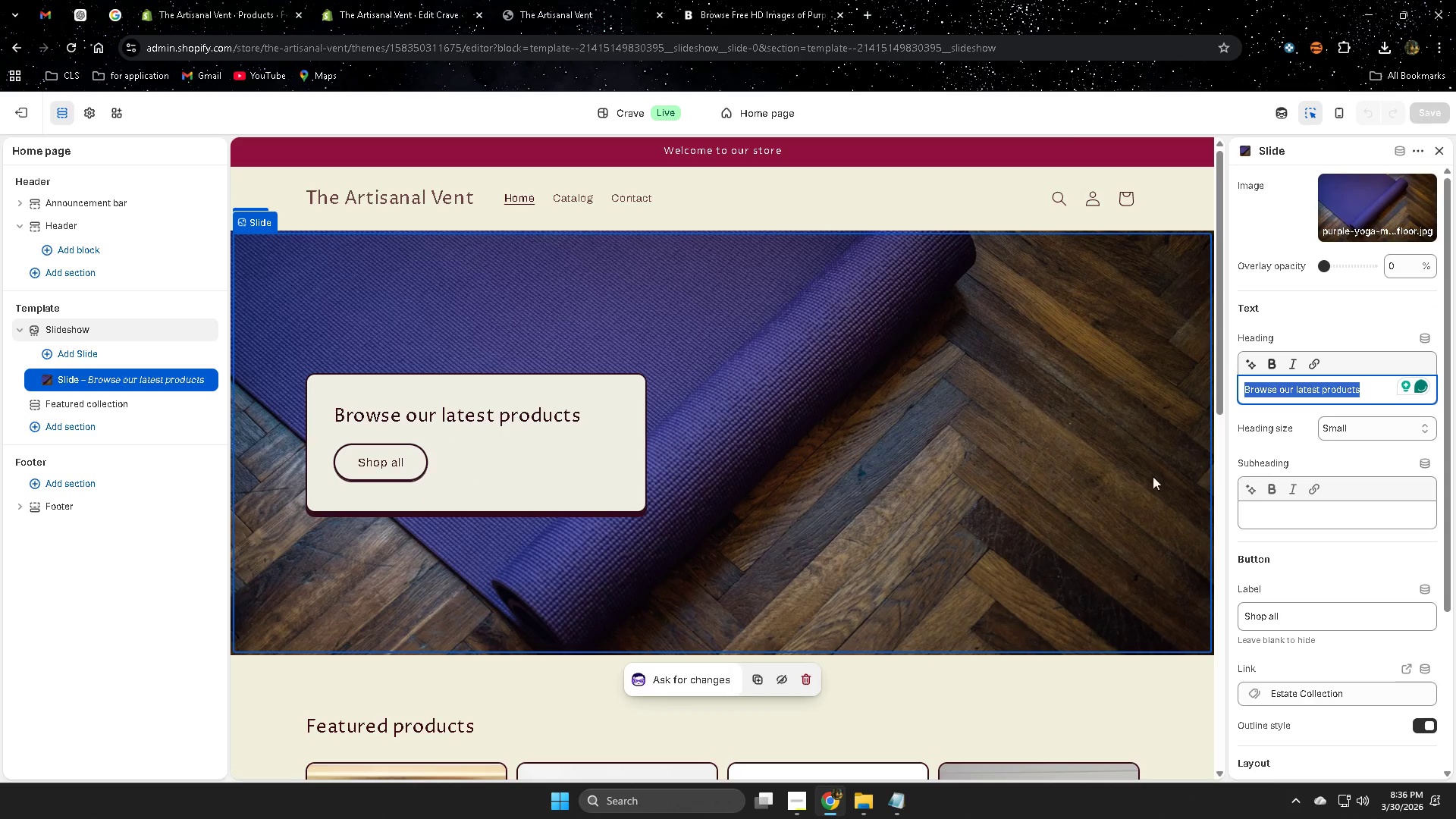 
scroll: coordinate [1094, 484], scroll_direction: down, amount: 6.0
 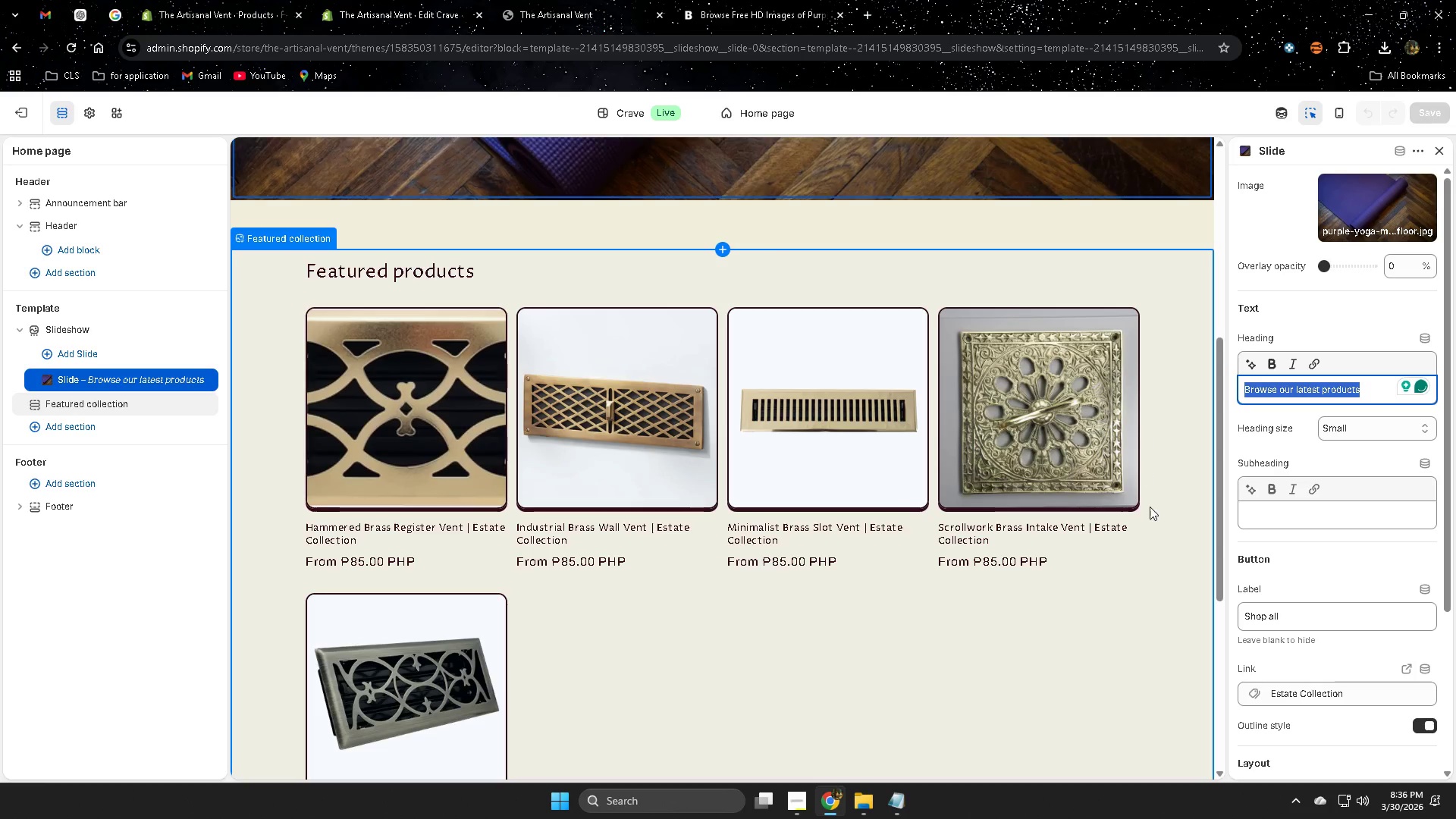 
left_click([1172, 572])
 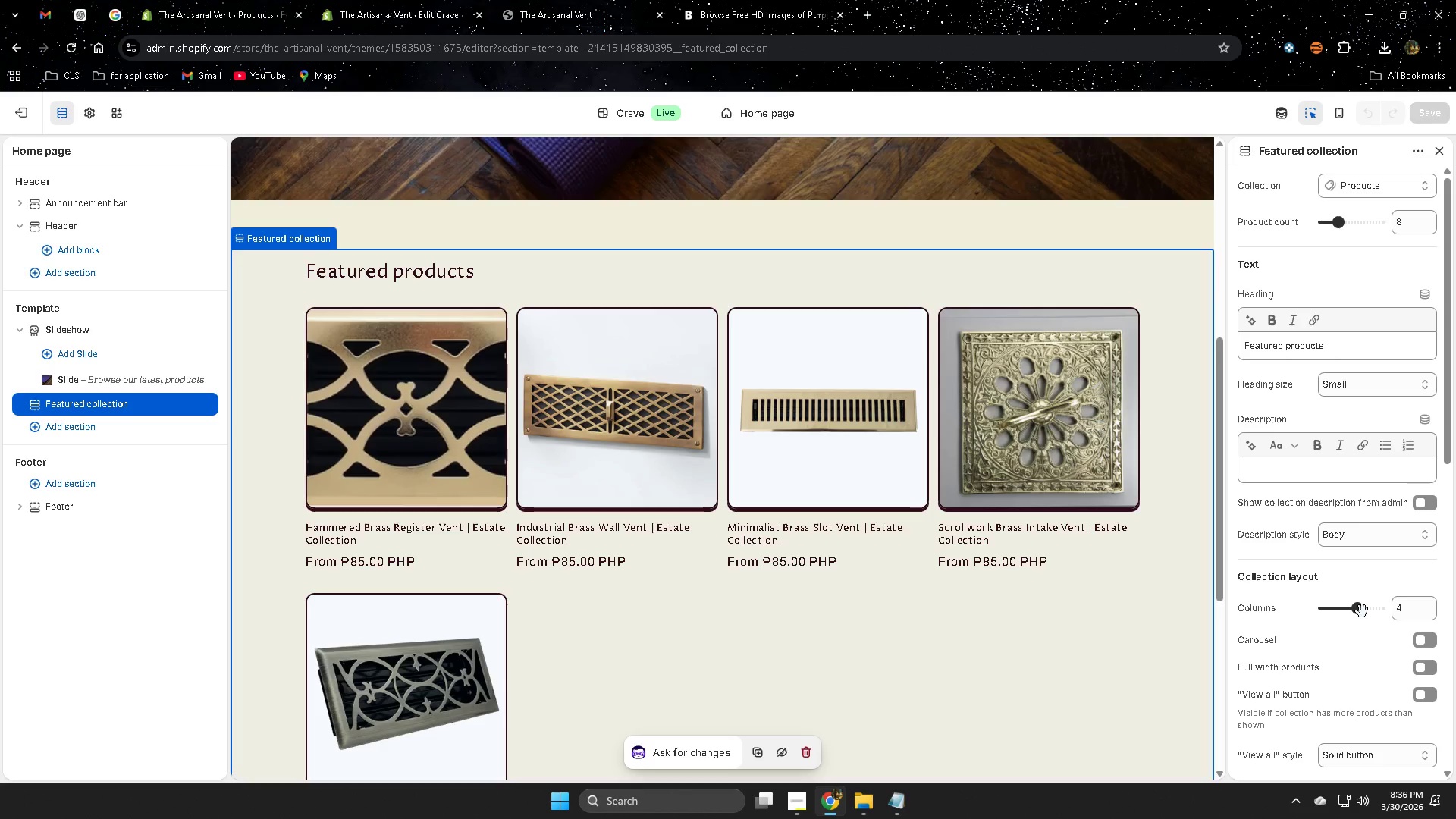 
wait(5.61)
 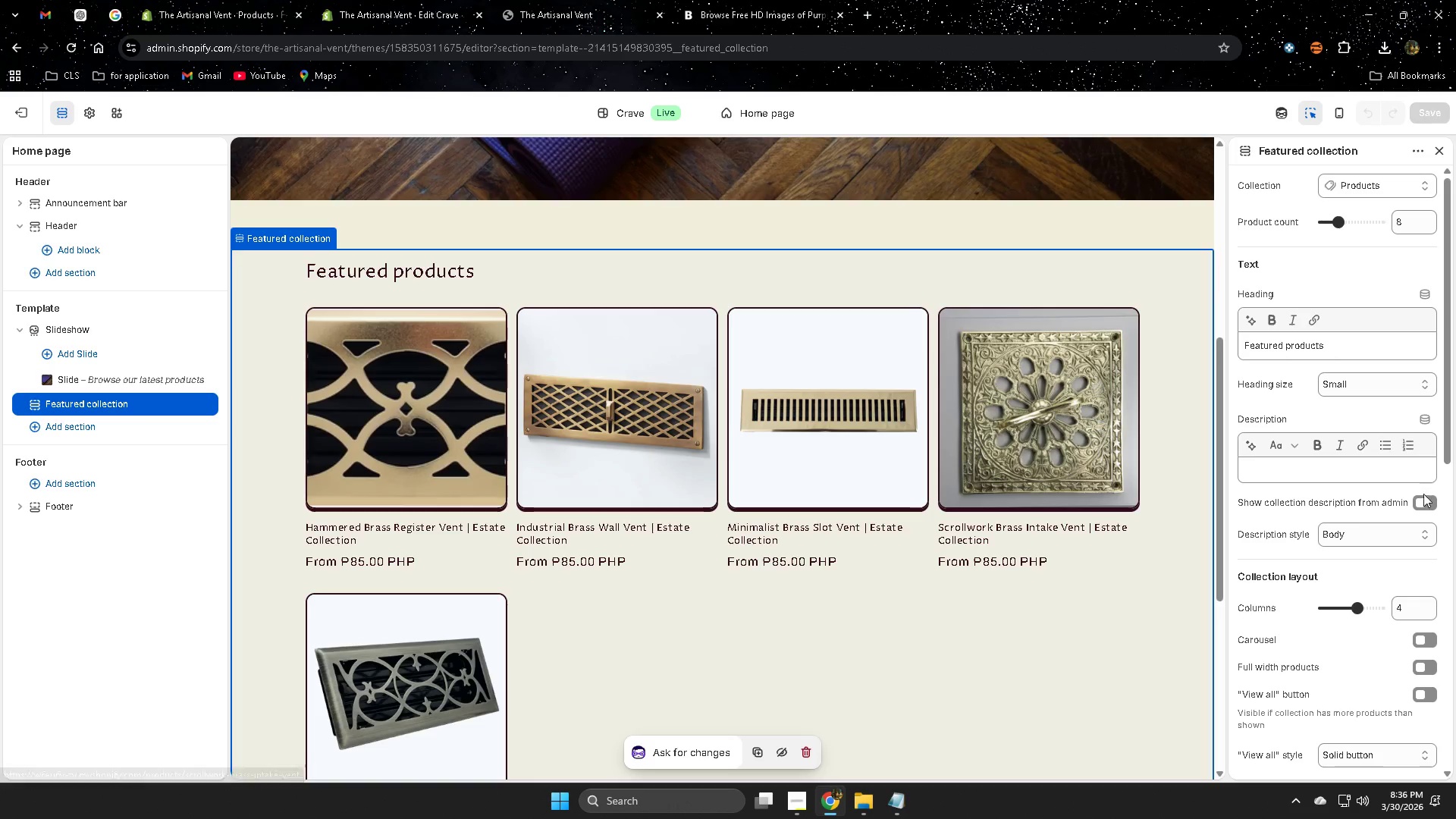 
scroll: coordinate [1315, 585], scroll_direction: up, amount: 2.0
 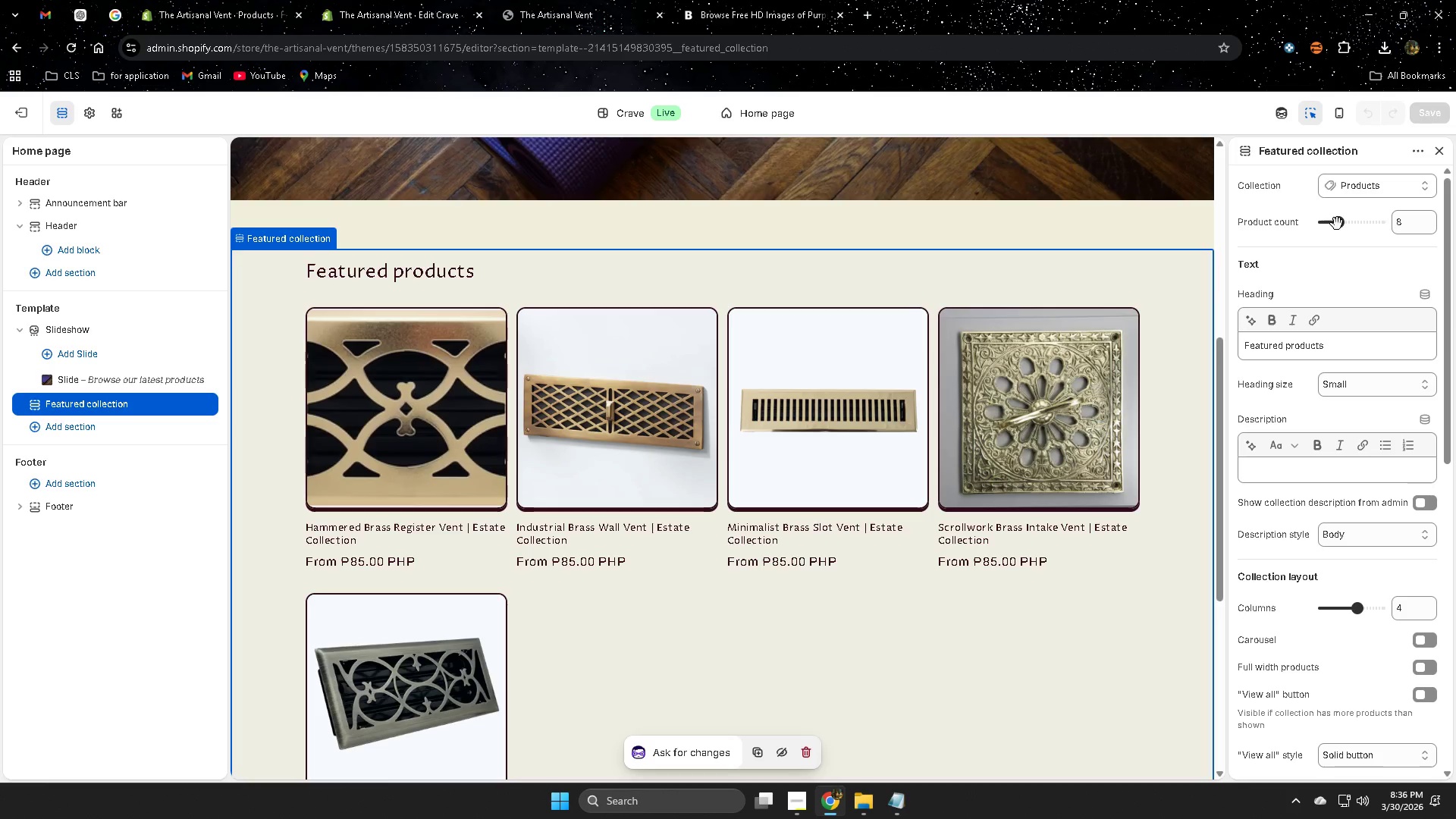 
left_click_drag(start_coordinate=[1336, 222], to_coordinate=[1330, 222])
 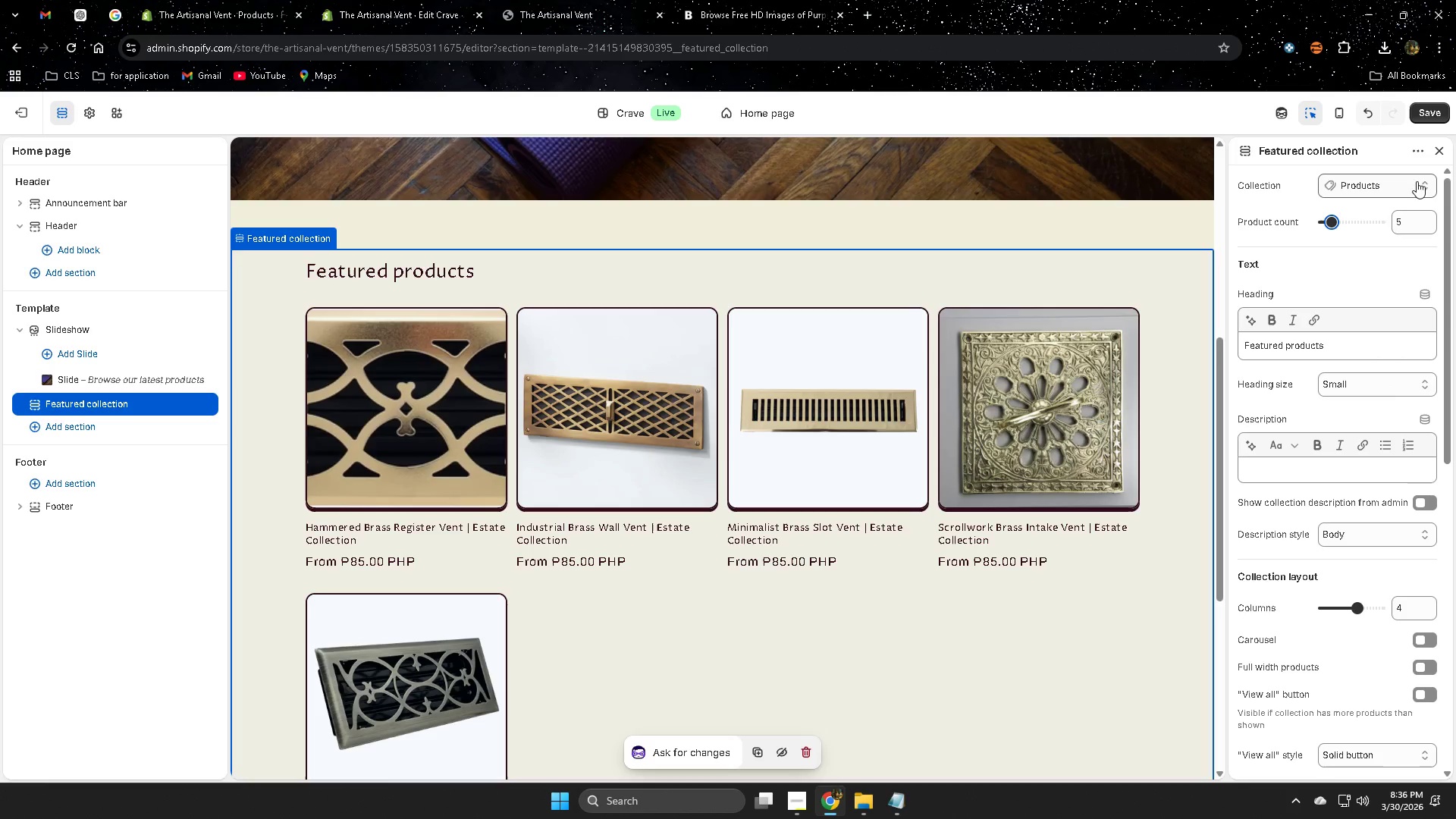 
scroll: coordinate [1399, 573], scroll_direction: down, amount: 4.0
 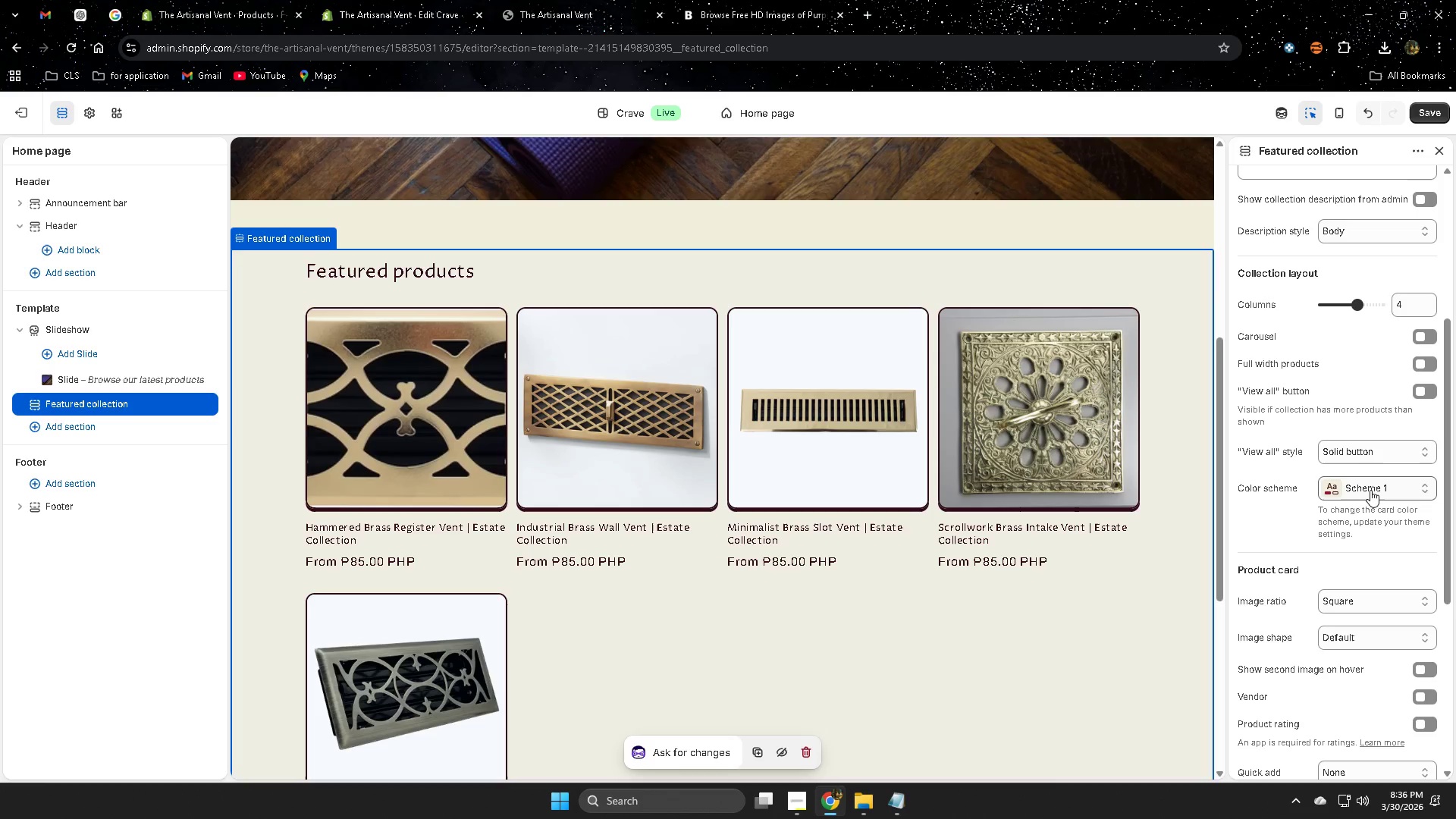 
left_click([1382, 452])
 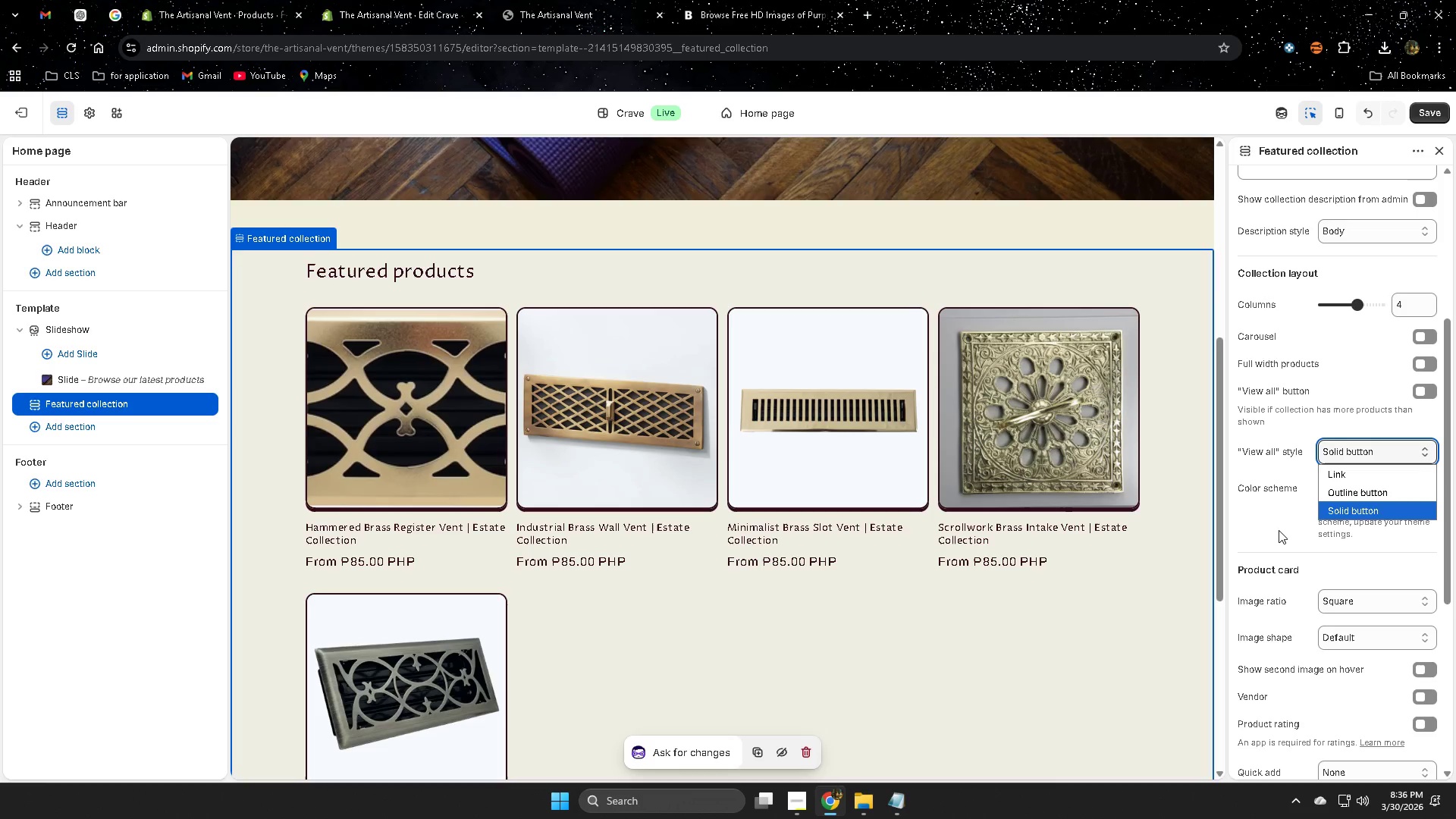 
left_click([1376, 601])
 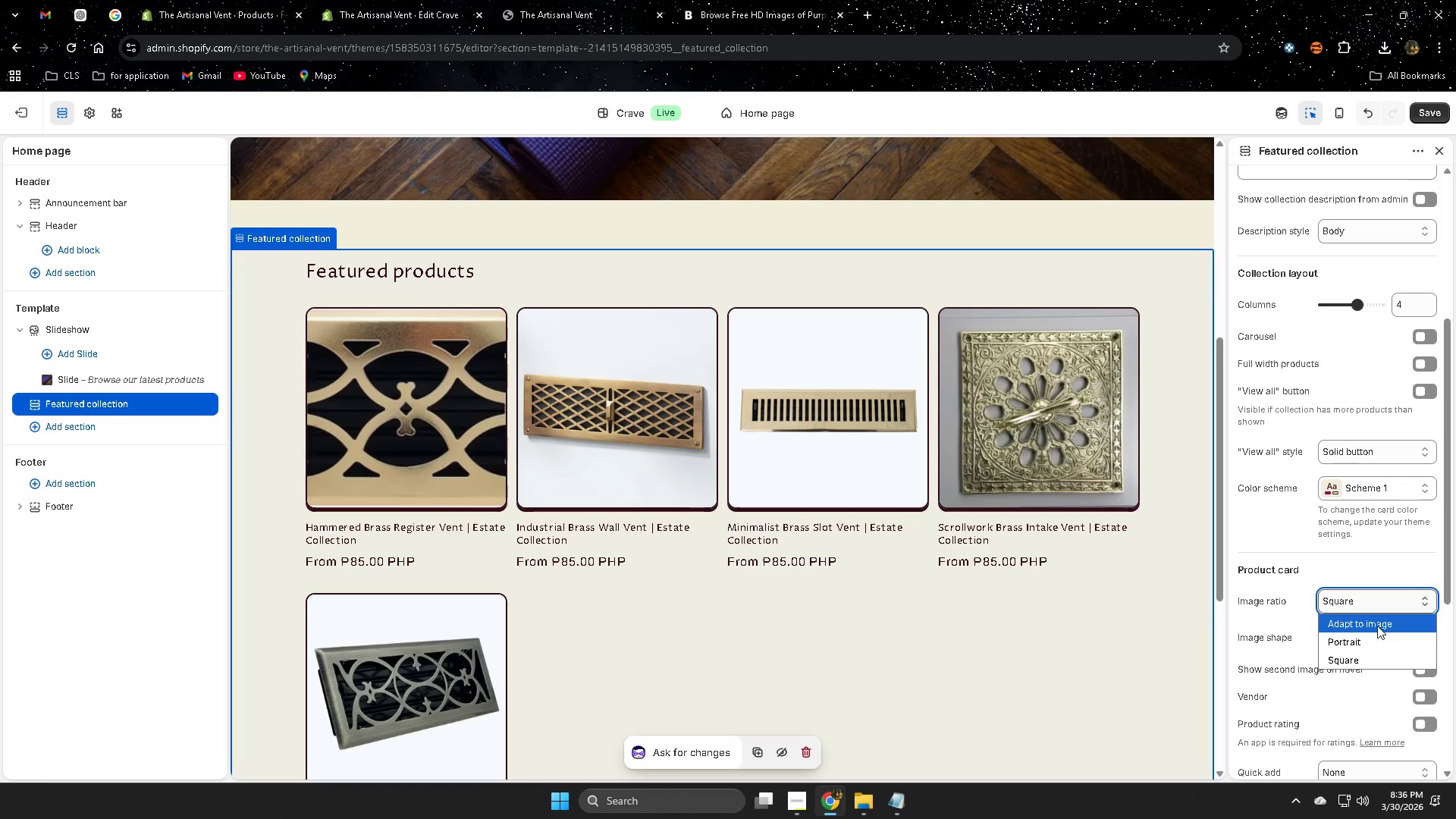 
left_click([1377, 626])
 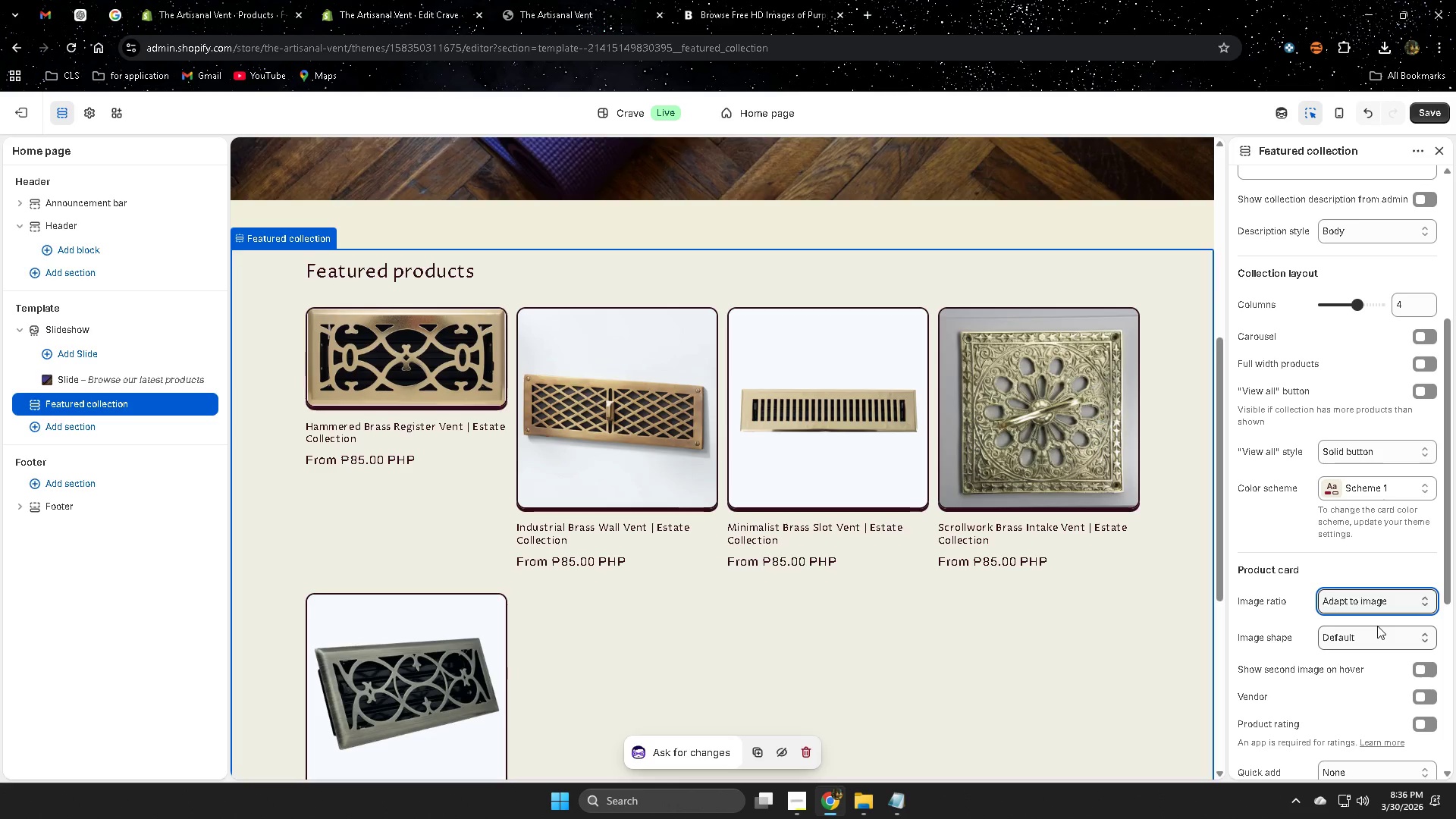 
left_click([1366, 601])
 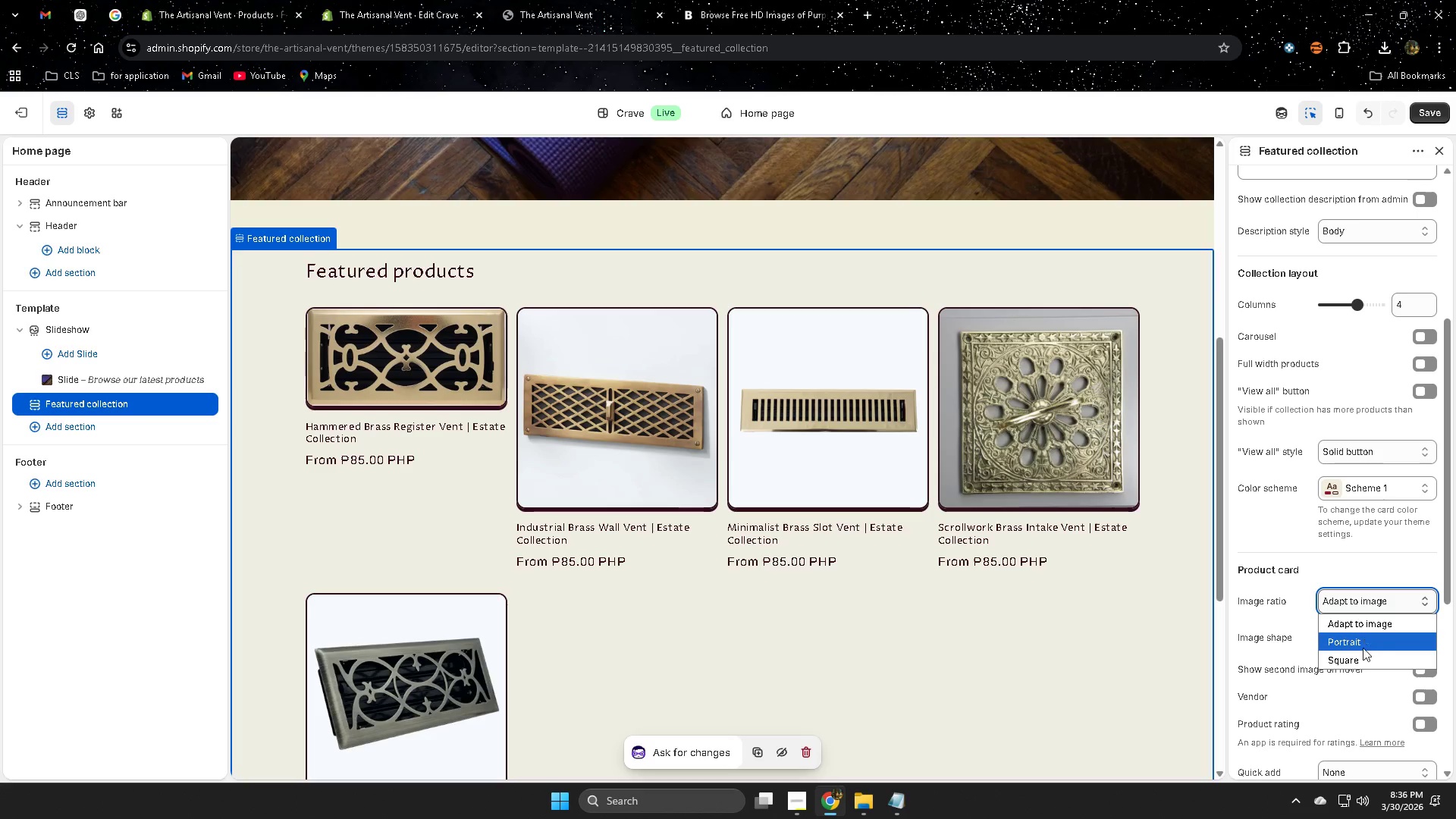 
left_click([1361, 657])
 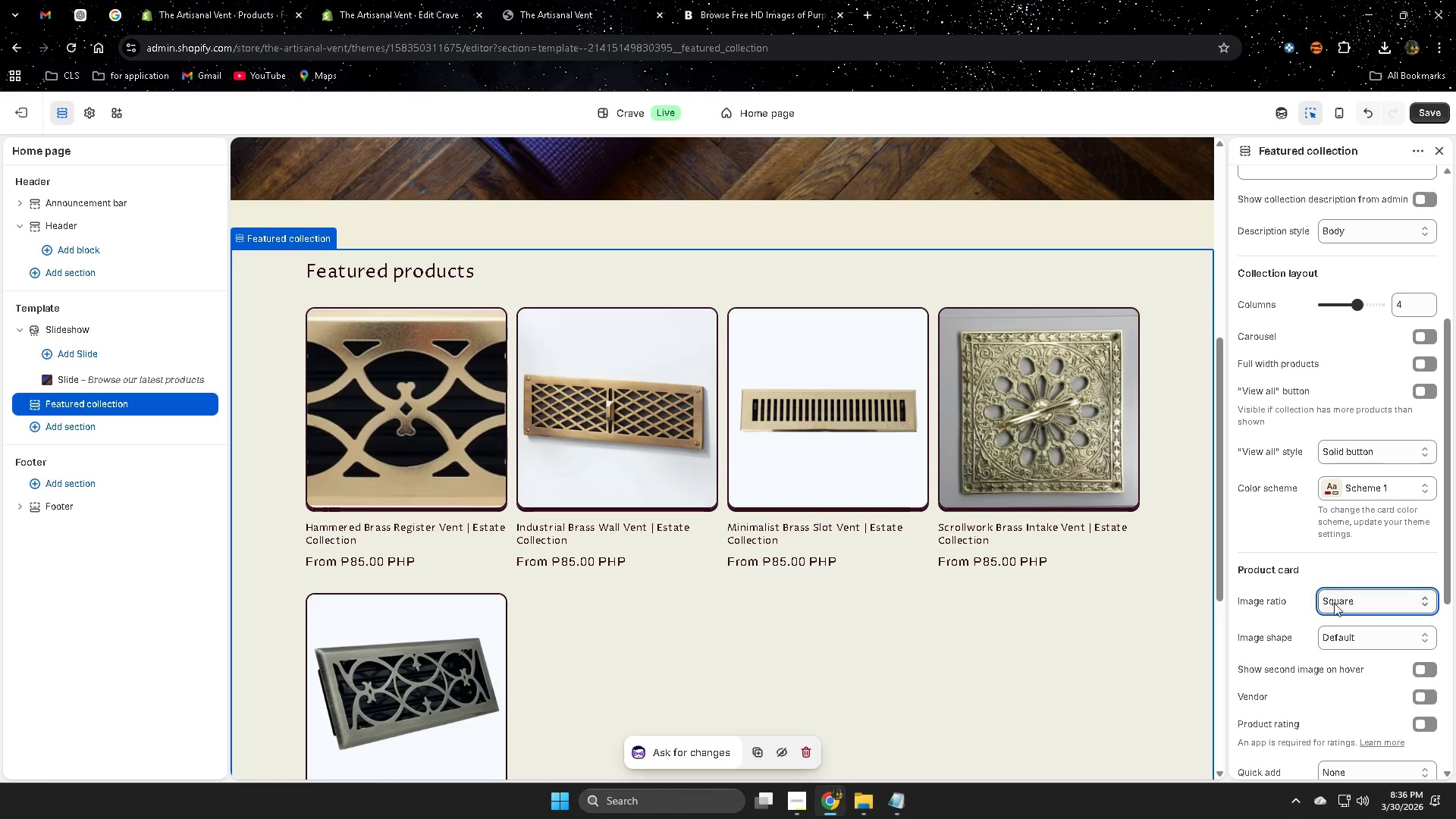 
scroll: coordinate [1362, 635], scroll_direction: down, amount: 1.0
 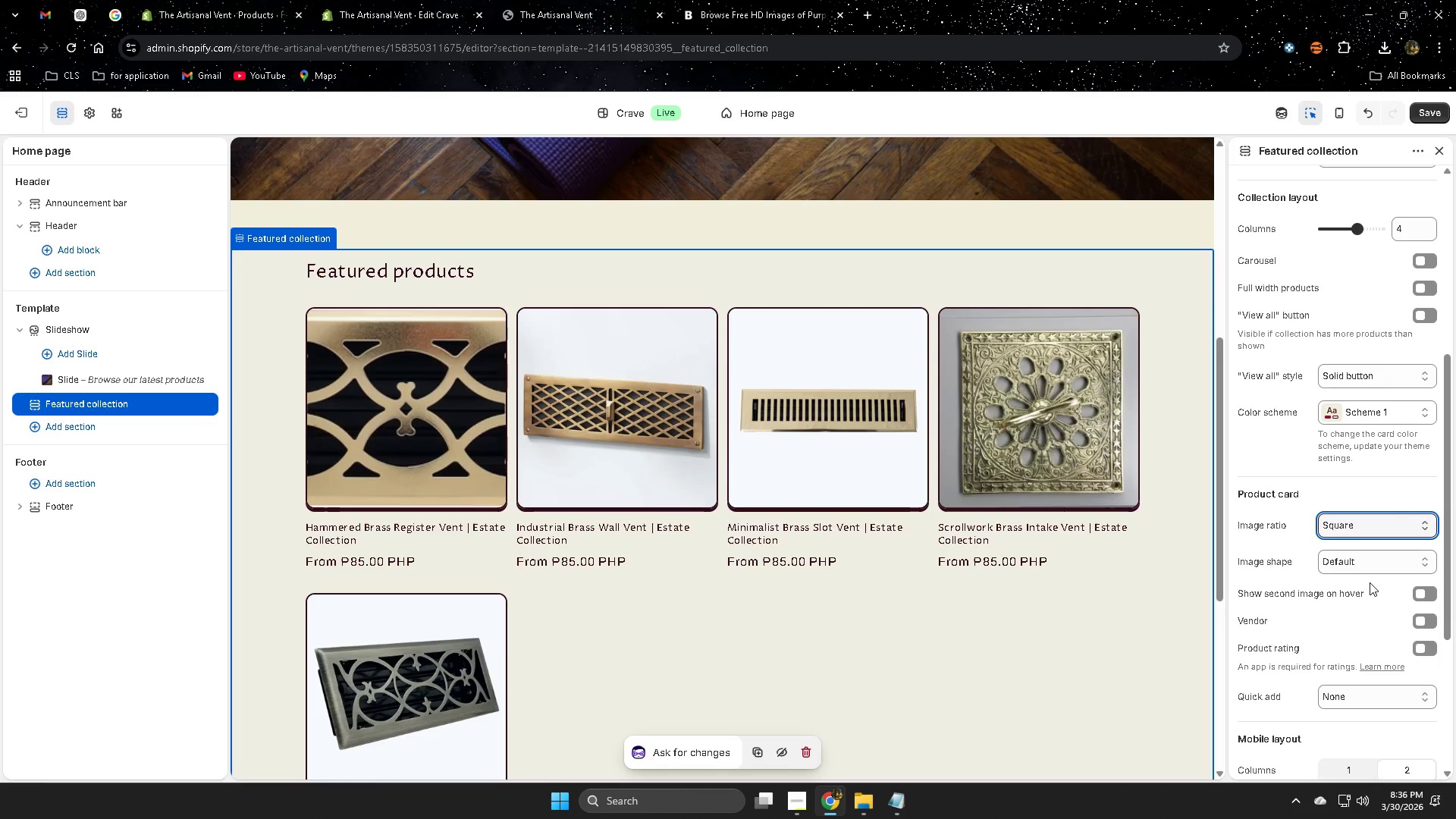 
left_click([1386, 378])
 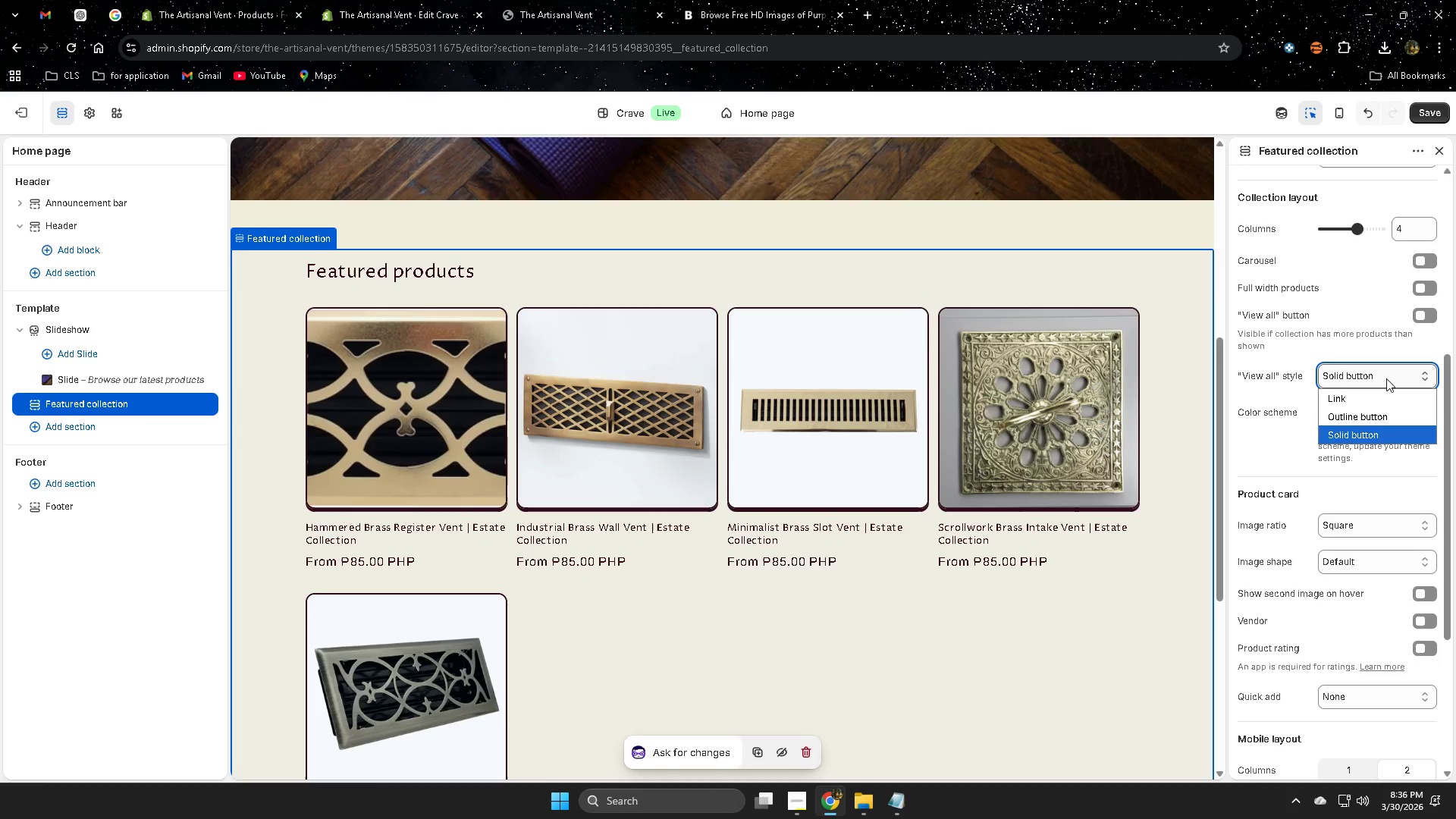 
left_click([1386, 378])
 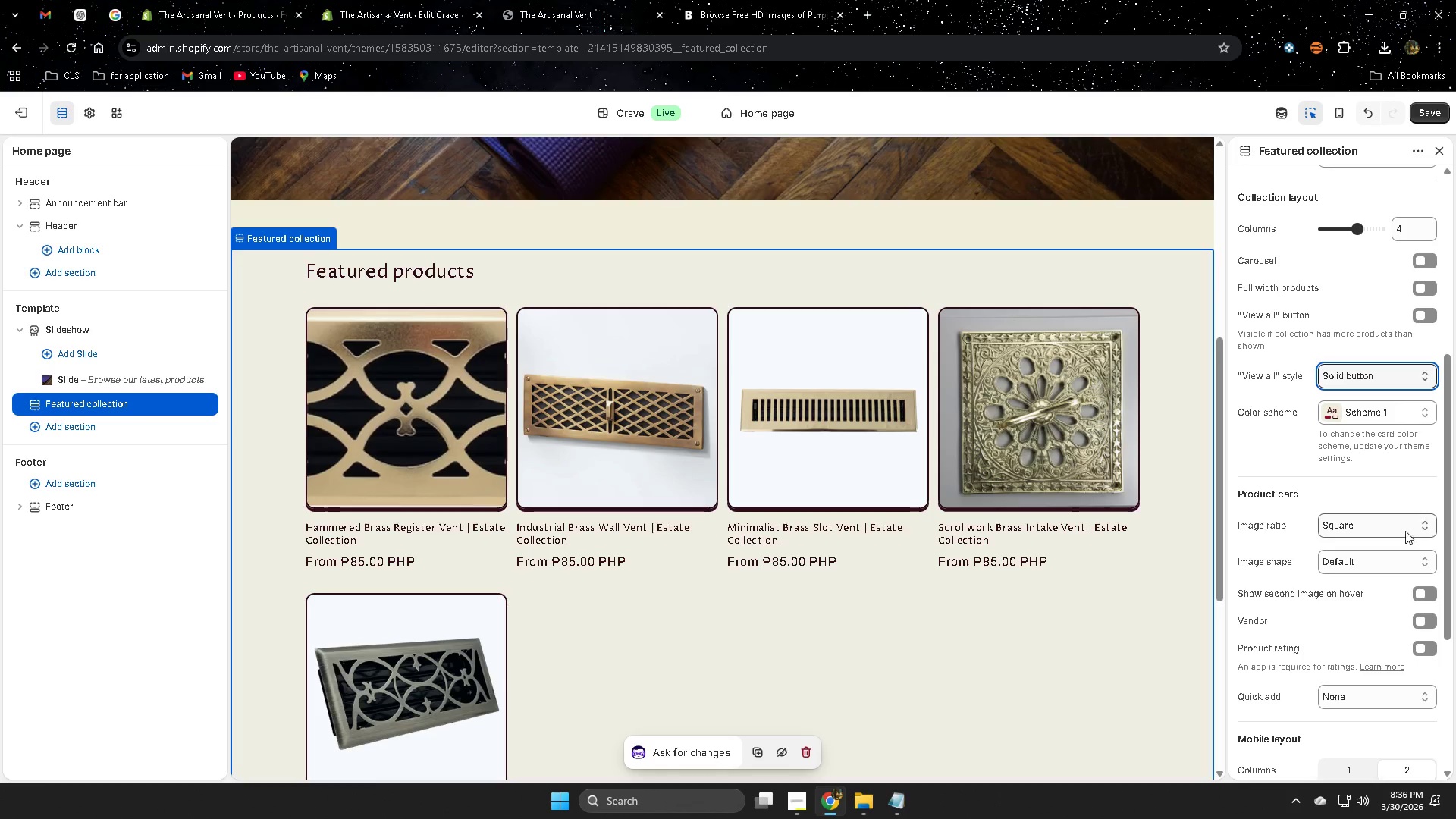 
left_click([1419, 529])
 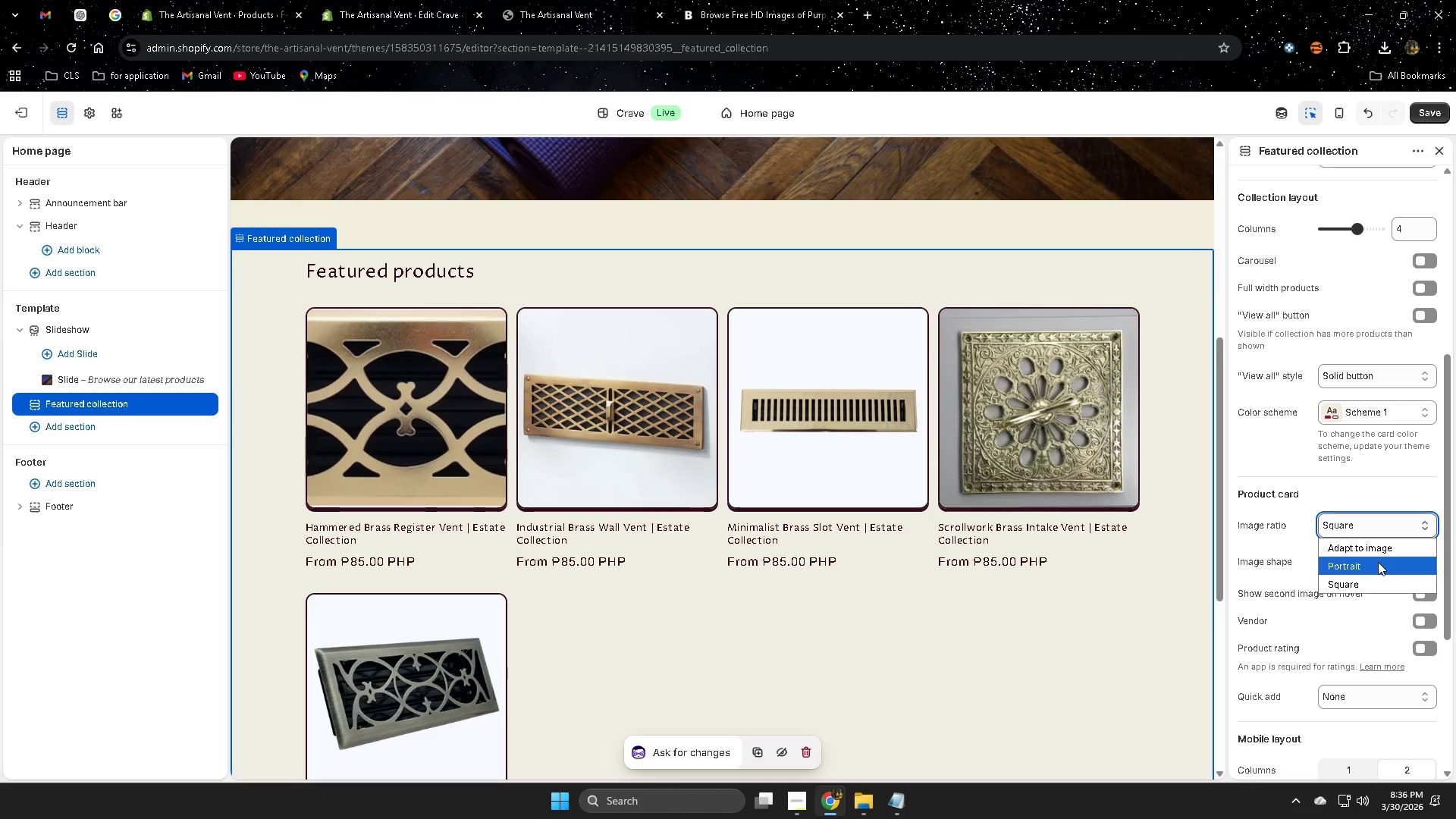 
left_click([1378, 562])
 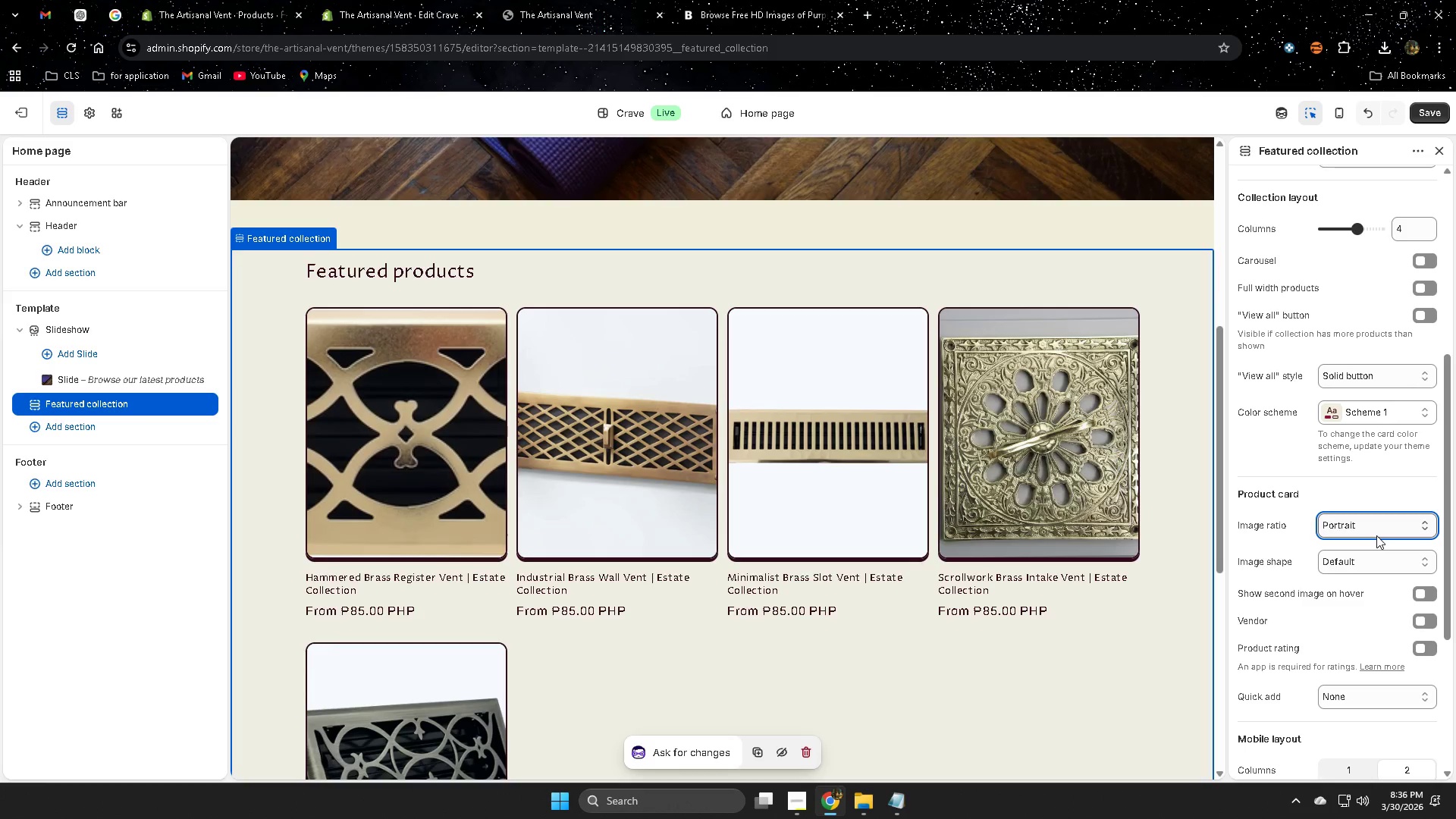 
left_click([1376, 526])
 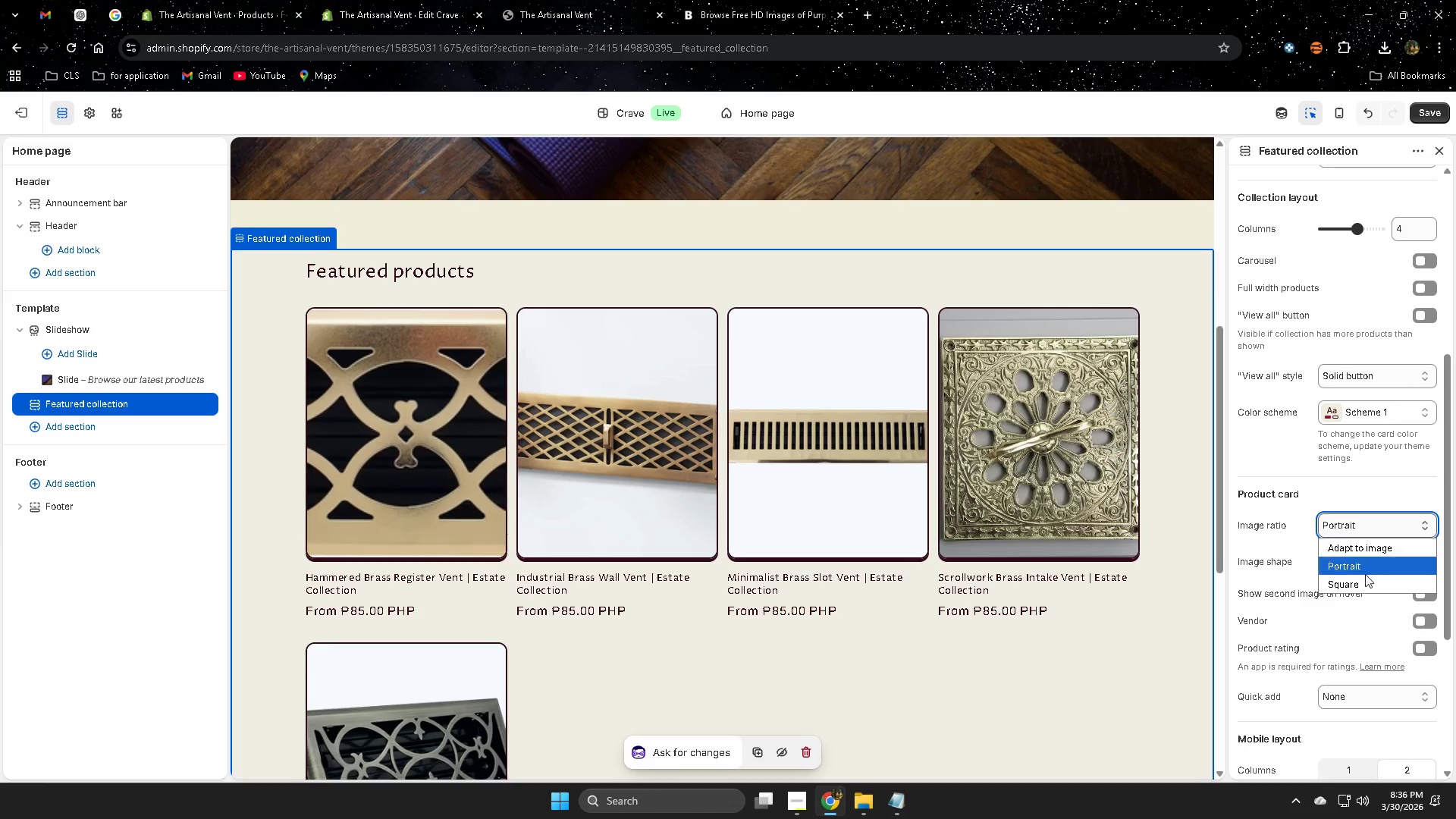 
left_click([1363, 583])
 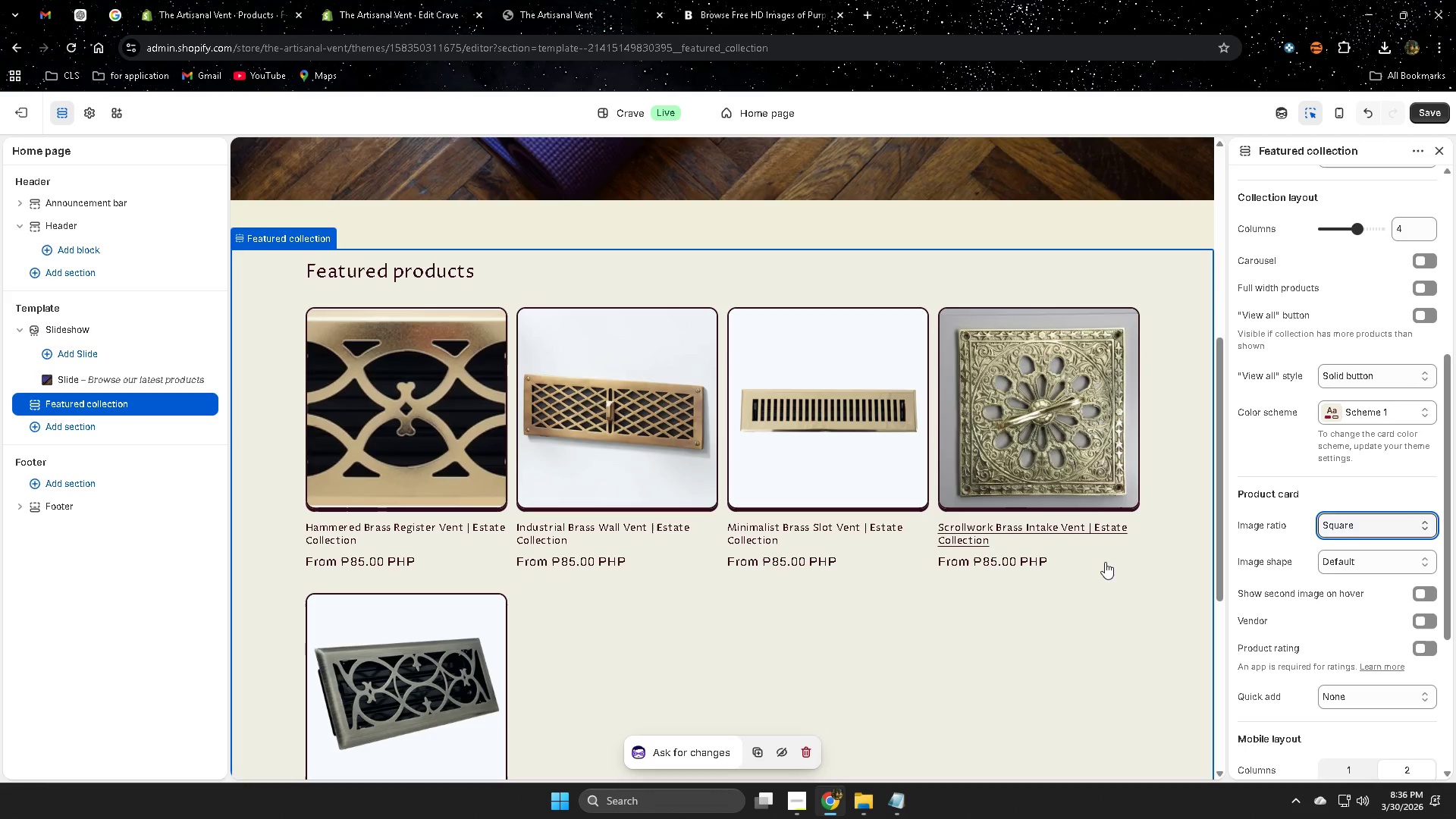 
scroll: coordinate [1376, 630], scroll_direction: down, amount: 4.0
 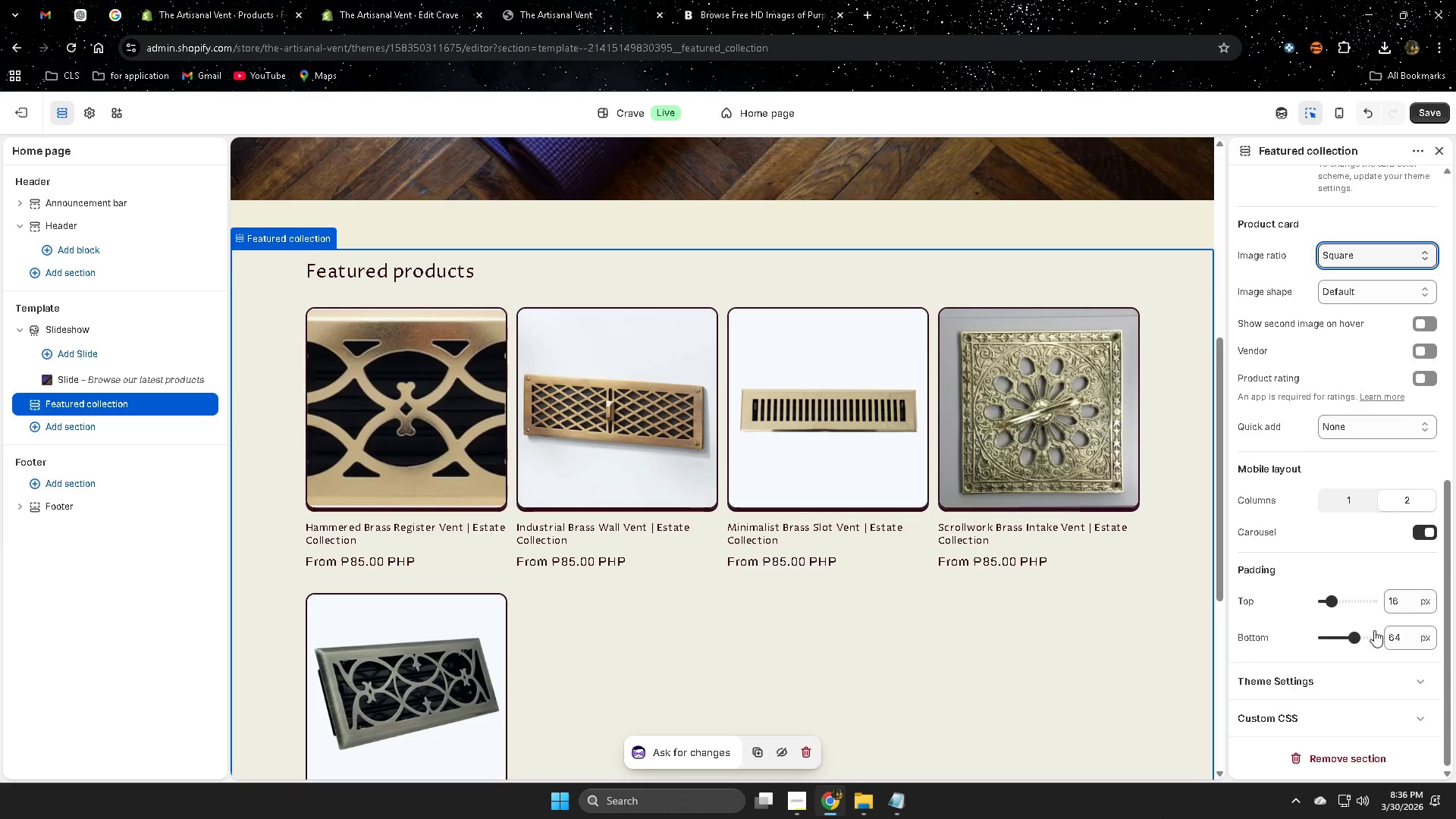 
scroll: coordinate [1351, 616], scroll_direction: up, amount: 6.0
 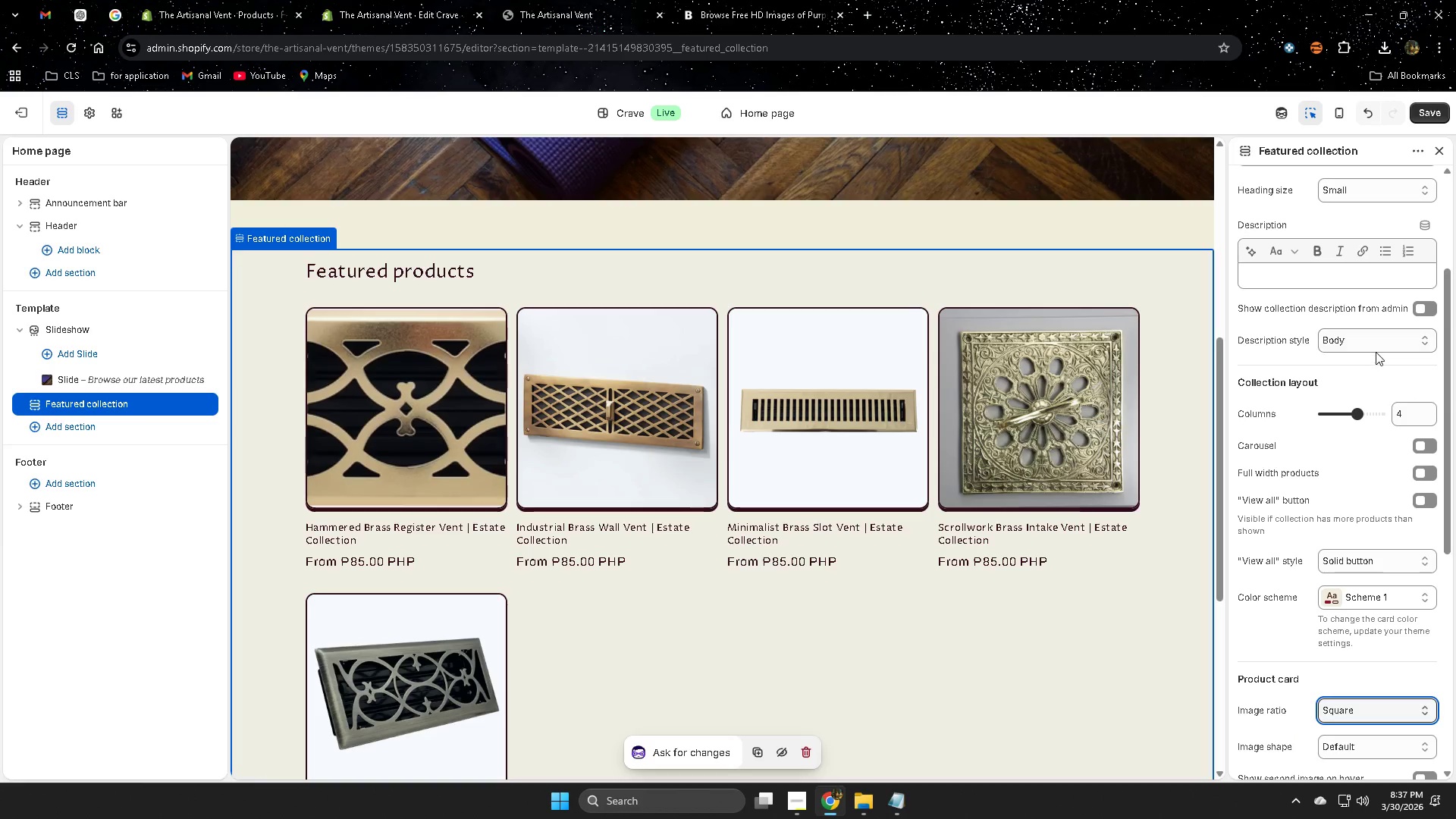 
left_click([1374, 348])
 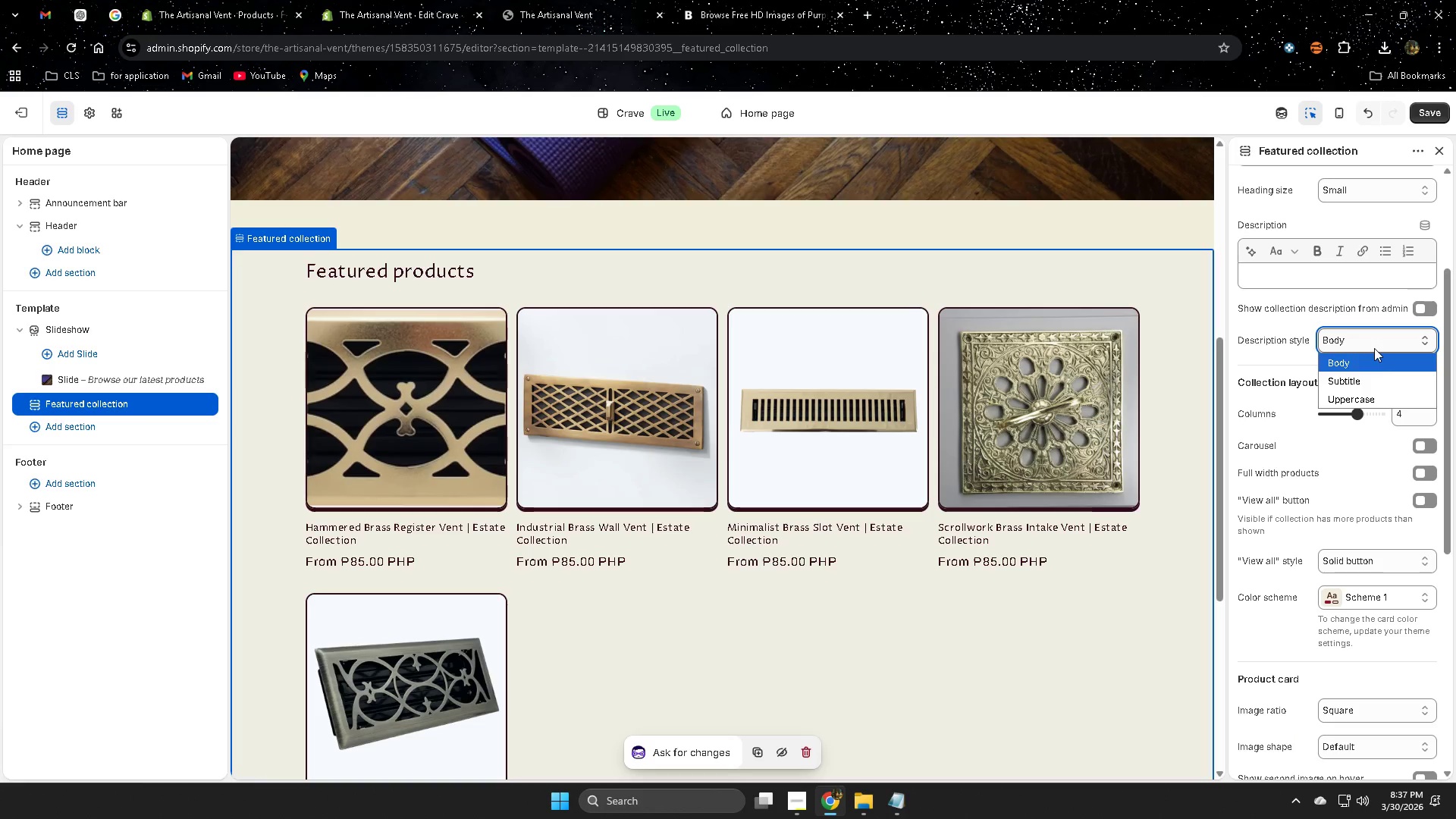 
left_click([1374, 348])
 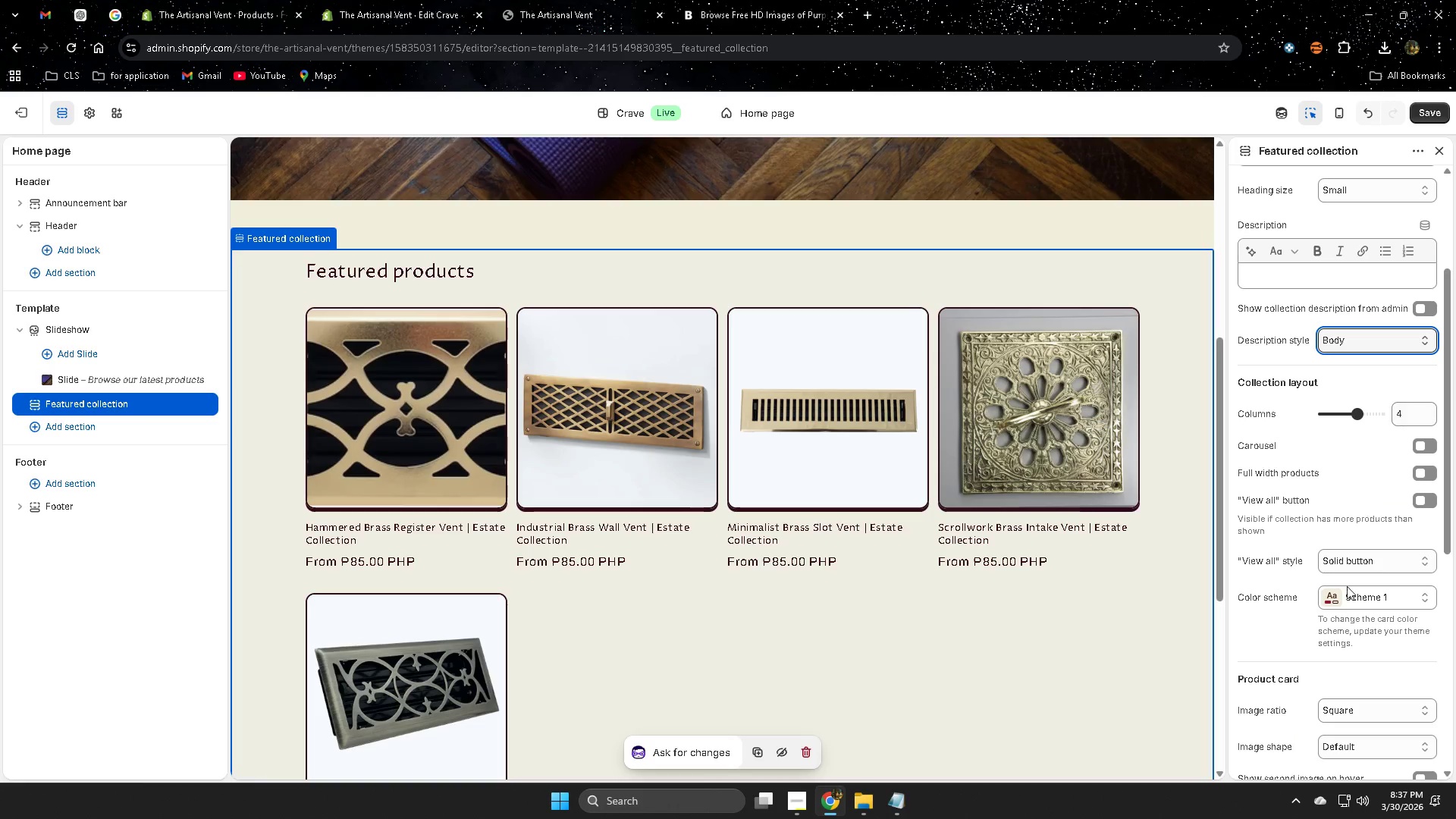 
scroll: coordinate [1333, 594], scroll_direction: down, amount: 1.0
 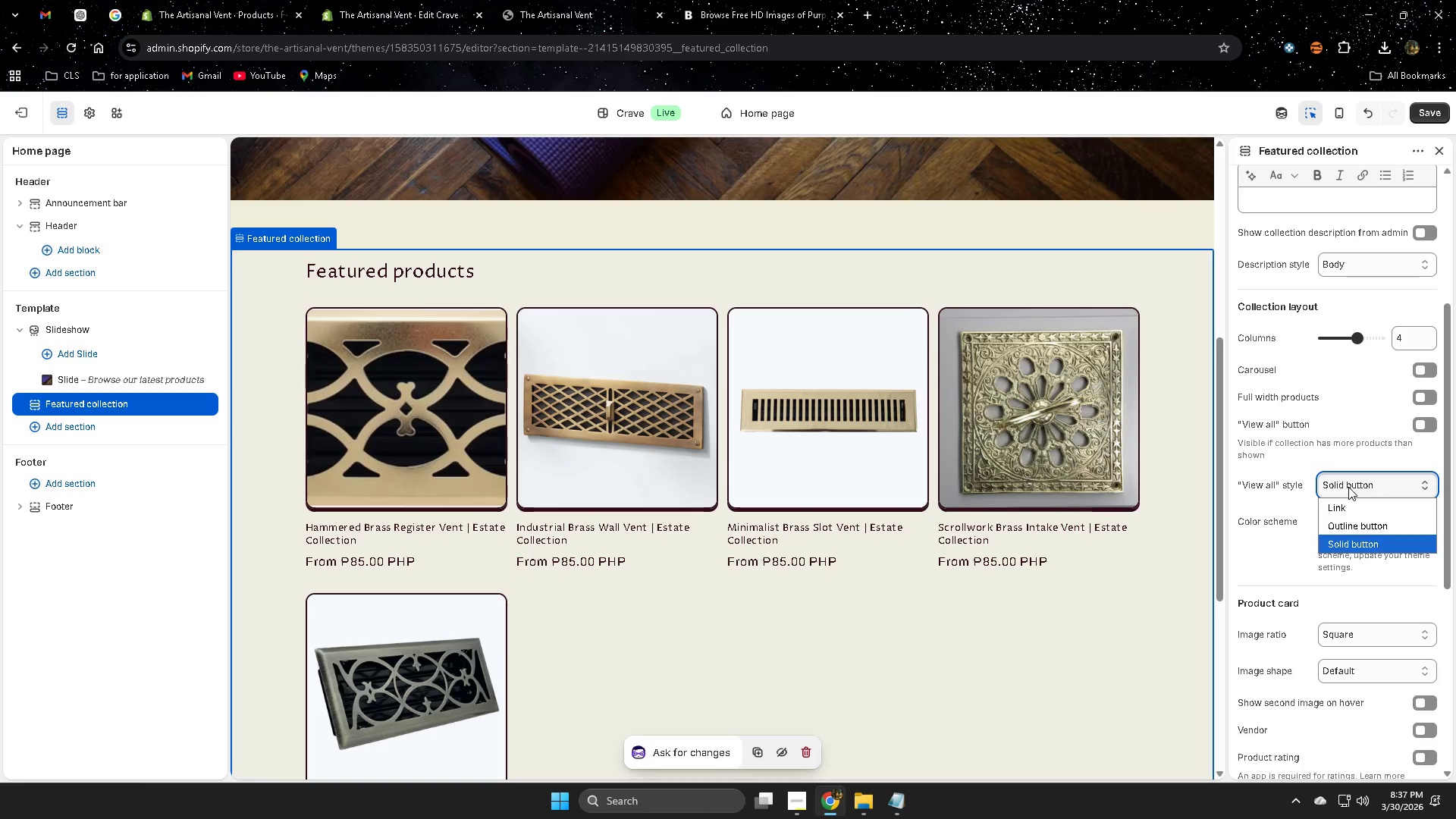 
double_click([1348, 487])
 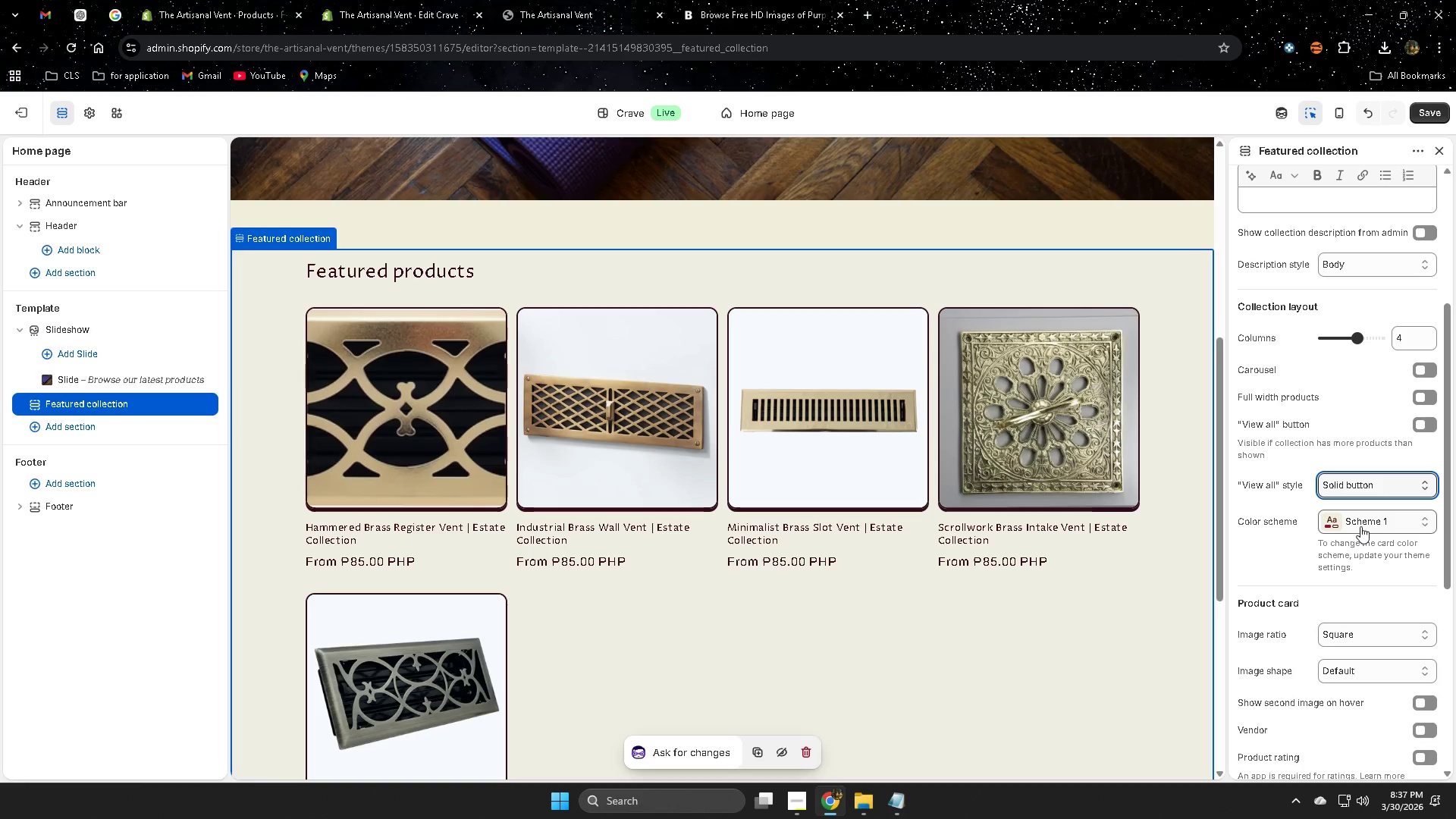 
scroll: coordinate [1345, 564], scroll_direction: none, amount: 0.0
 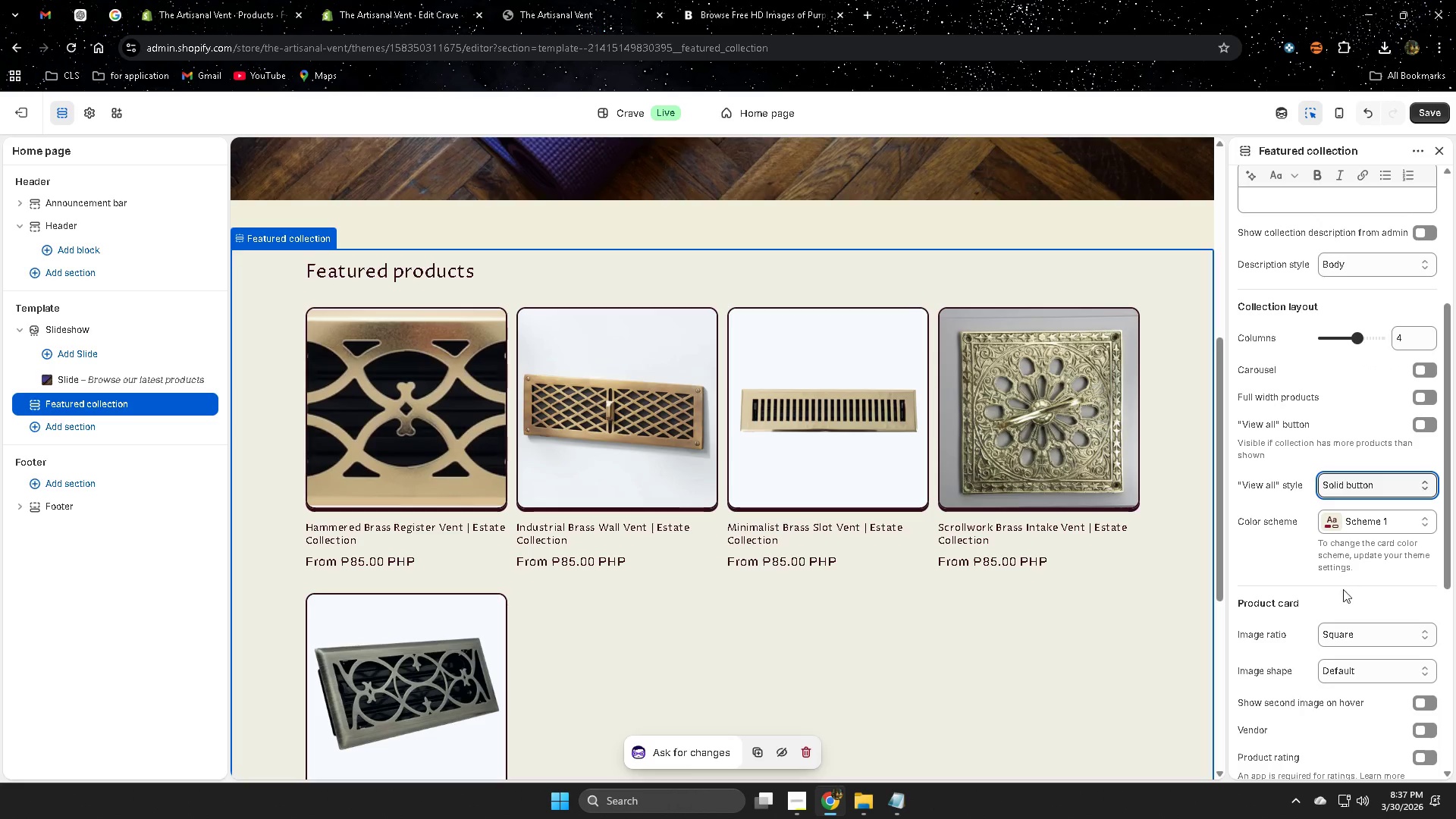 
scroll: coordinate [1343, 601], scroll_direction: down, amount: 1.0
 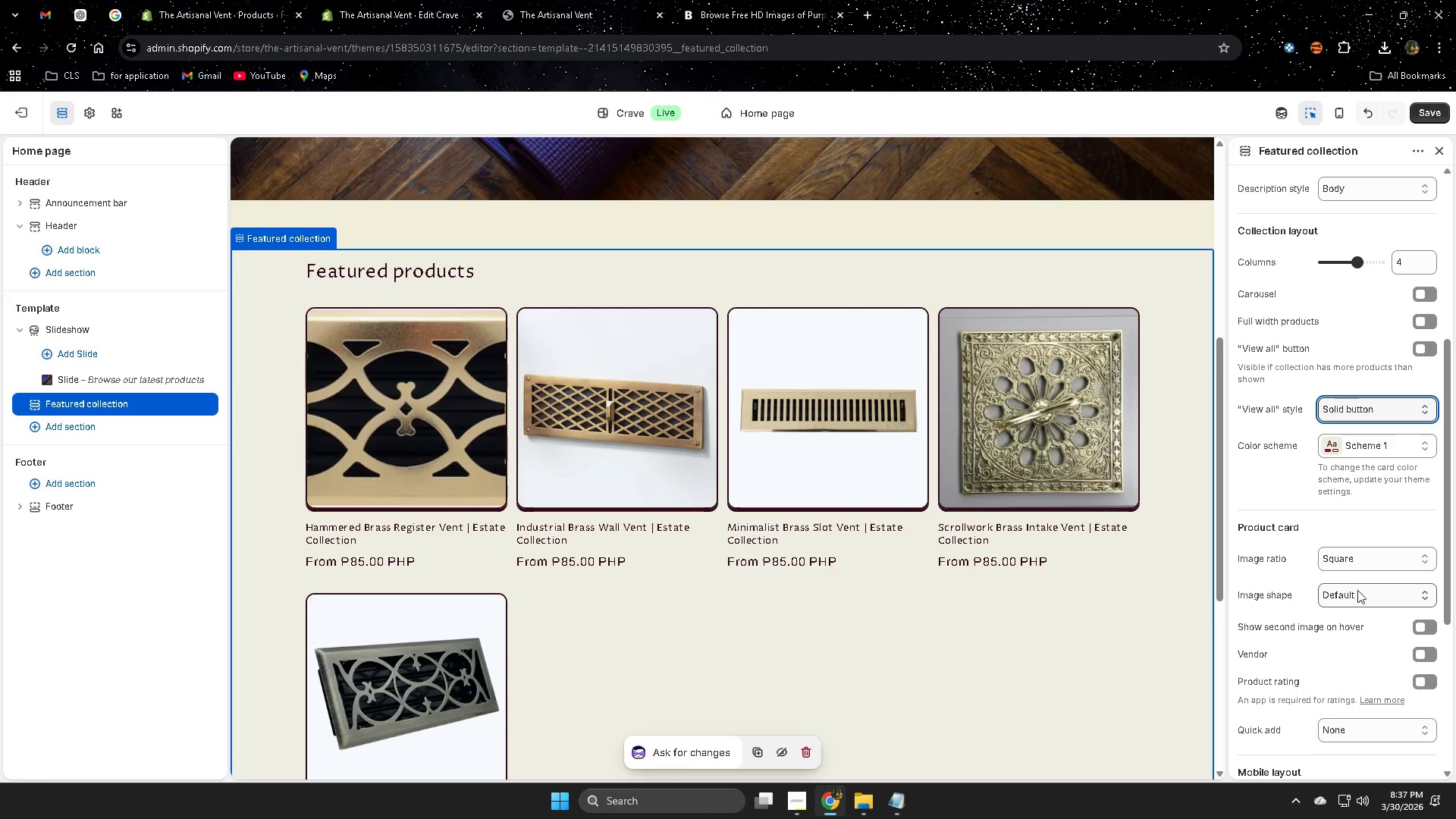 
scroll: coordinate [991, 496], scroll_direction: up, amount: 6.0
 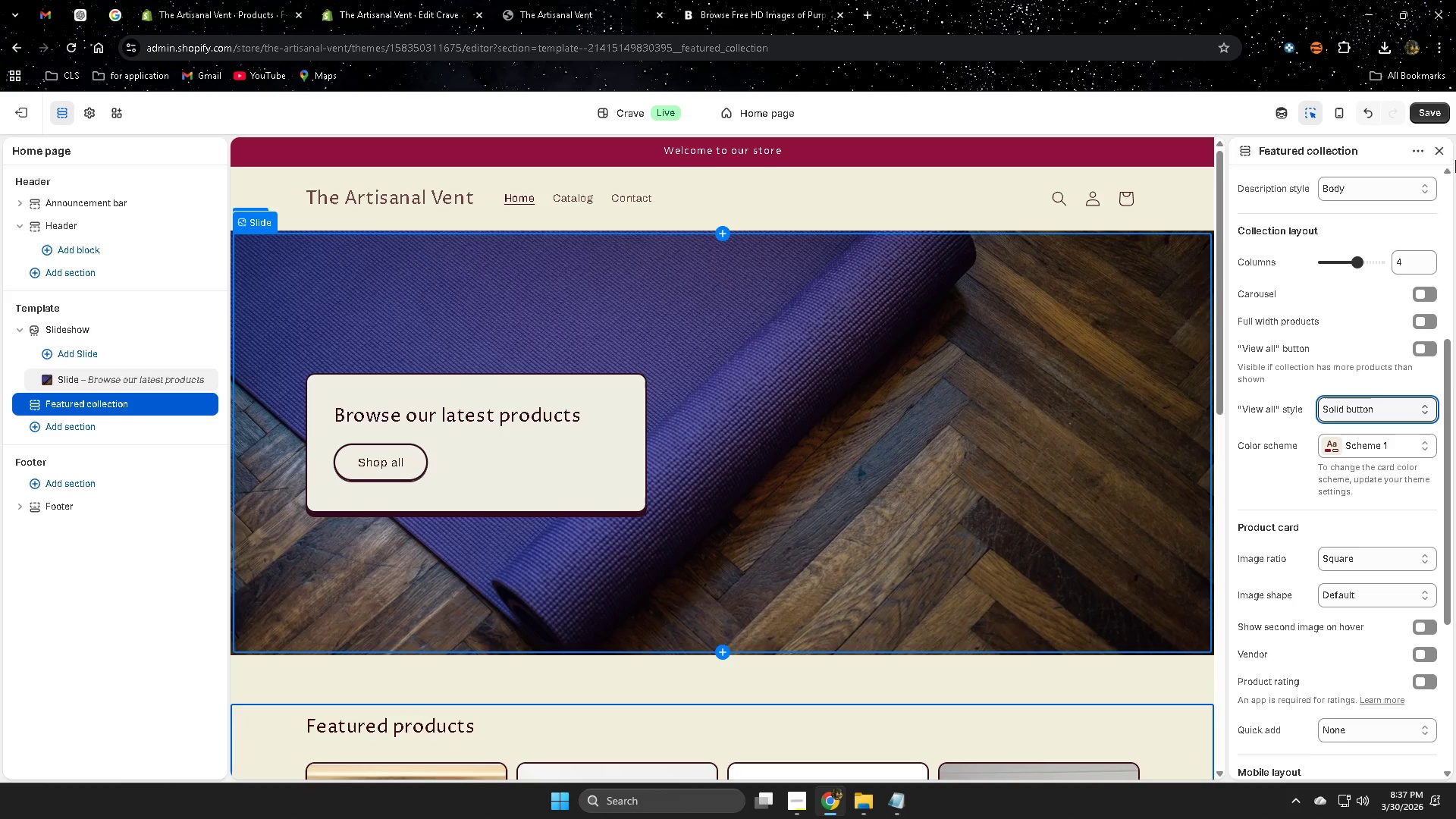 
left_click([1430, 115])
 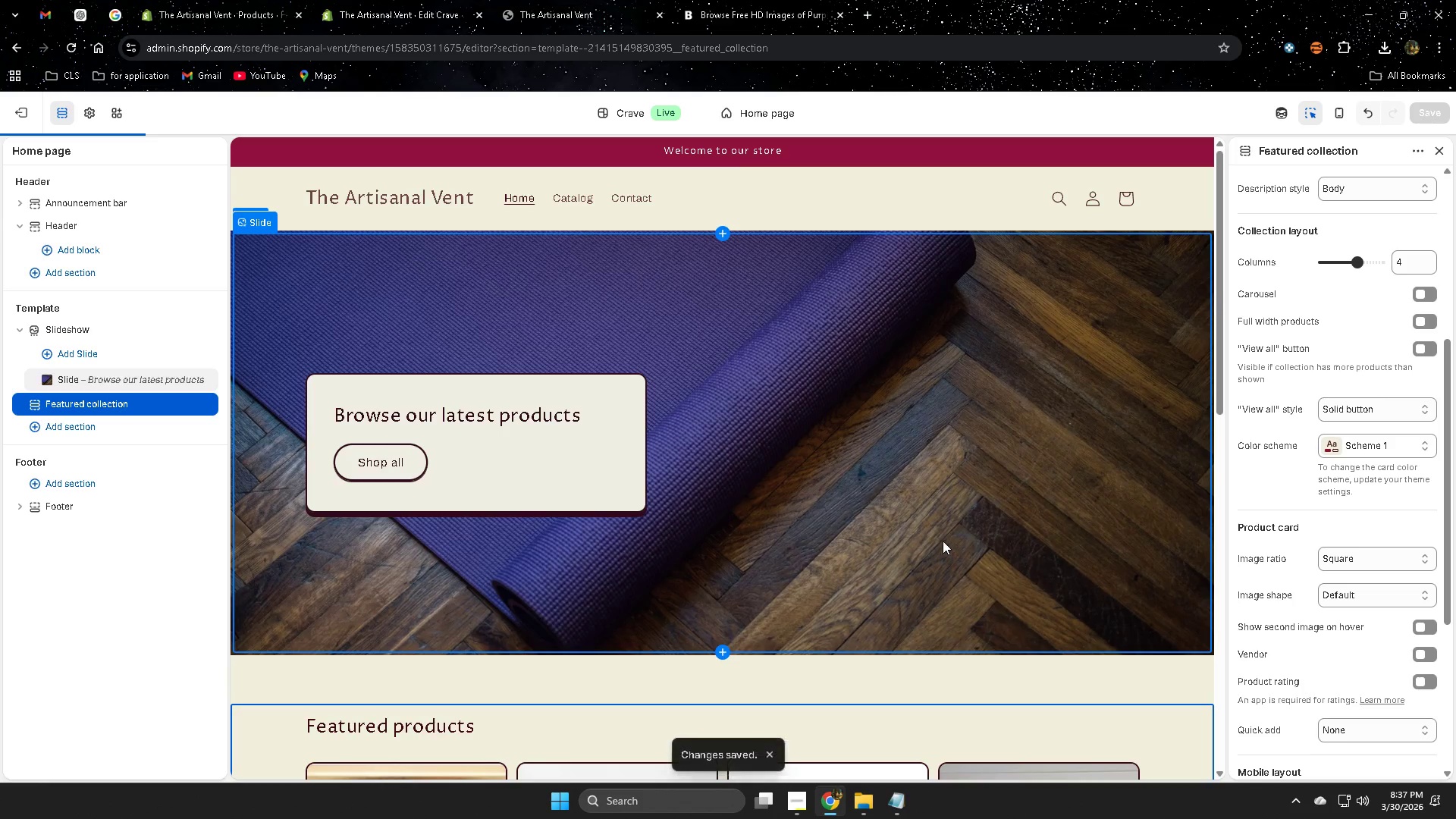 
scroll: coordinate [937, 535], scroll_direction: none, amount: 0.0
 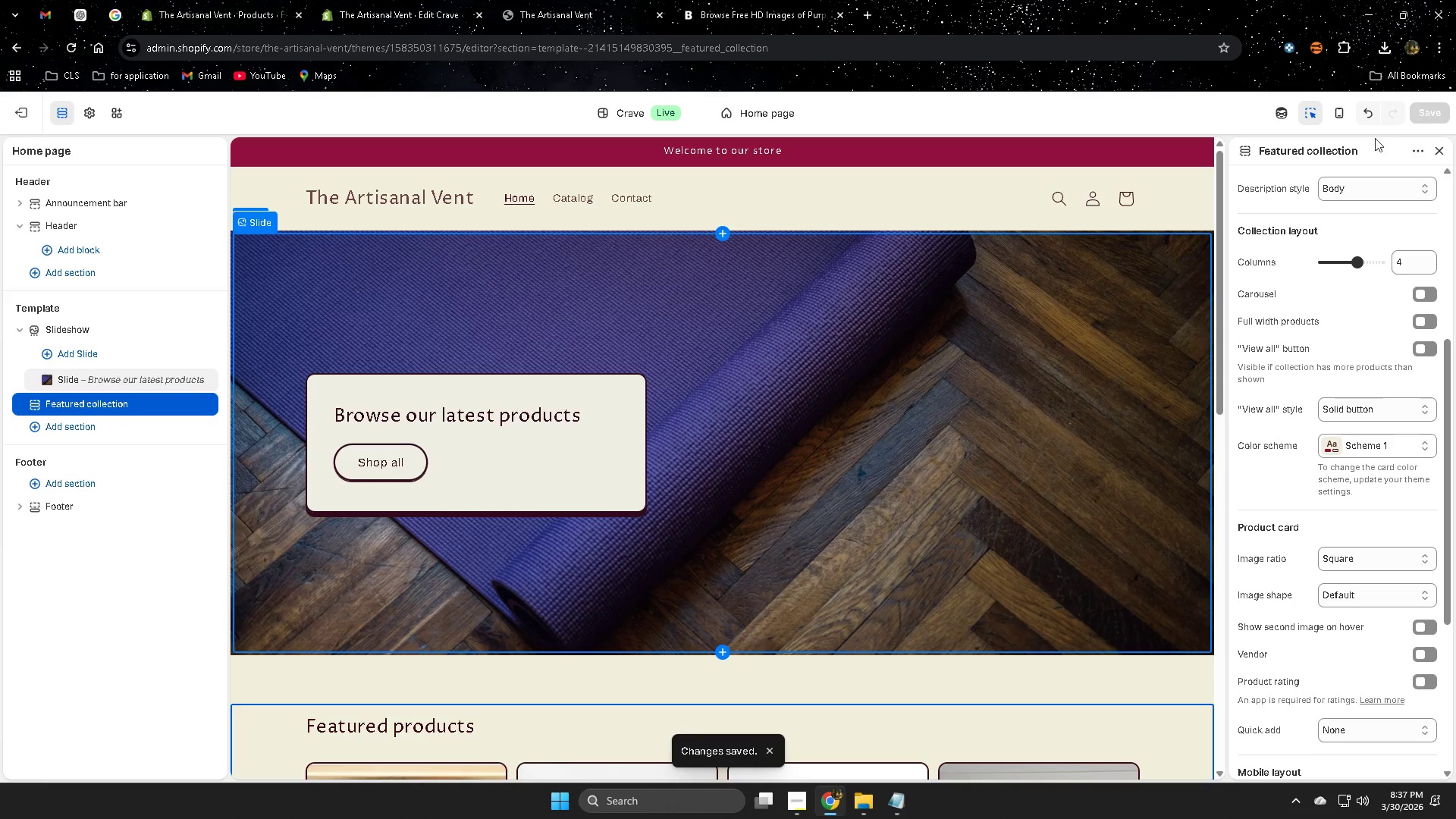 
left_click([1337, 119])
 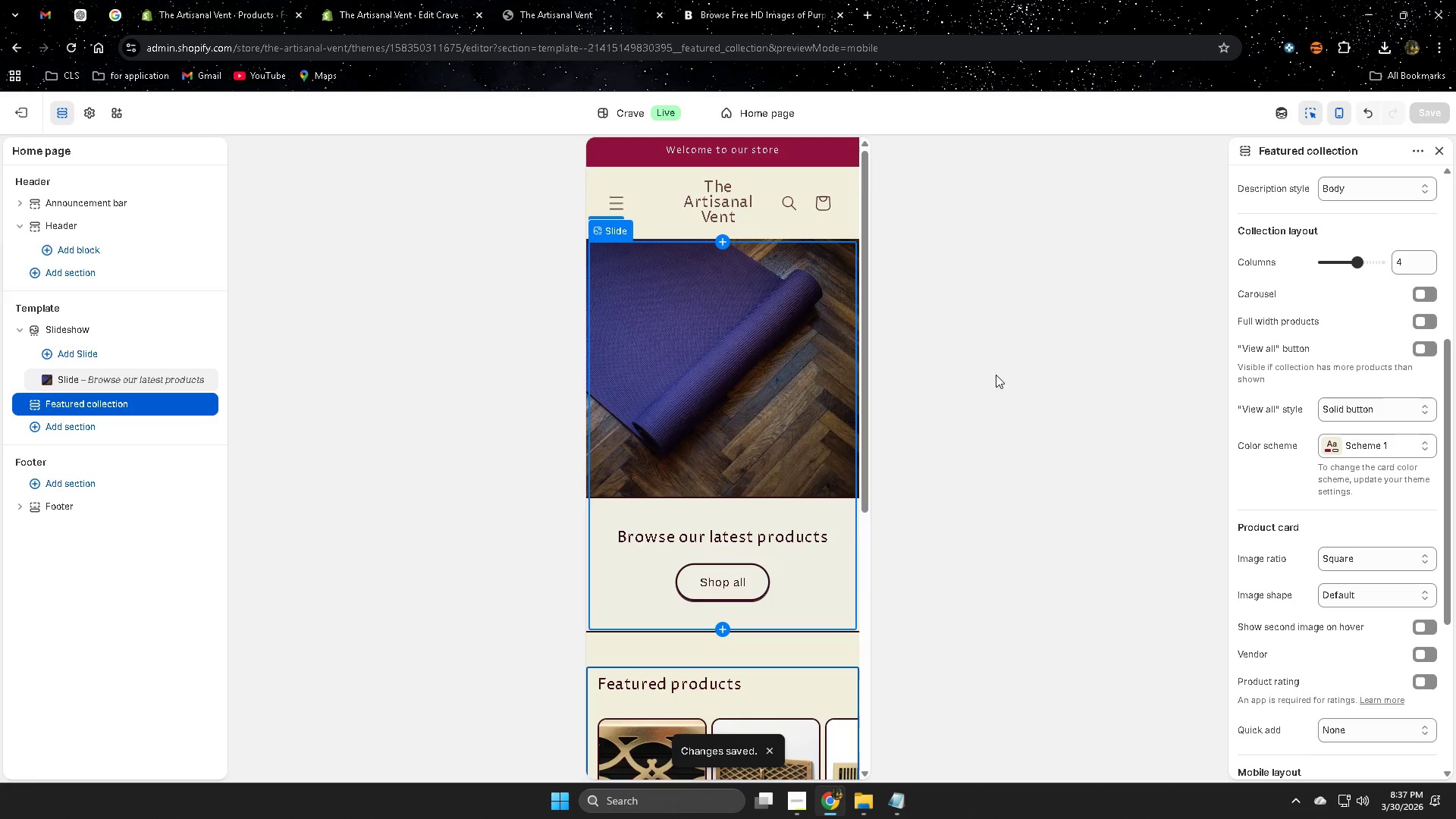 
scroll: coordinate [794, 516], scroll_direction: down, amount: 7.0
 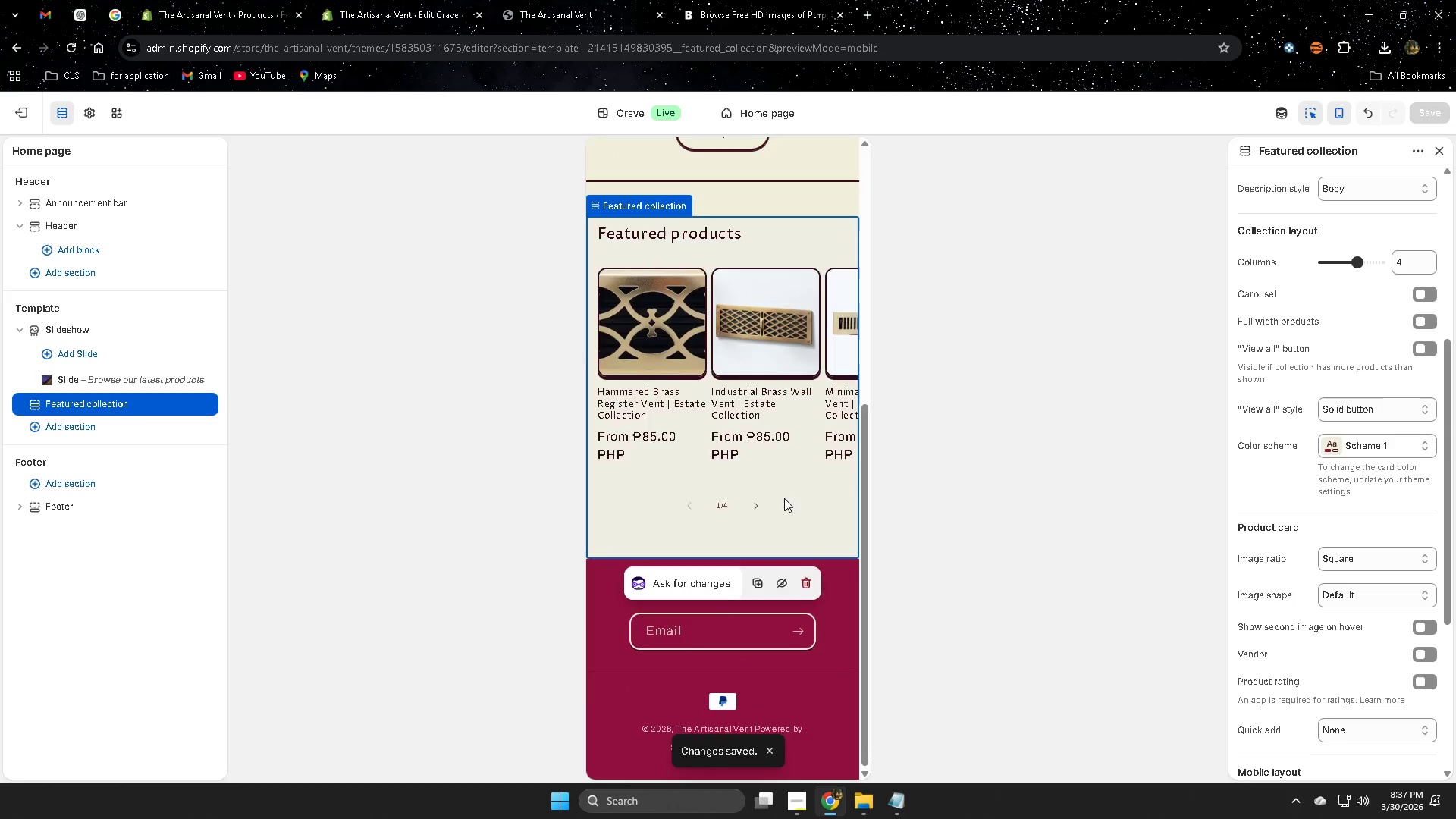 
scroll: coordinate [784, 498], scroll_direction: up, amount: 3.0
 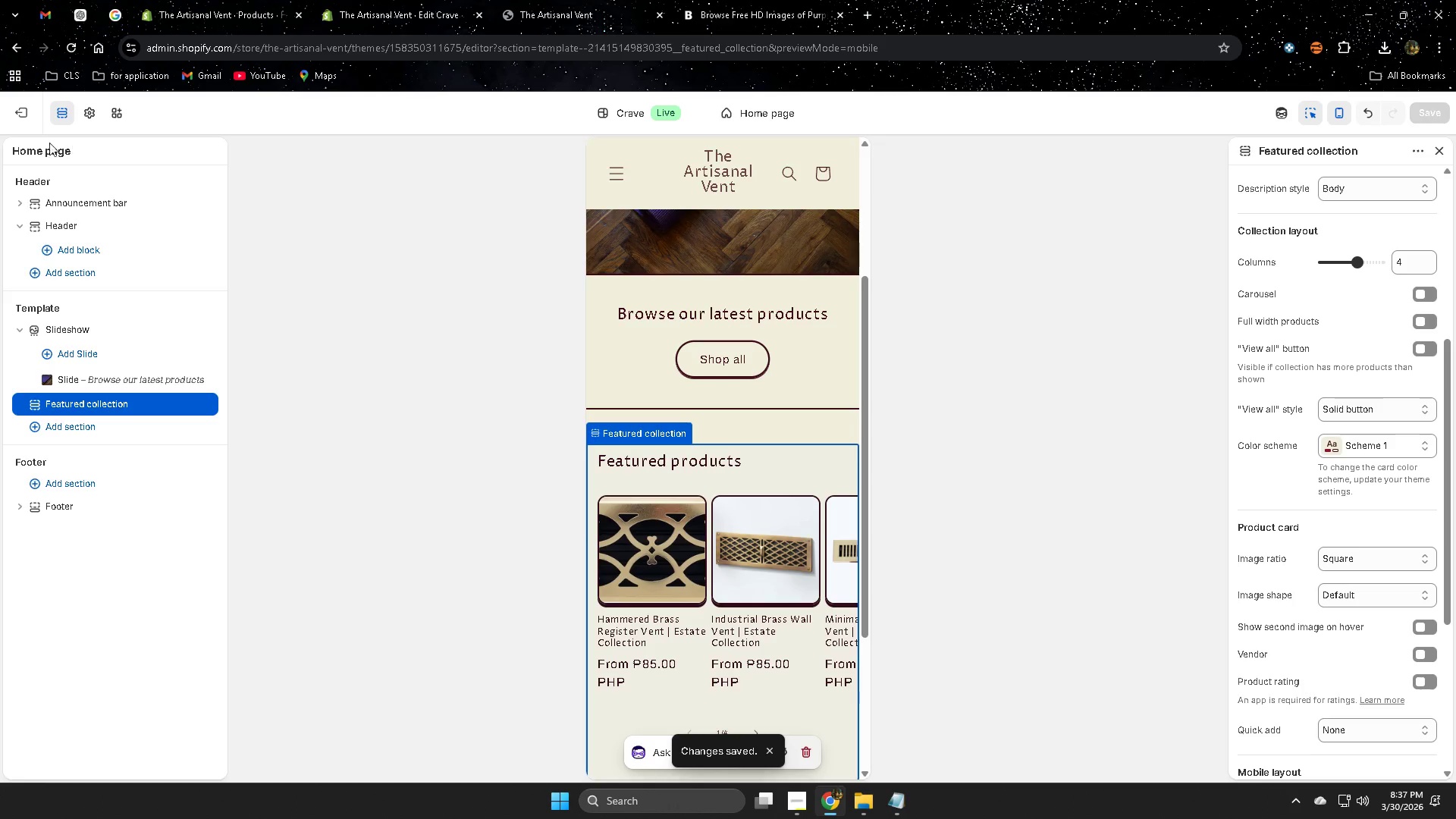 
left_click([17, 120])
 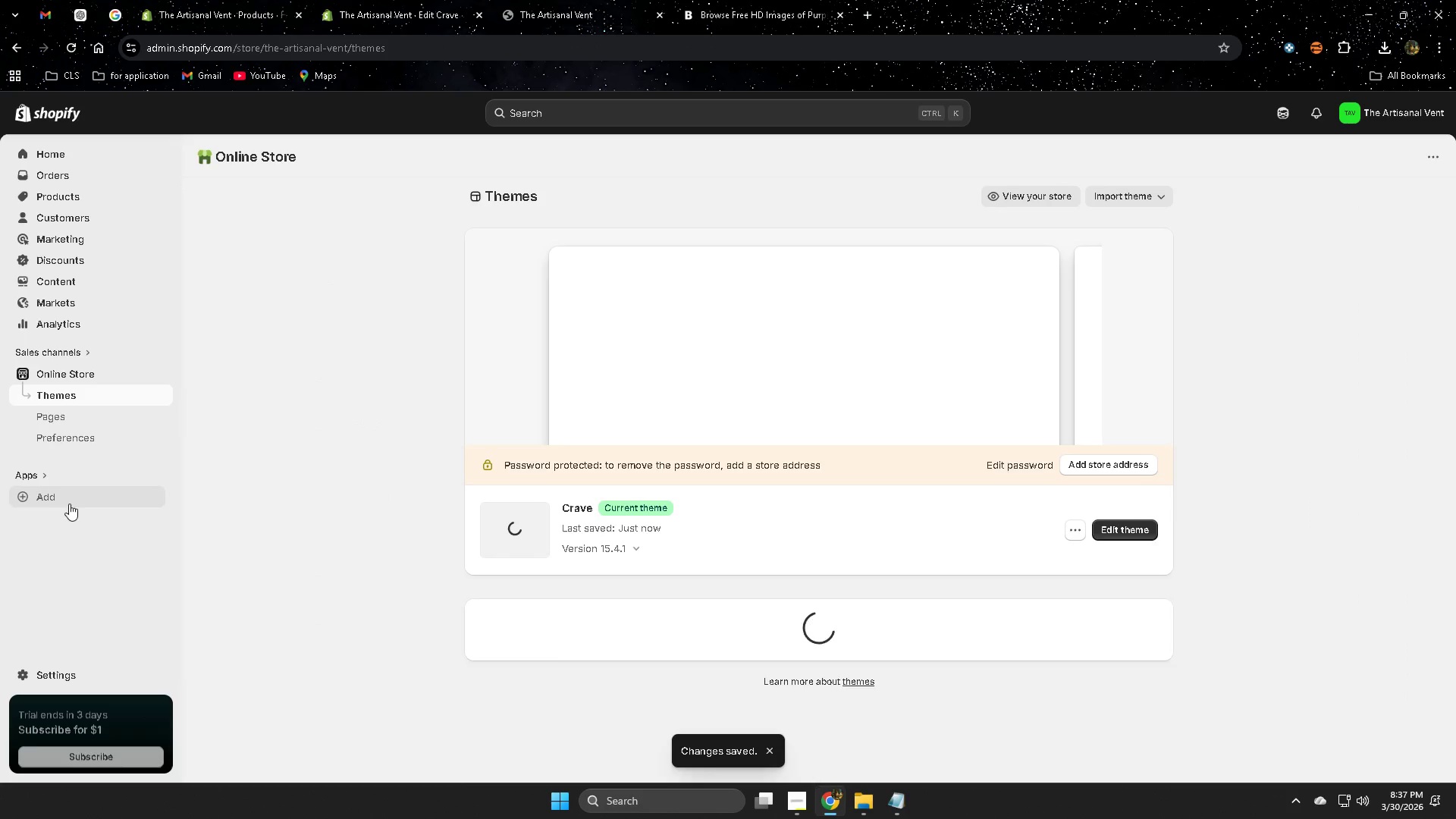 
left_click([80, 679])
 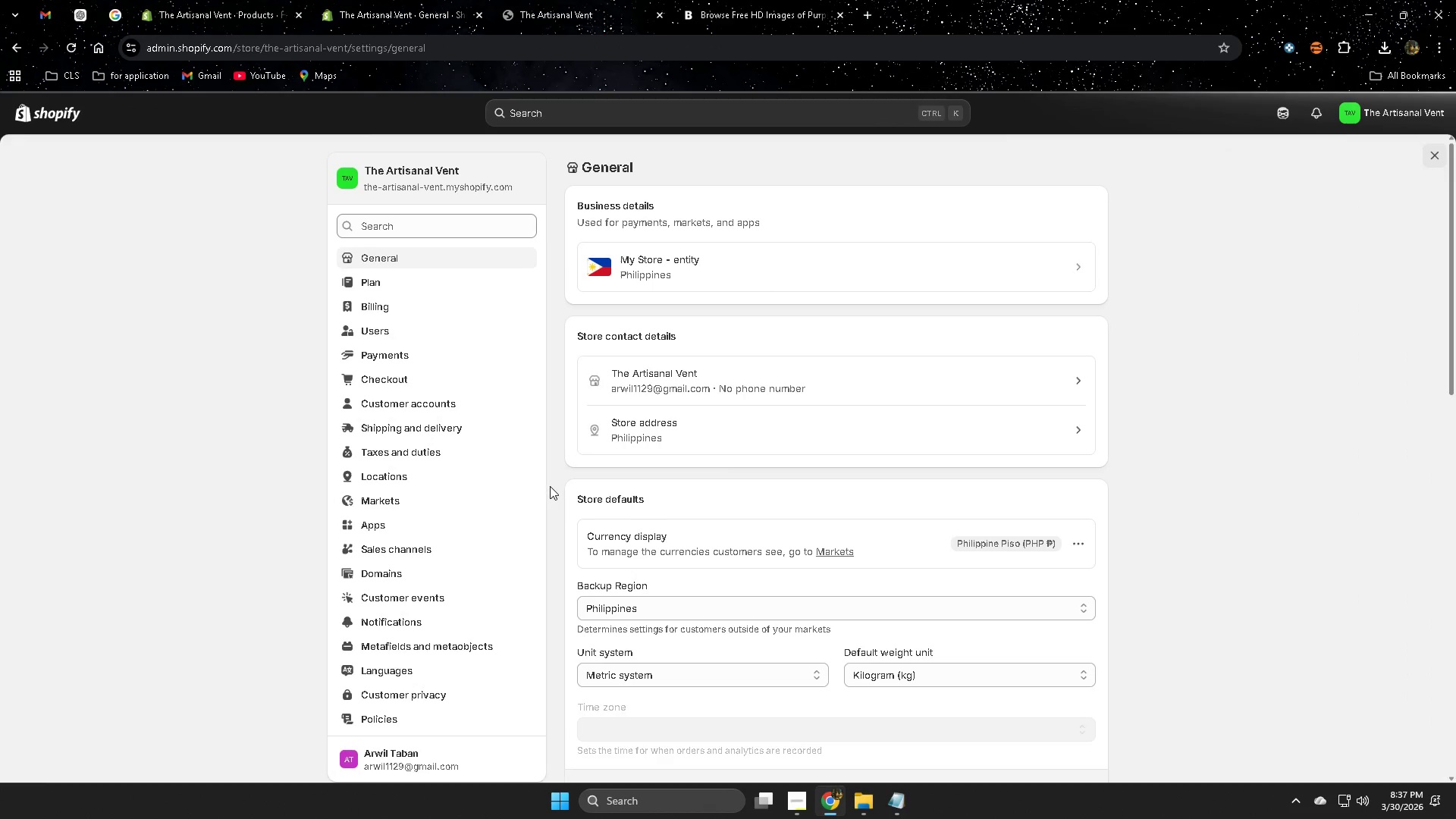 
wait(5.48)
 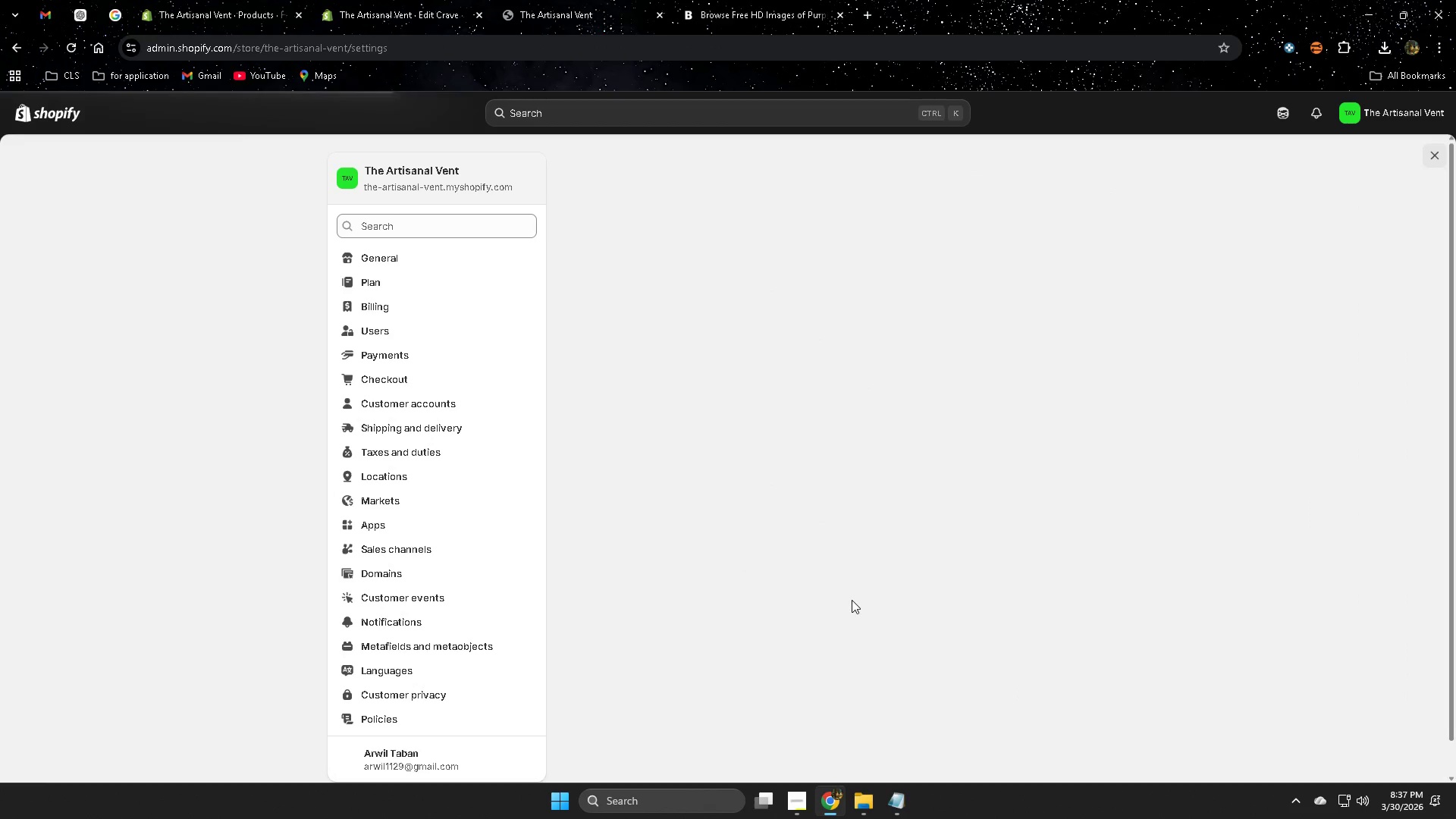 
left_click([388, 307])
 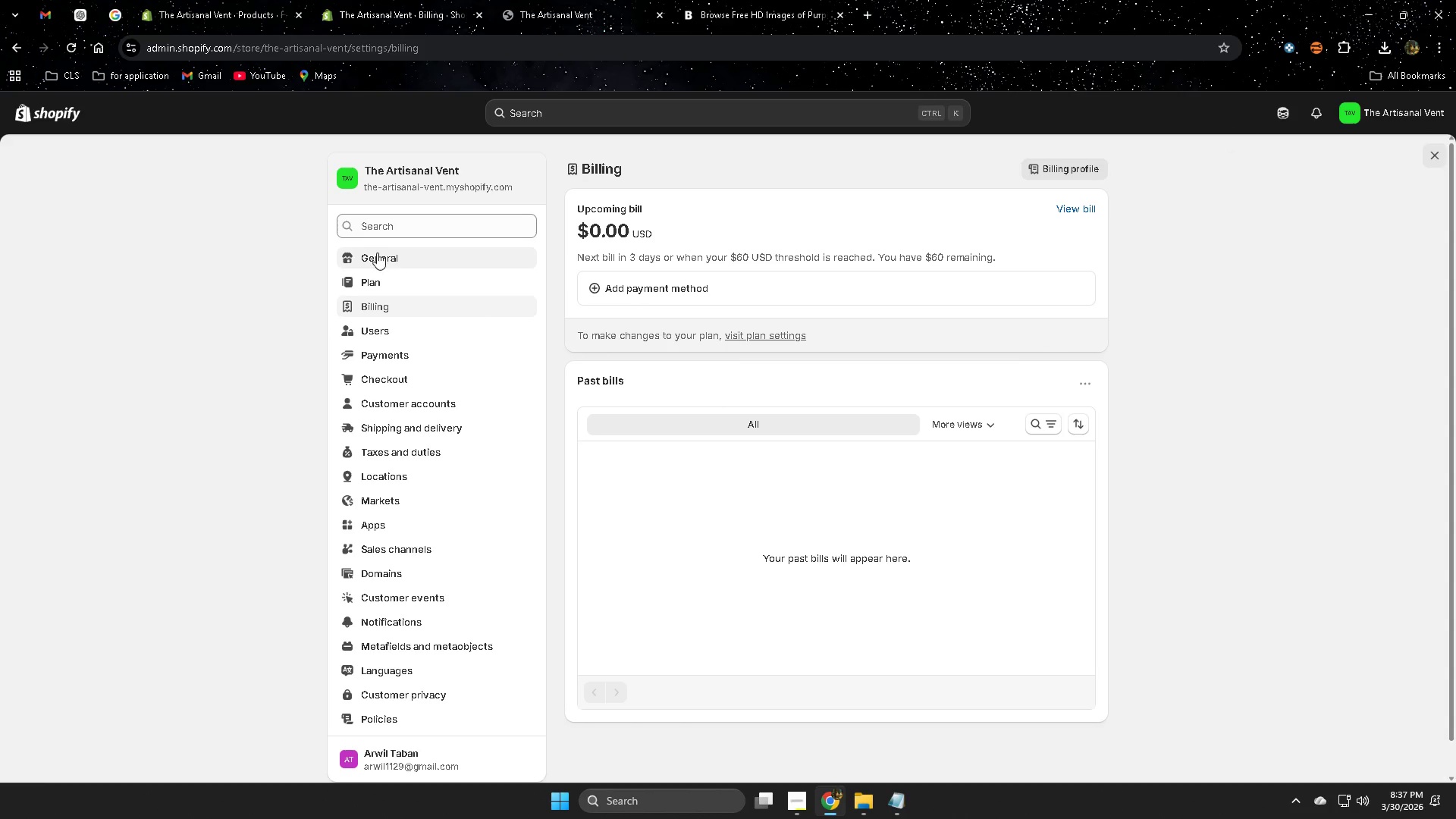 
wait(6.36)
 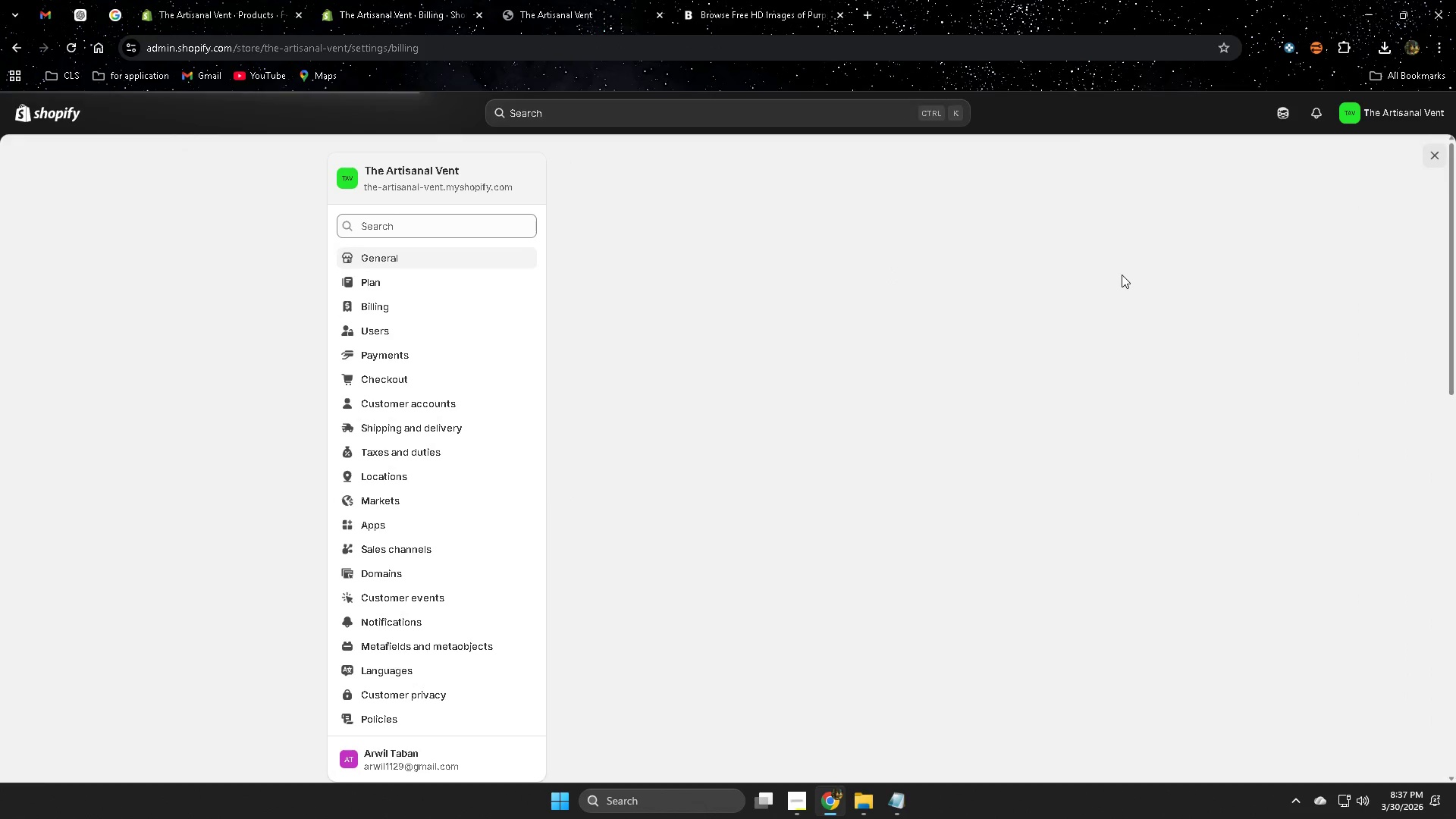 
left_click([384, 260])
 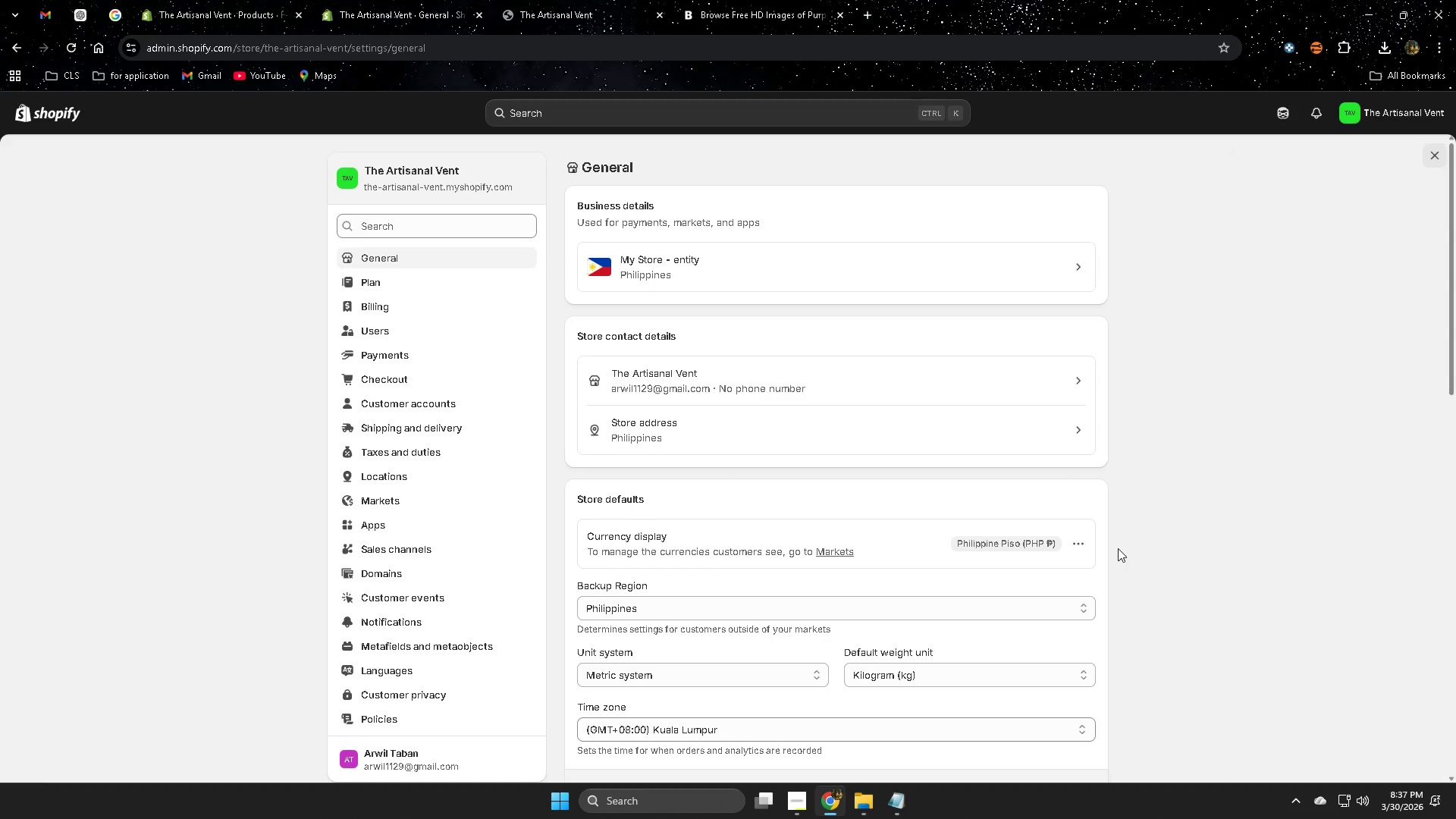 
left_click([1060, 548])
 